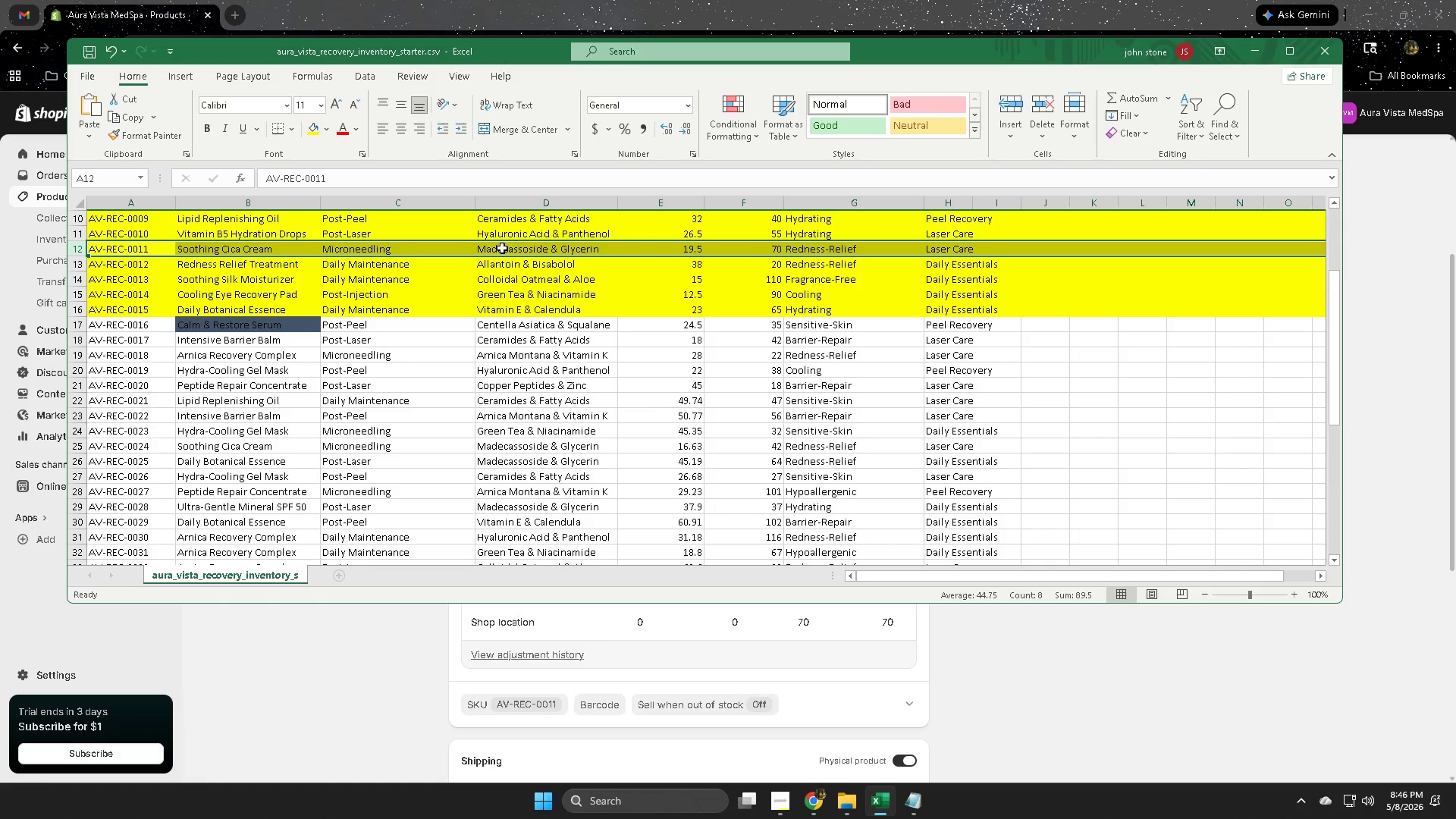 
double_click([495, 249])
 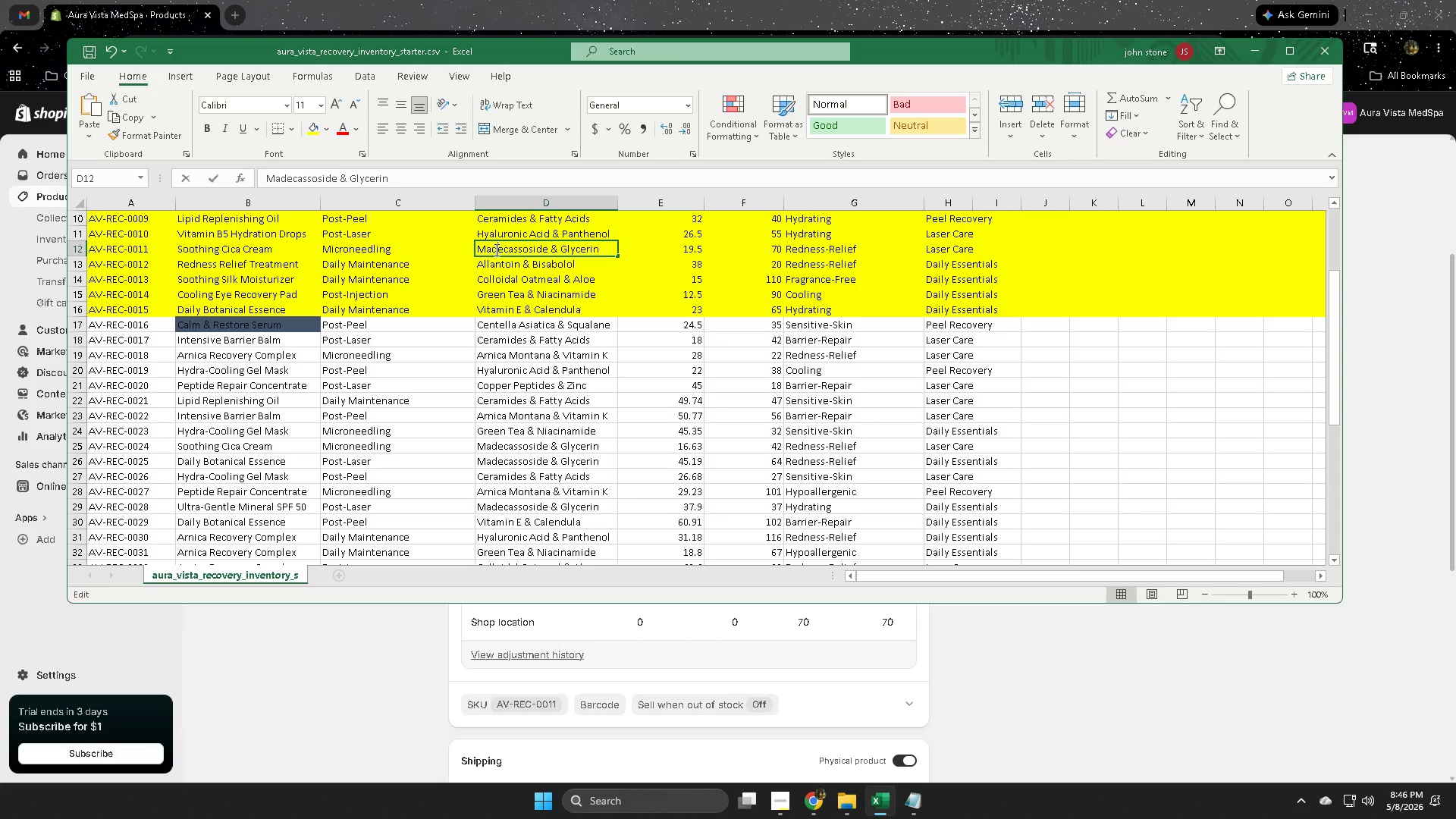 
triple_click([495, 249])
 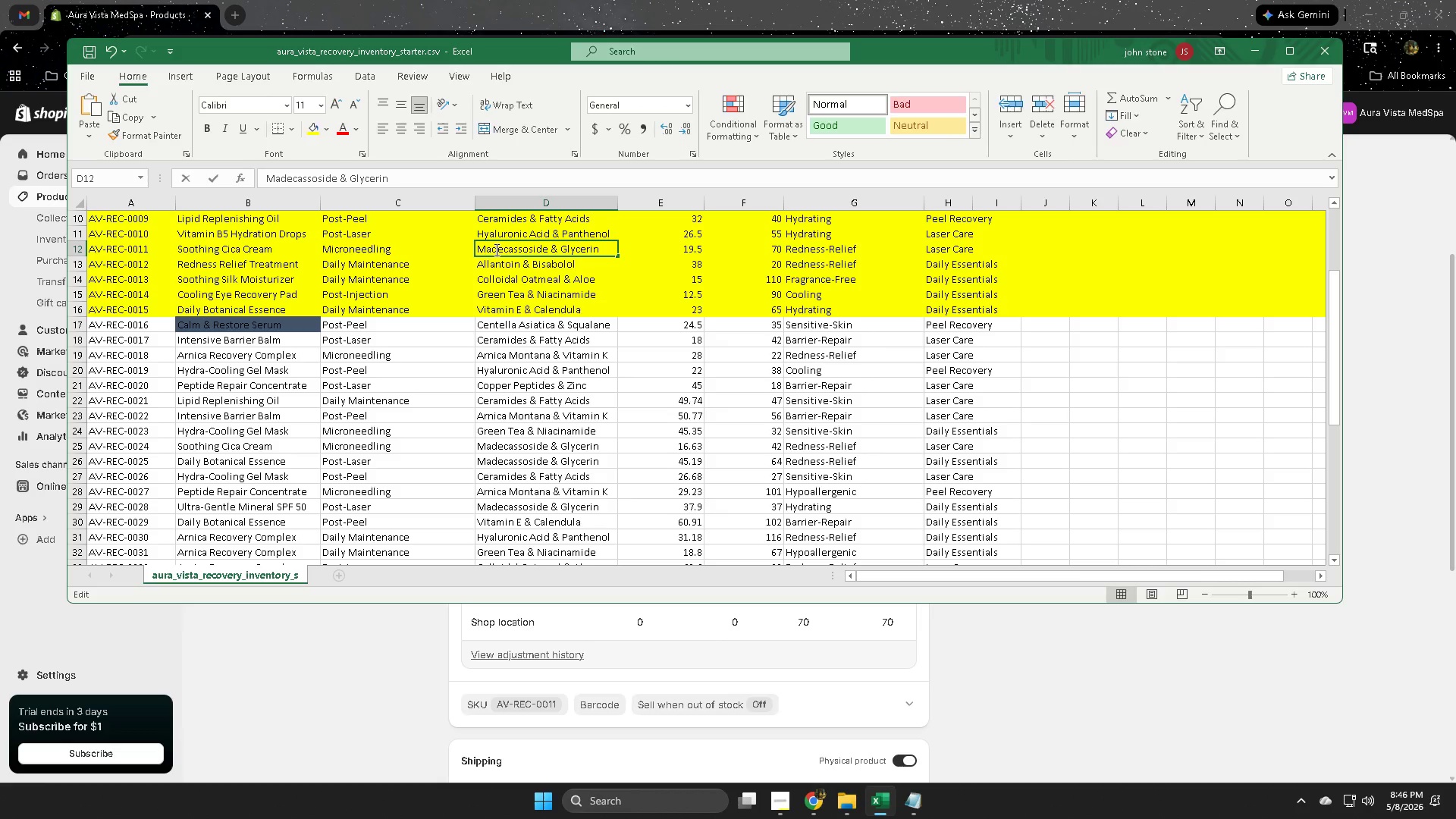 
triple_click([495, 249])
 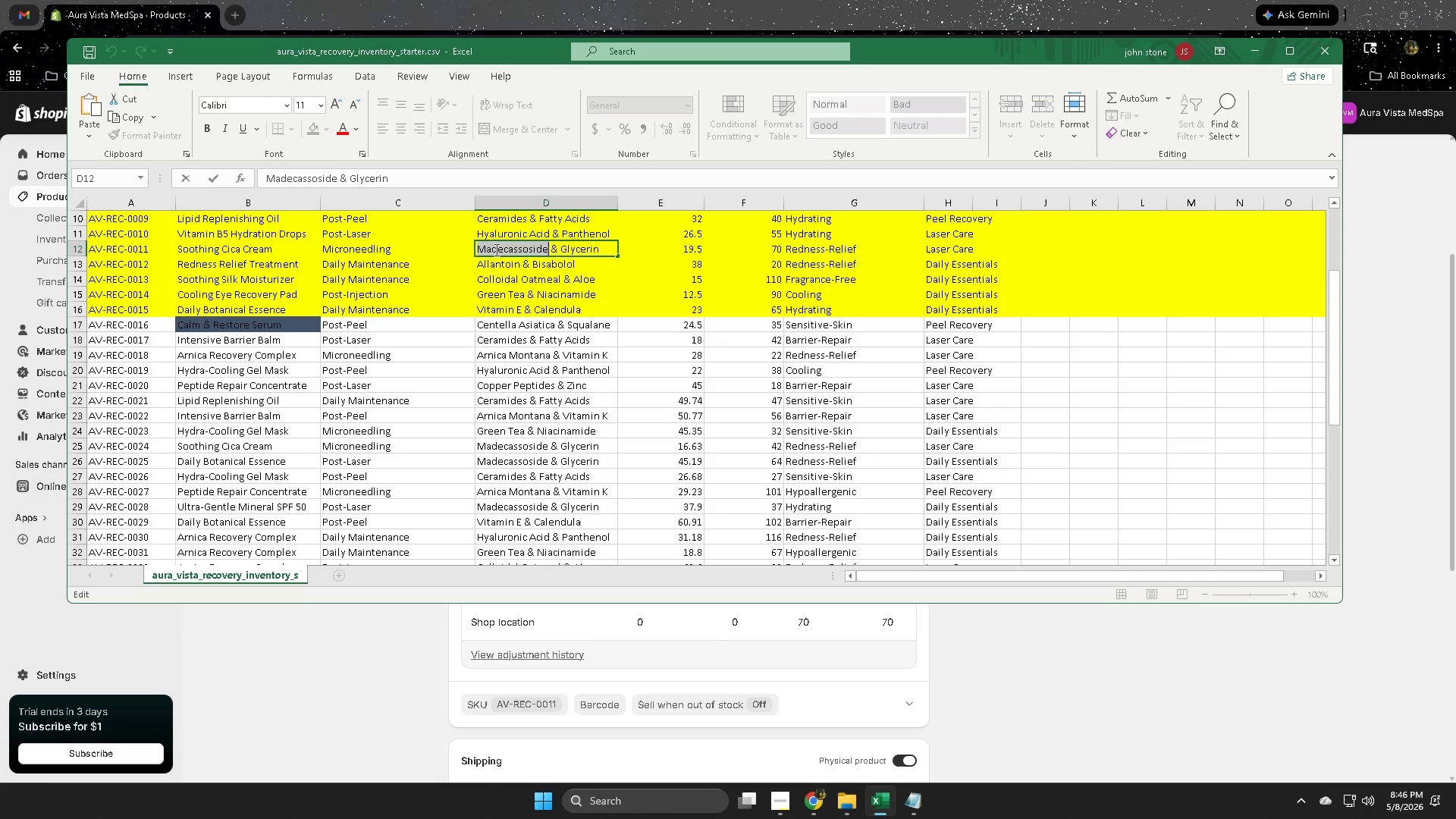 
triple_click([495, 249])
 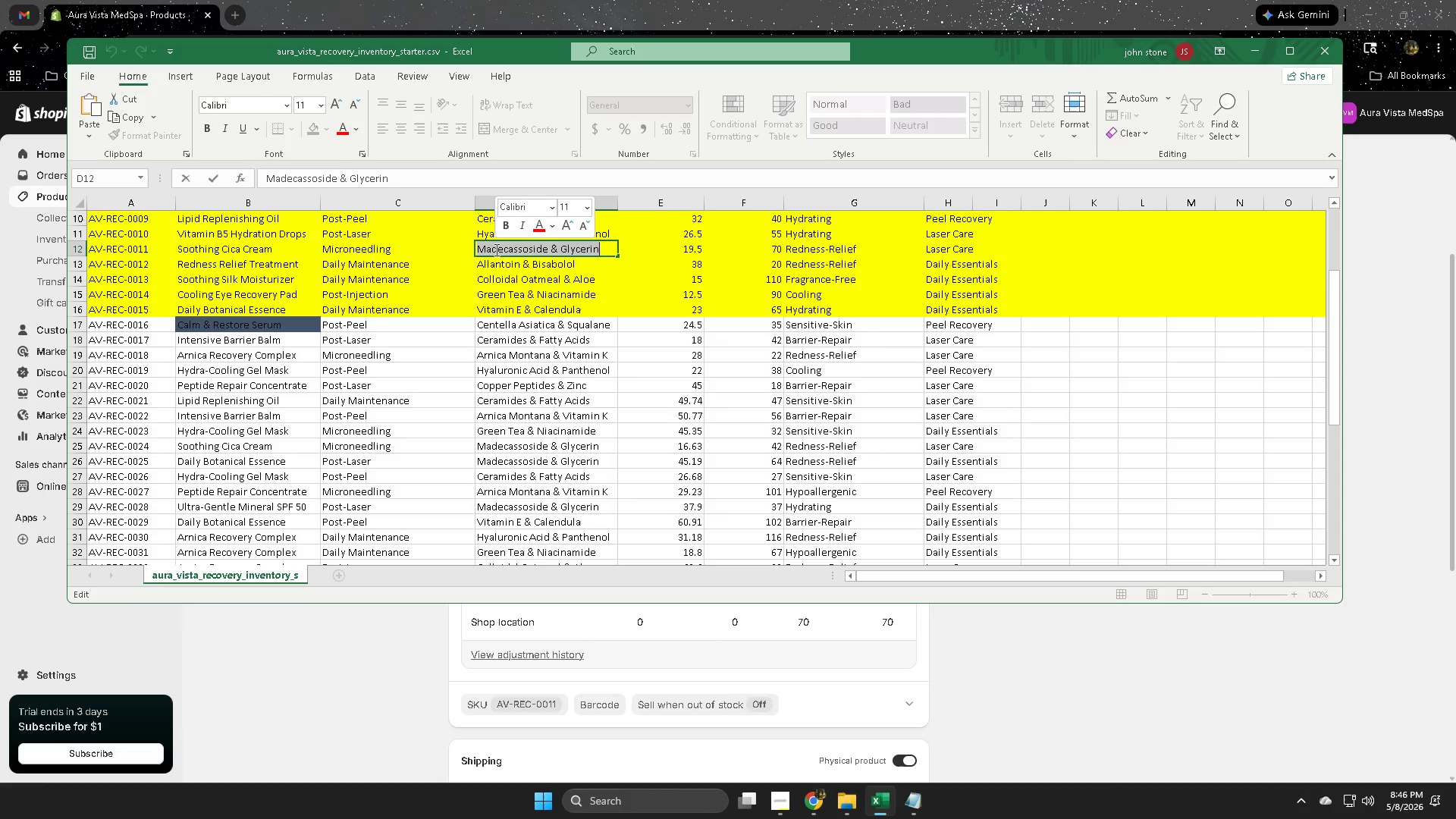 
key(Control+ControlLeft)
 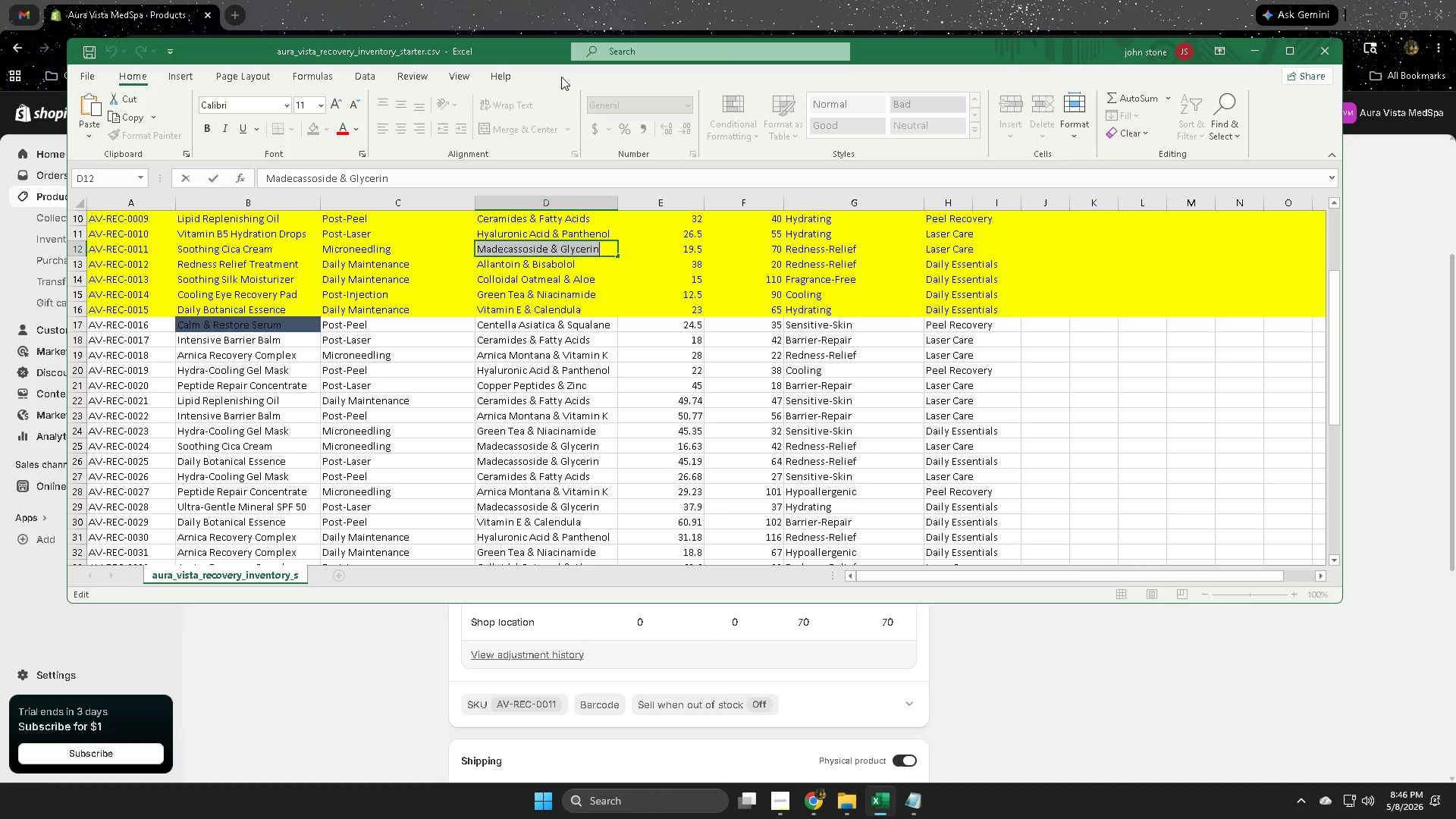 
key(Control+C)
 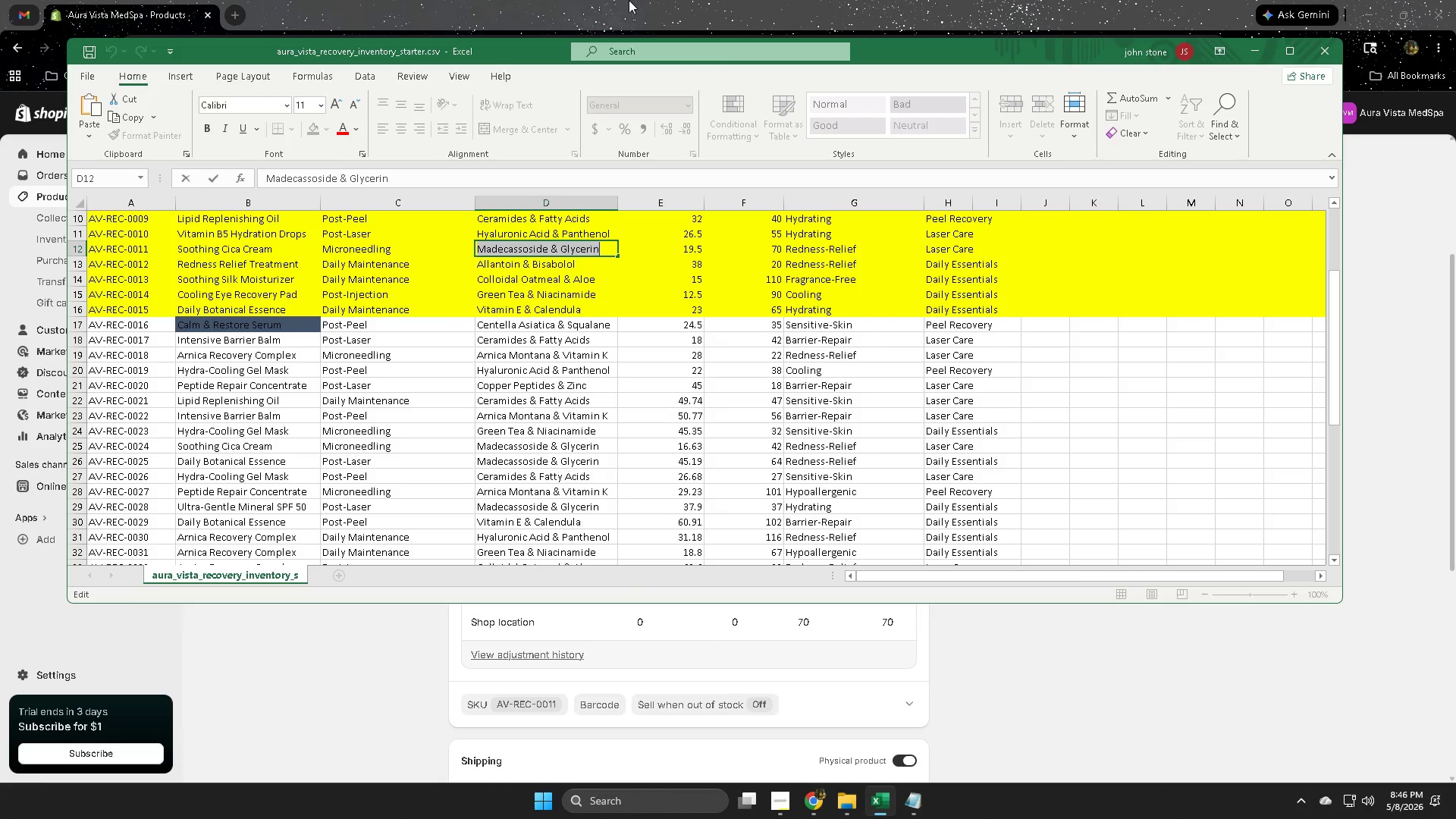 
left_click([629, 0])
 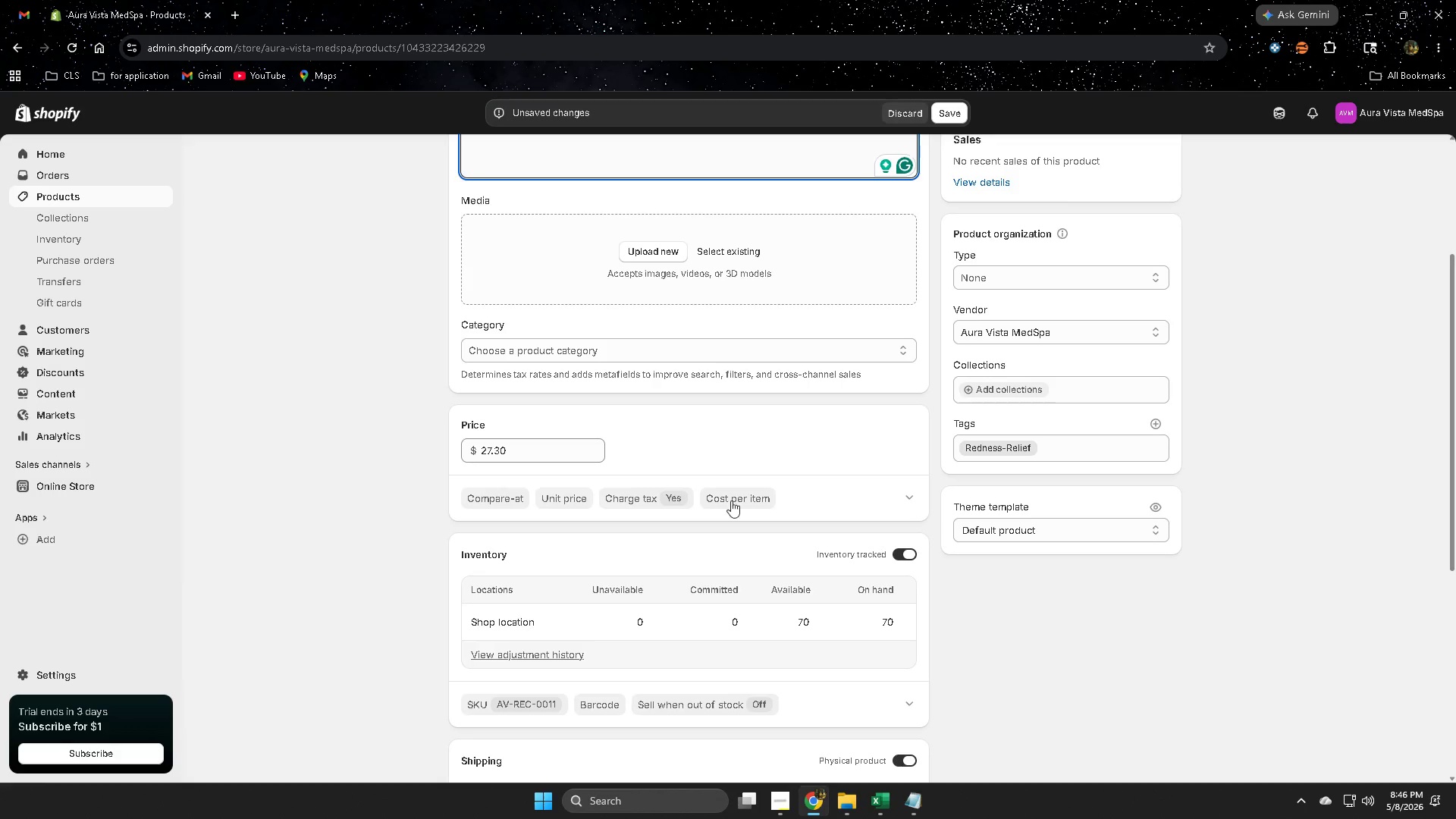 
scroll: coordinate [720, 548], scroll_direction: up, amount: 3.0
 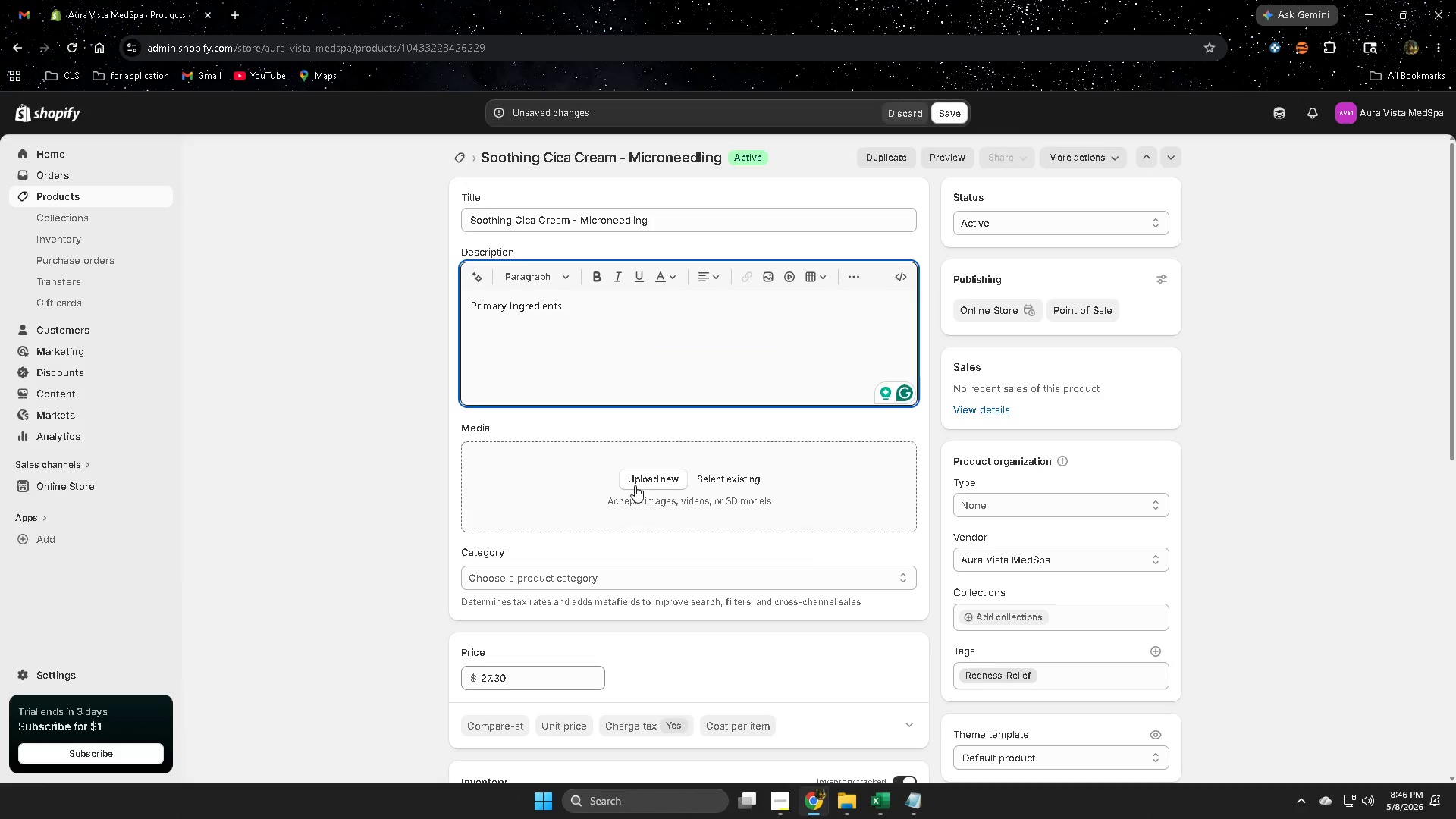 
key(Control+V)
 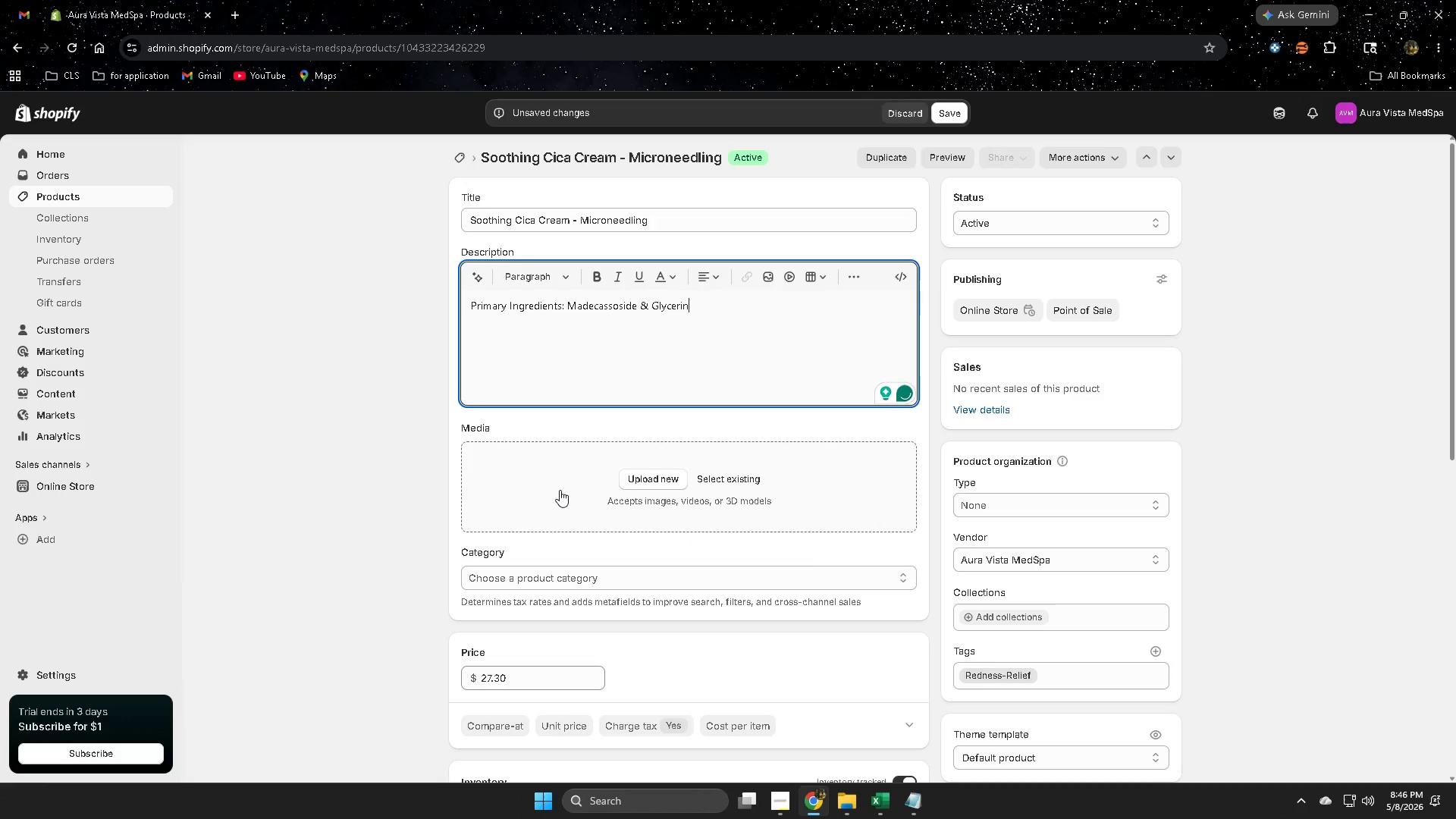 
wait(9.3)
 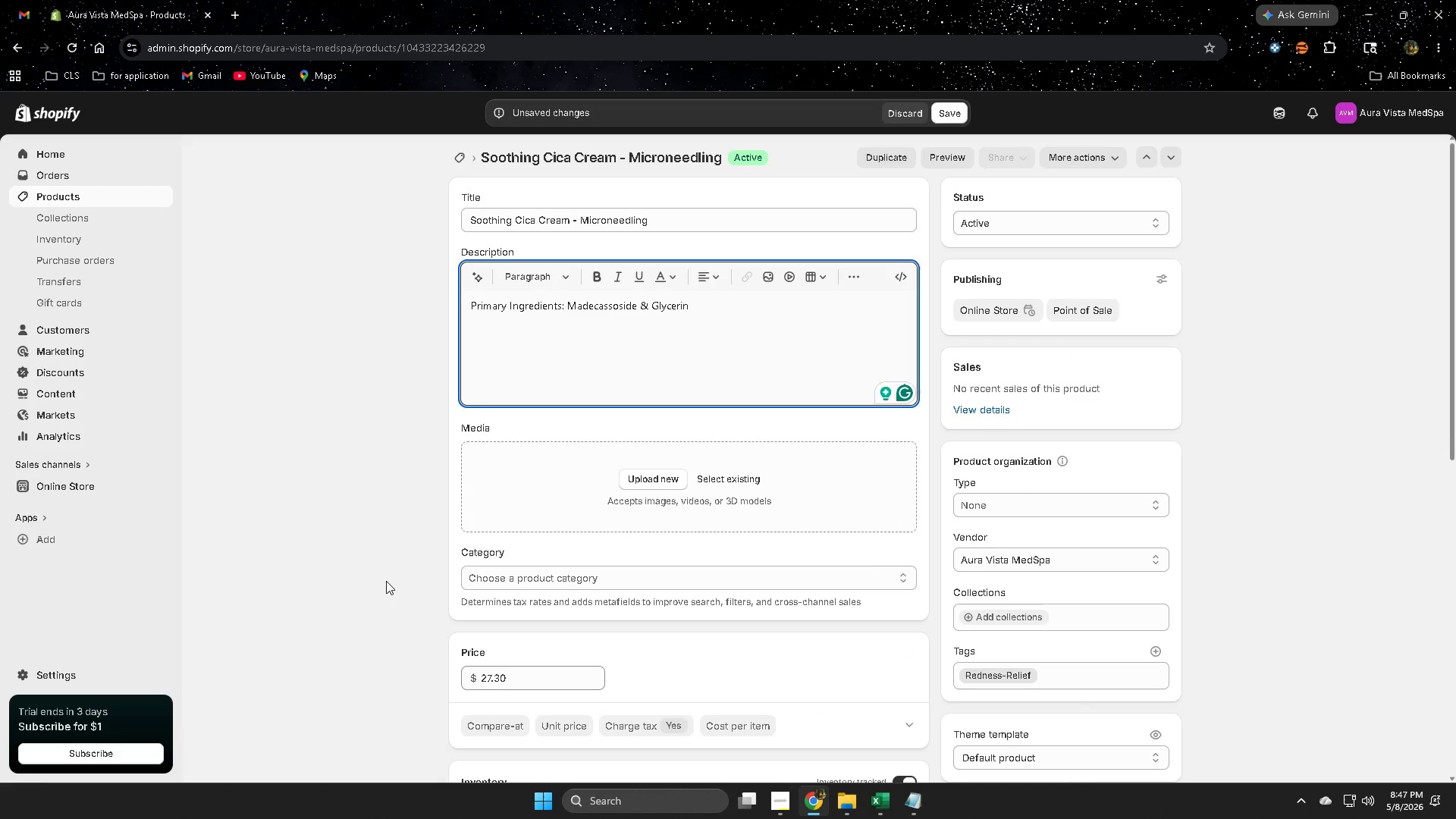 
left_click([385, 579])
 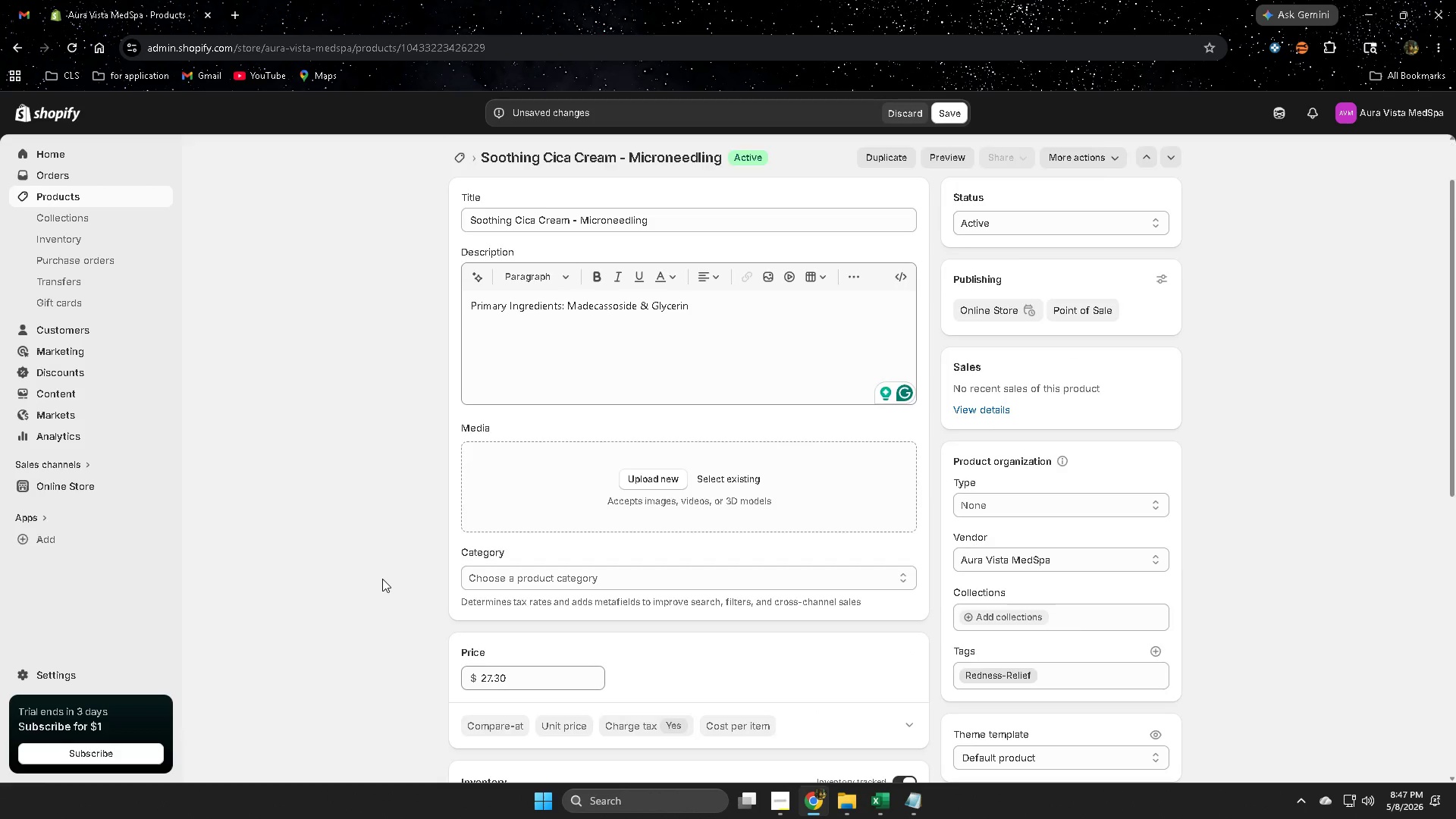 
scroll: coordinate [388, 604], scroll_direction: up, amount: 1.0
 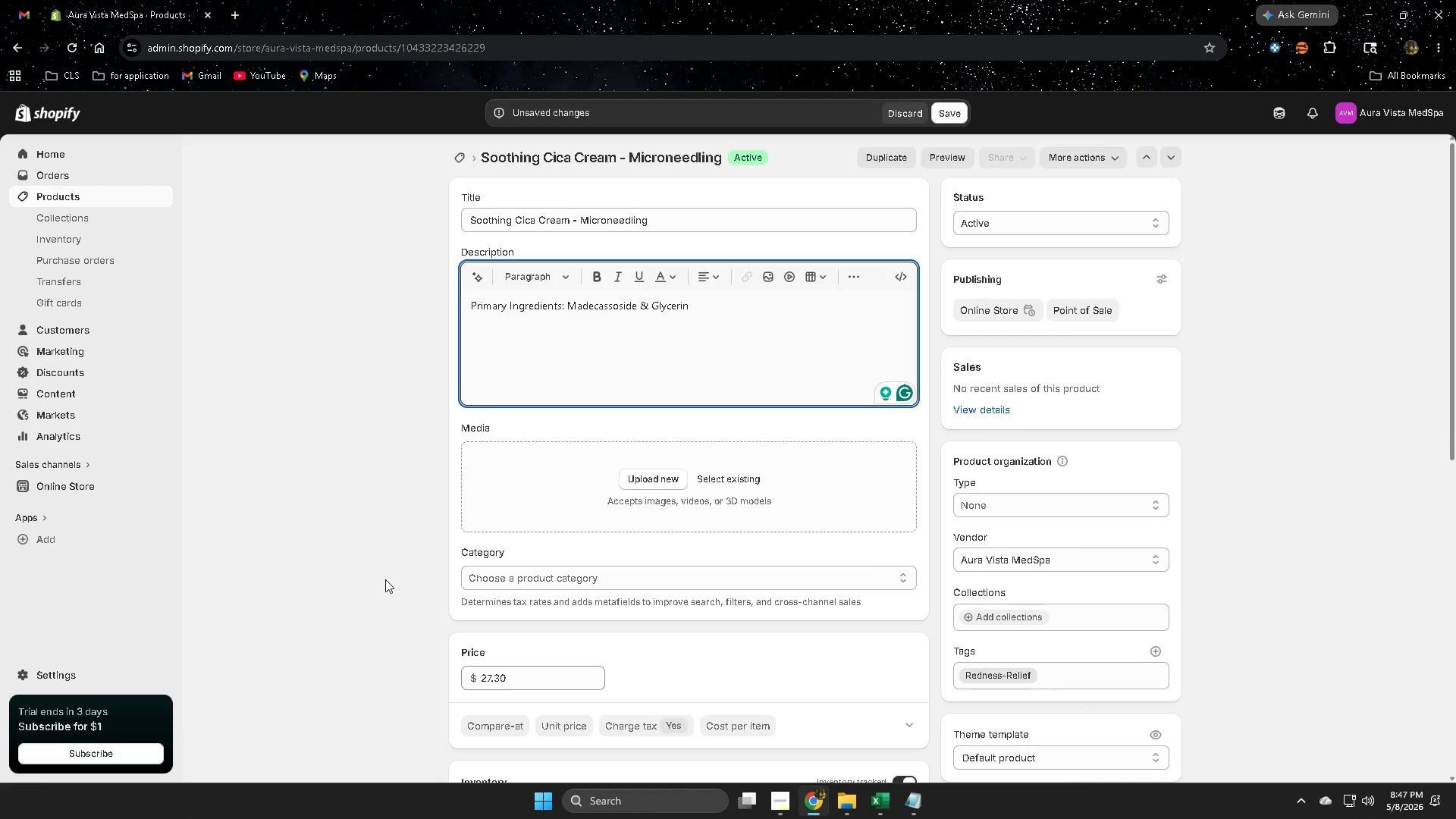 
scroll: coordinate [382, 579], scroll_direction: down, amount: 2.0
 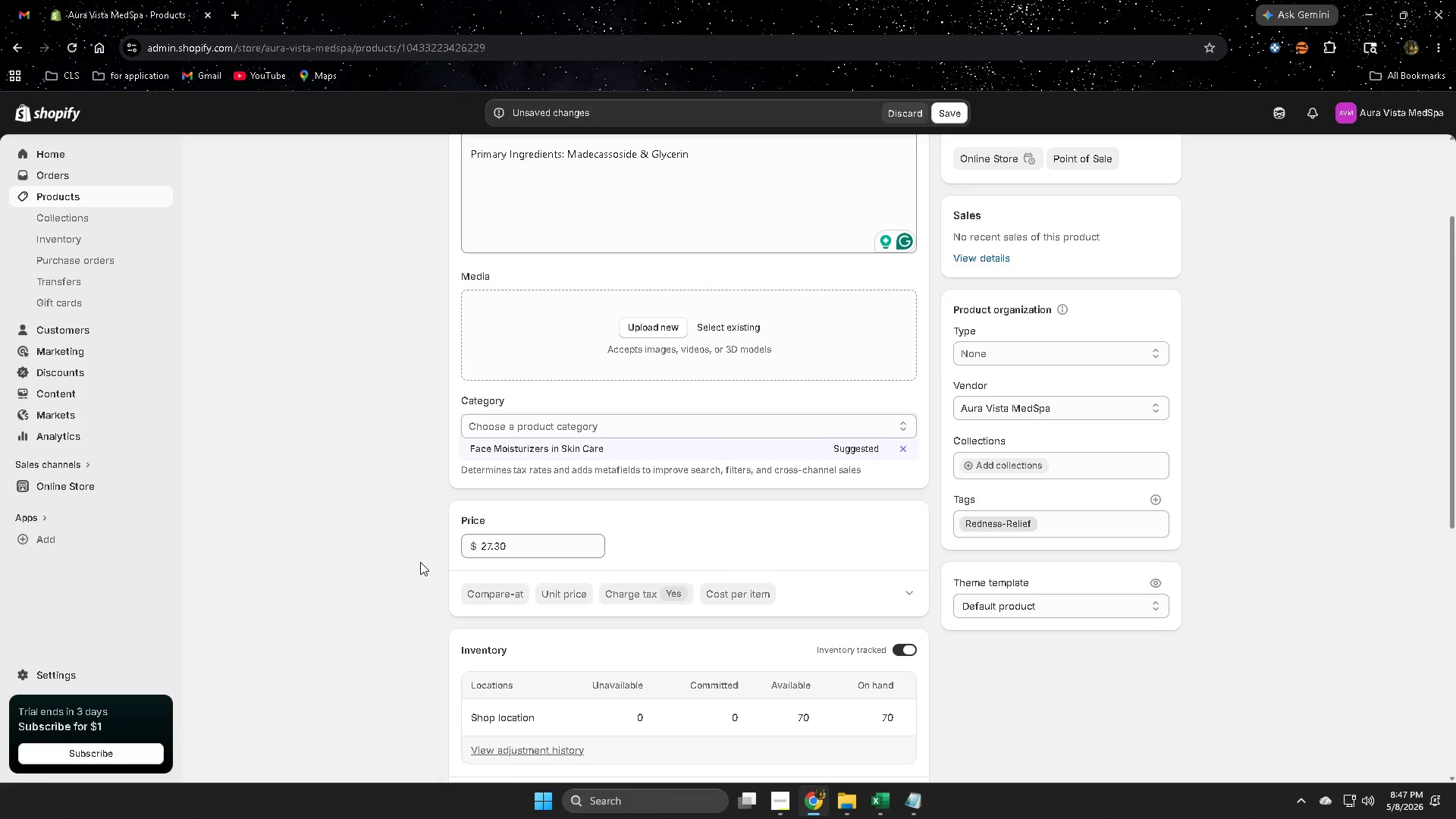 
left_click([526, 450])
 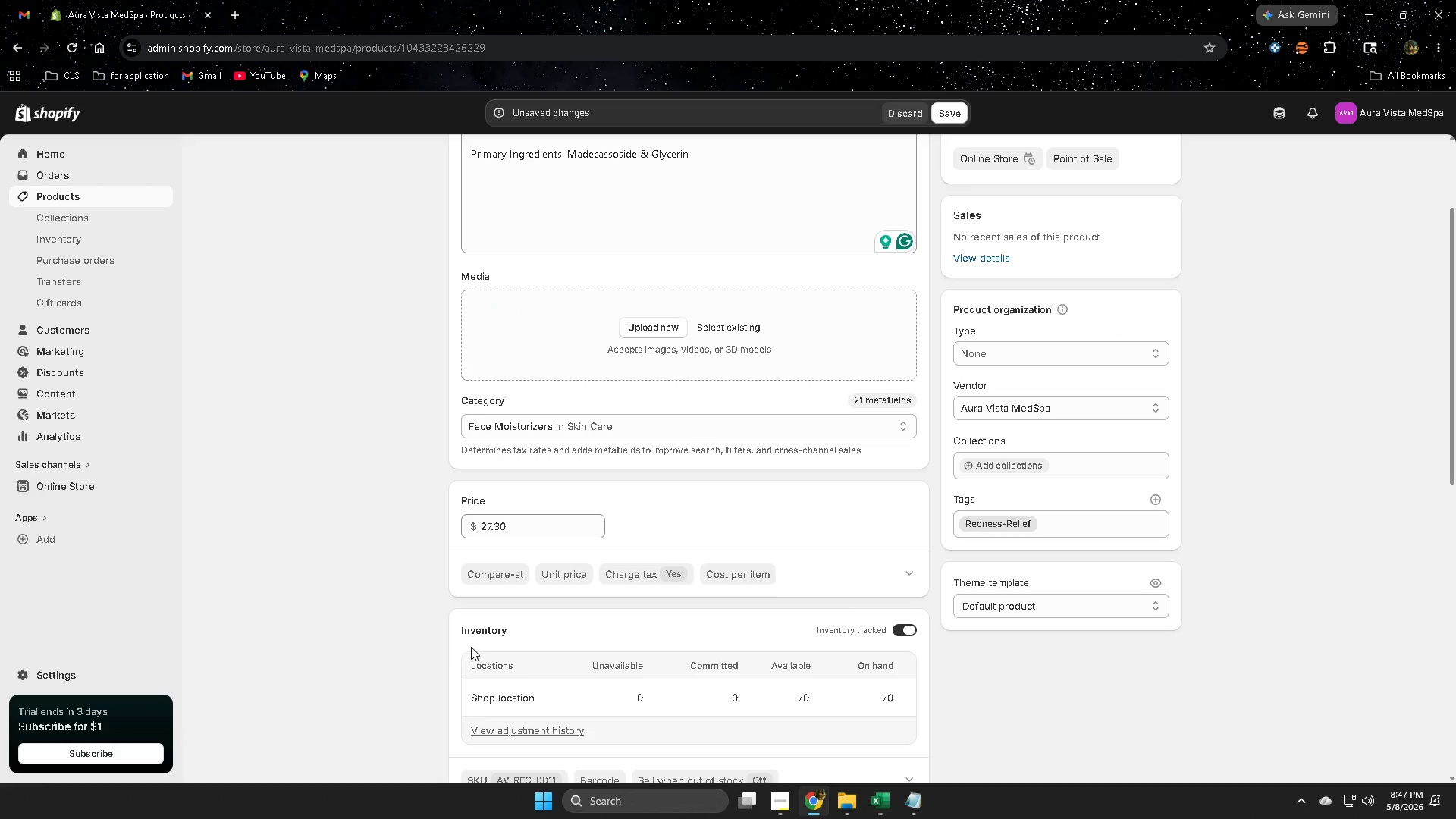 
scroll: coordinate [454, 641], scroll_direction: down, amount: 3.0
 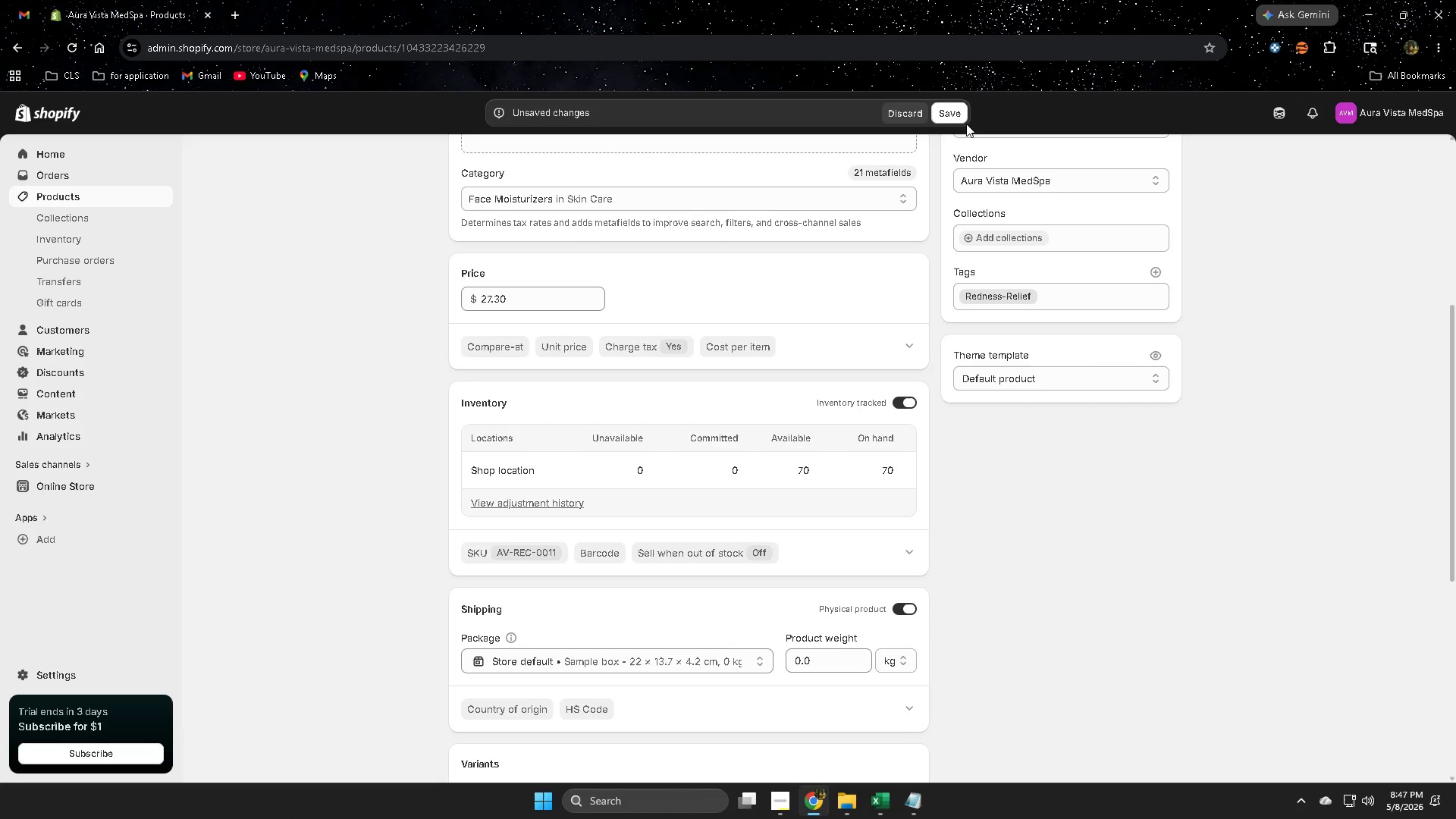 
left_click([946, 118])
 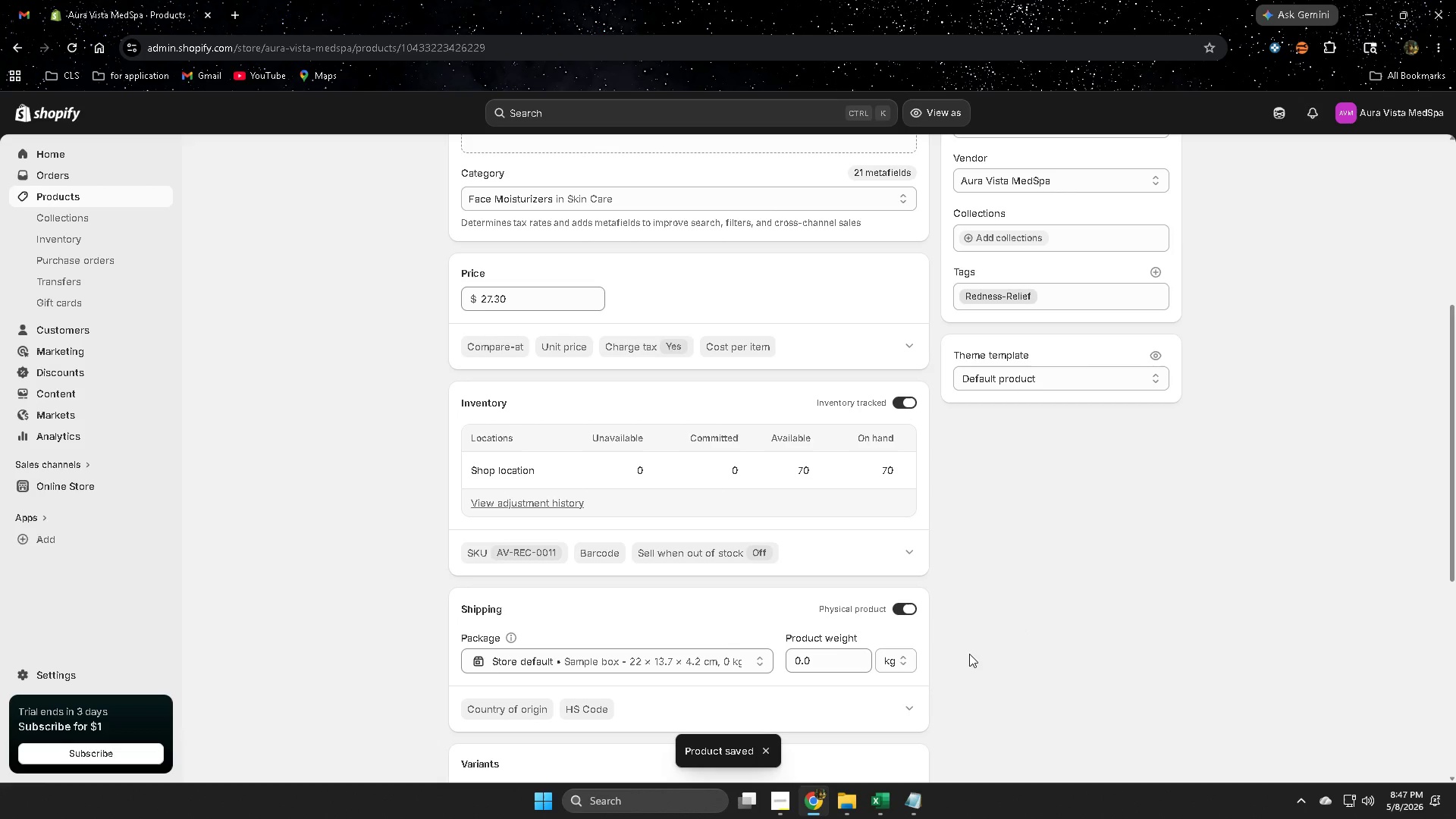 
wait(8.92)
 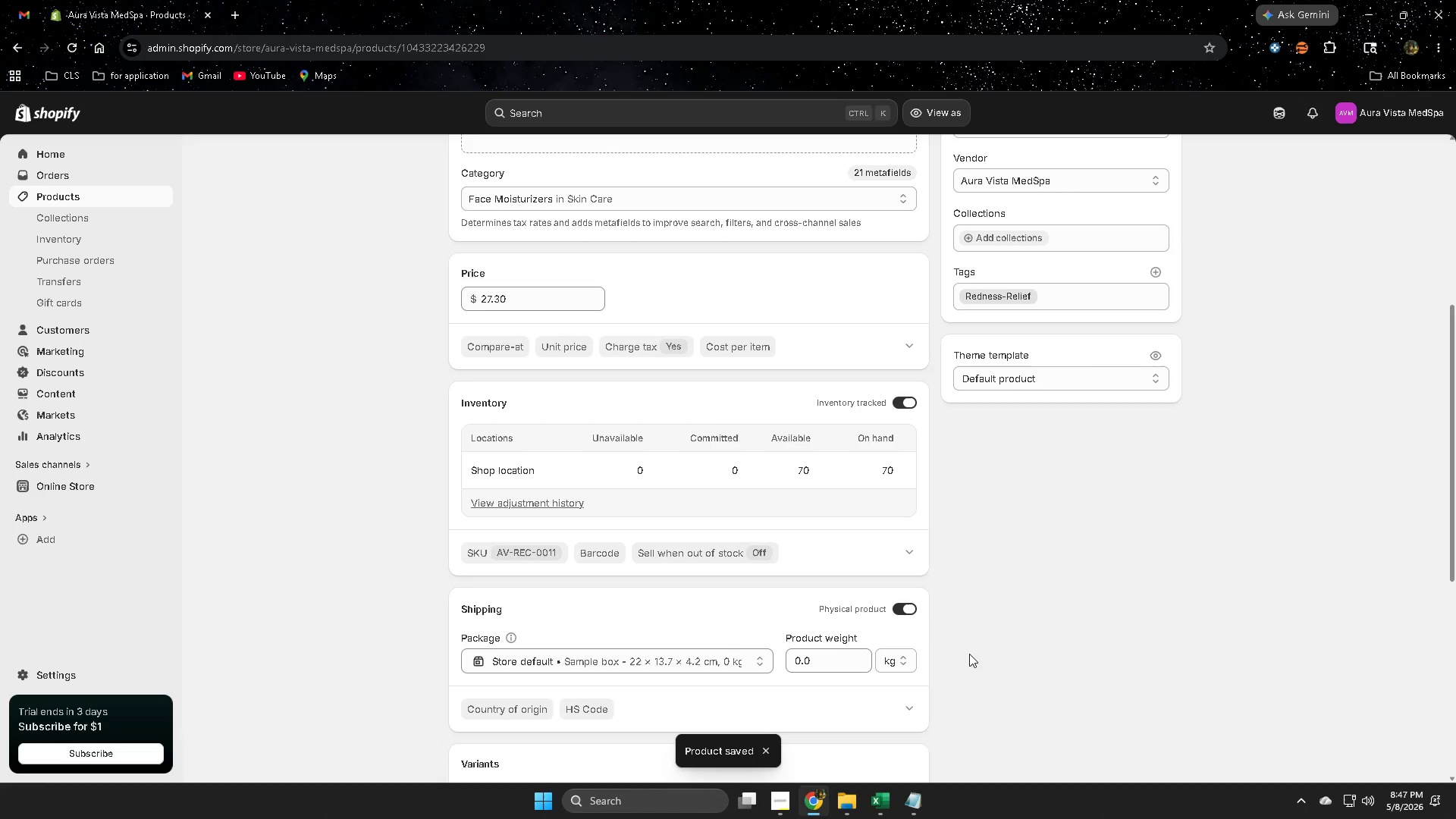 
scroll: coordinate [905, 665], scroll_direction: up, amount: 5.0
 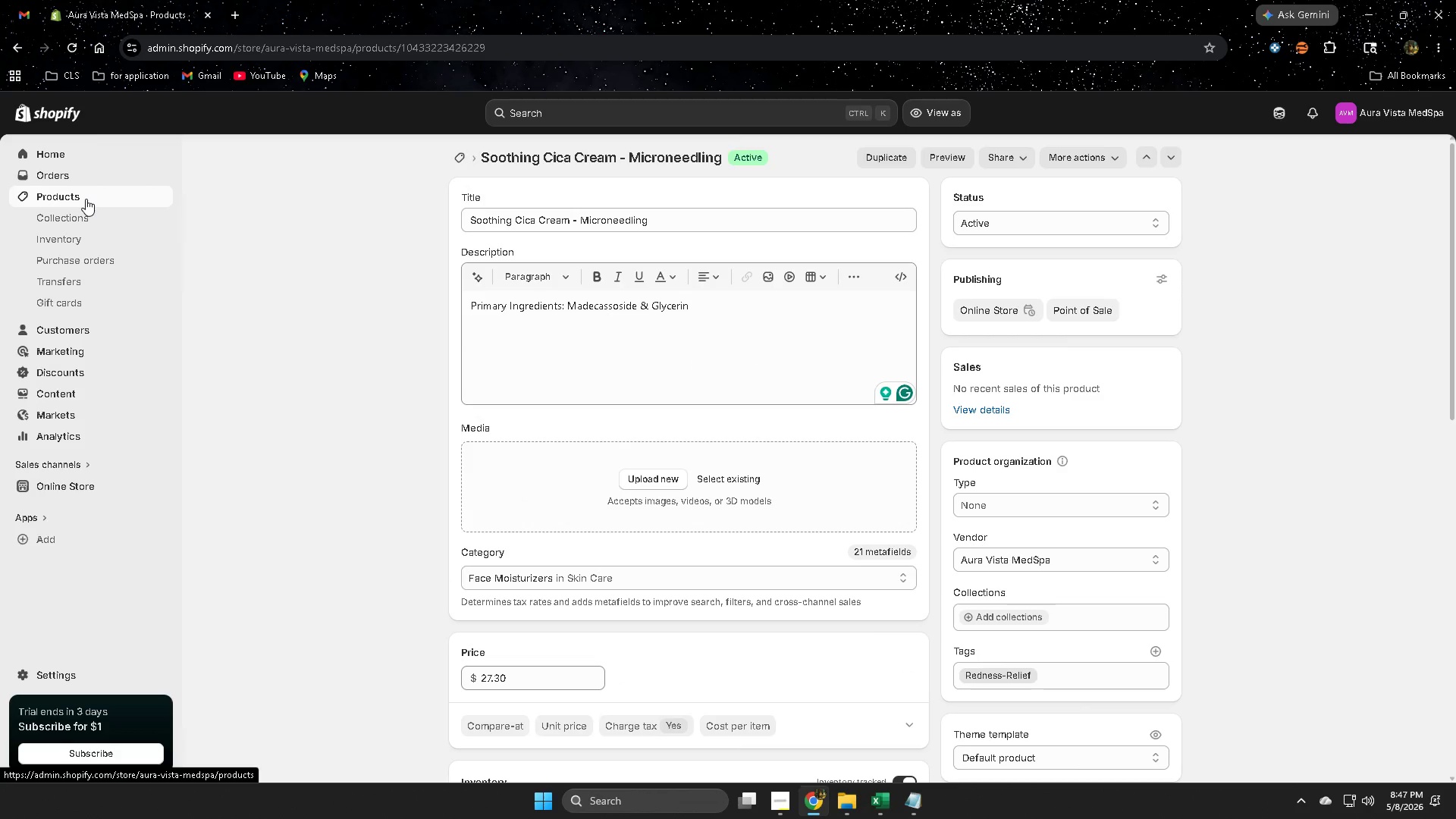 
left_click([86, 199])
 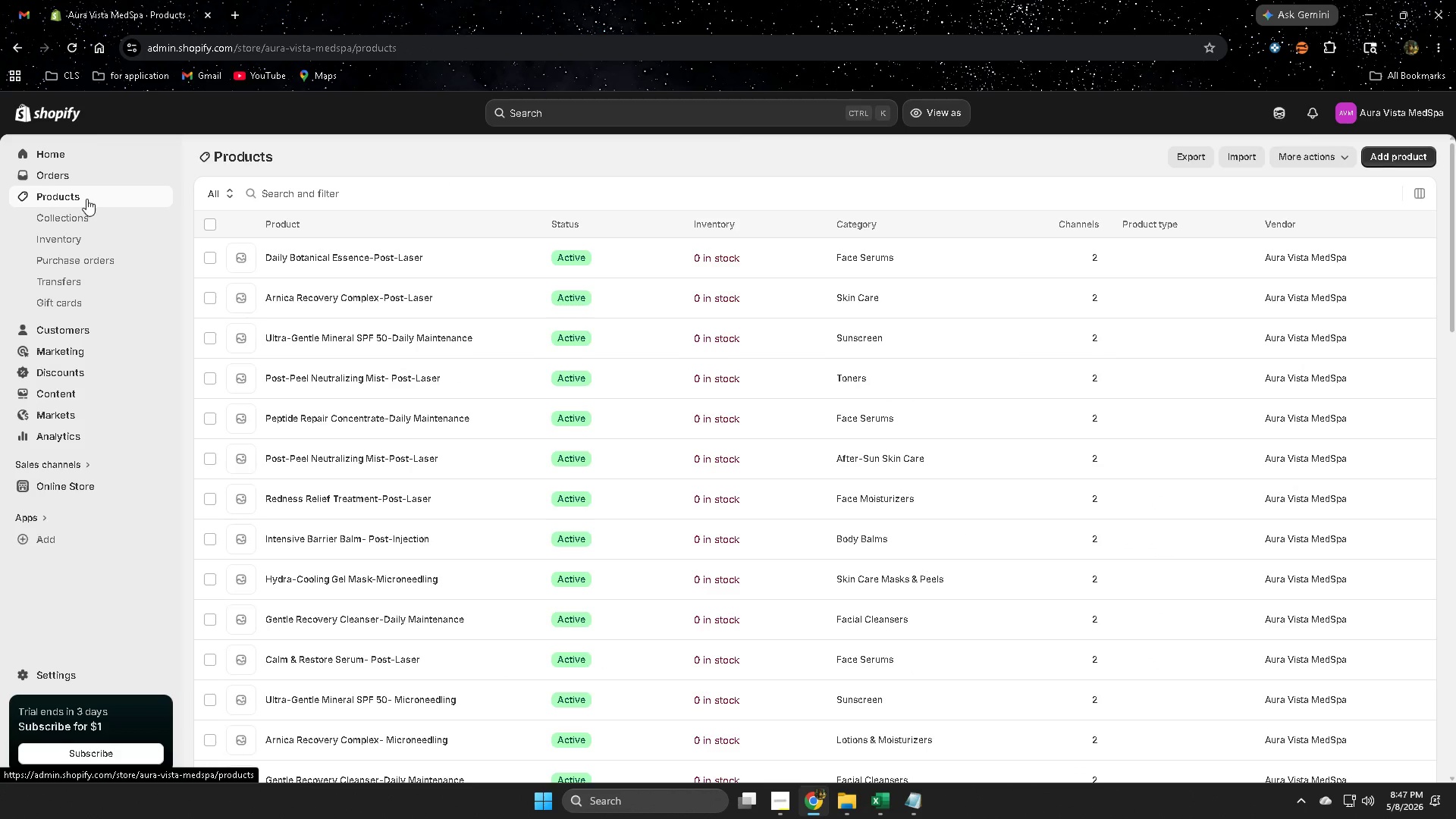 
scroll: coordinate [701, 644], scroll_direction: down, amount: 18.0
 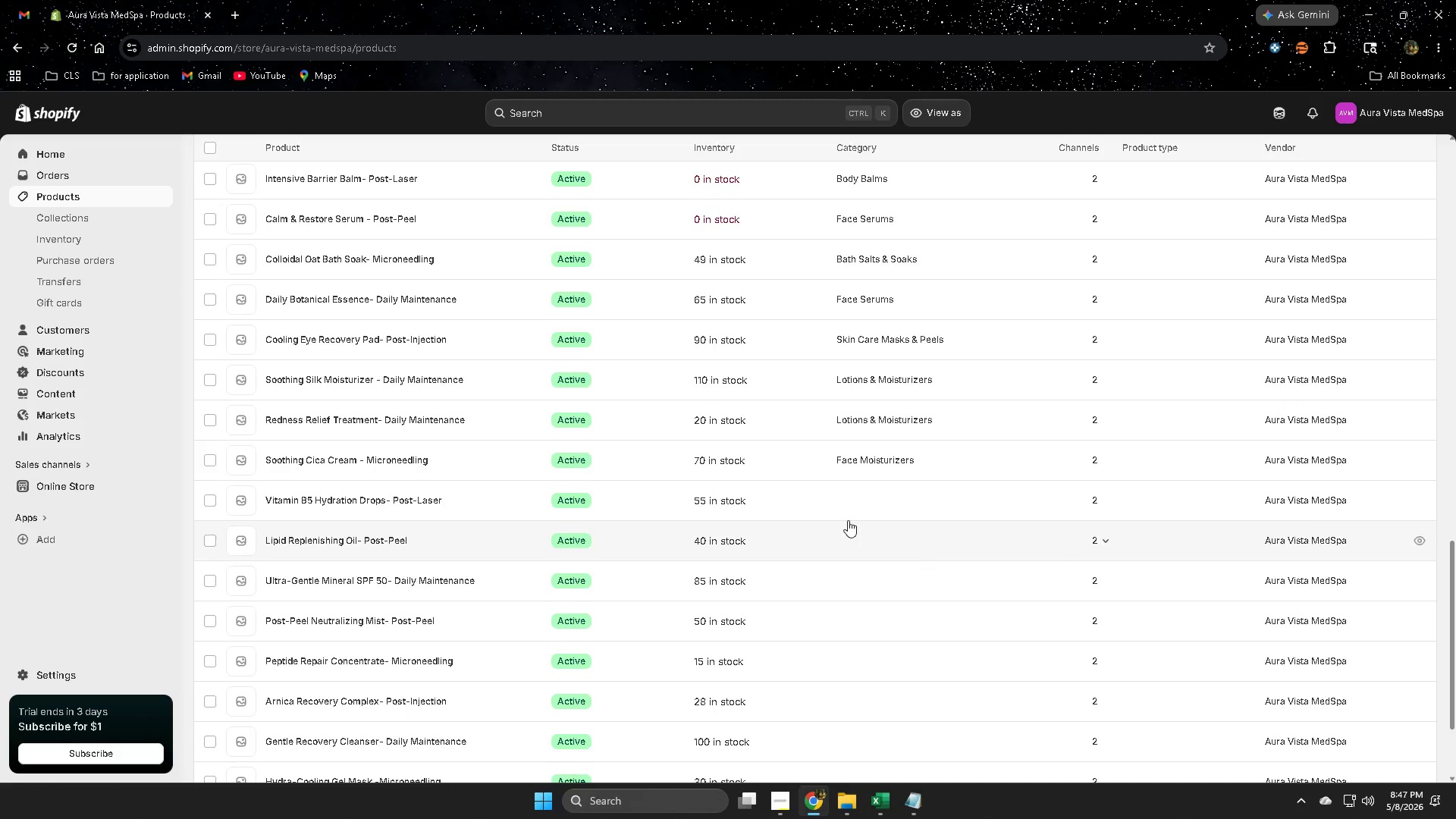 
left_click([841, 497])
 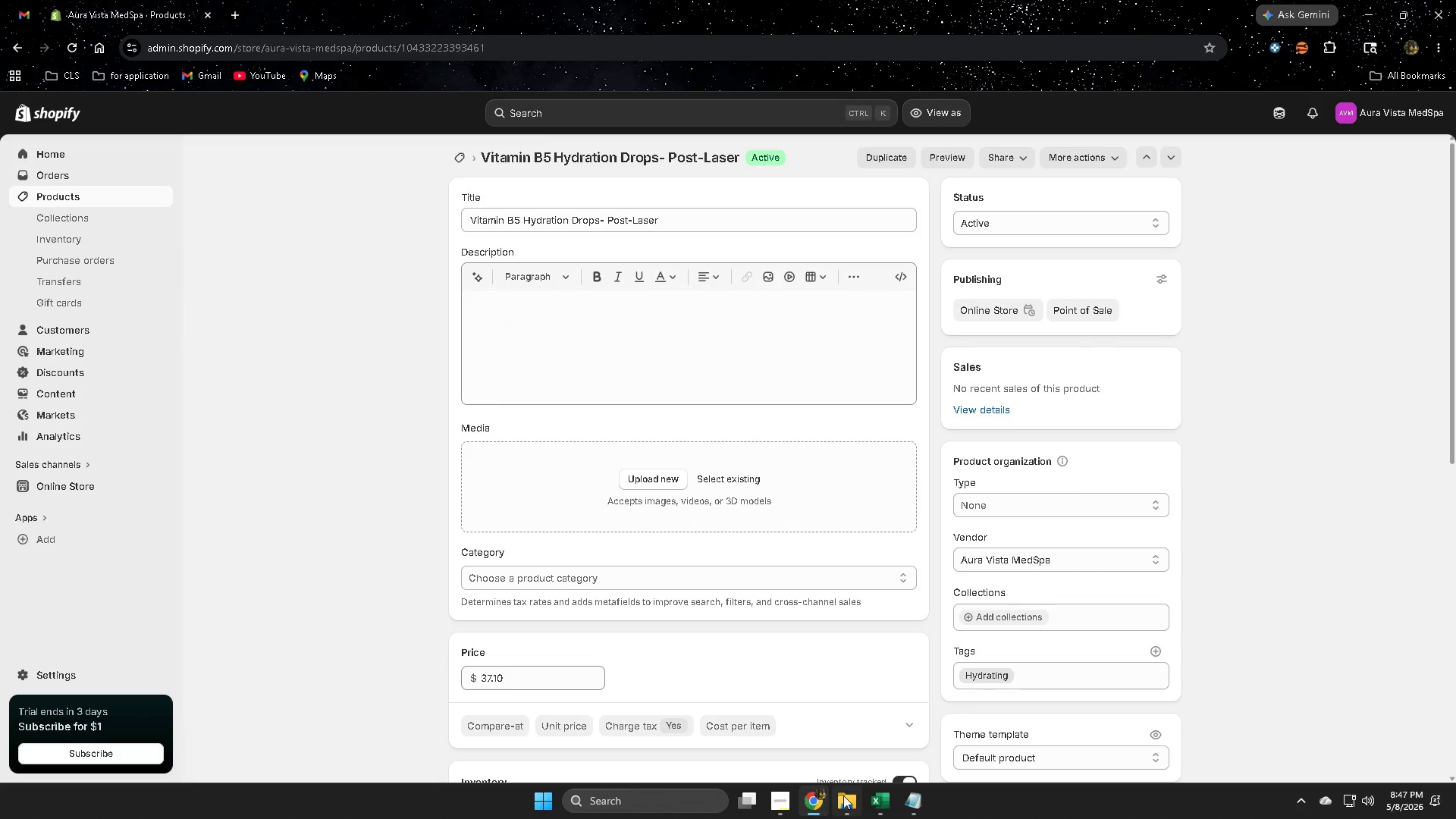 
left_click([905, 805])
 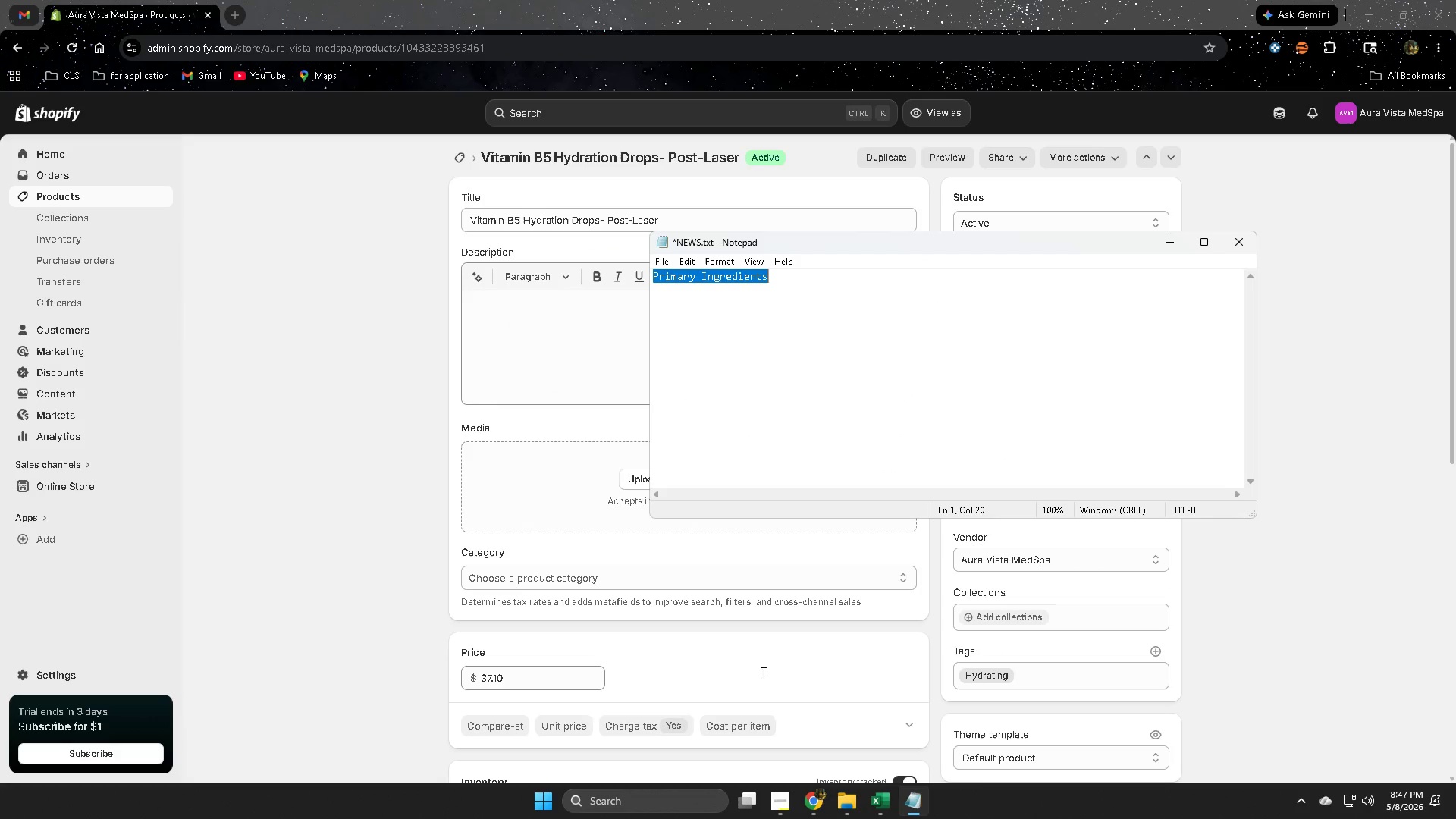 
key(Control+ControlLeft)
 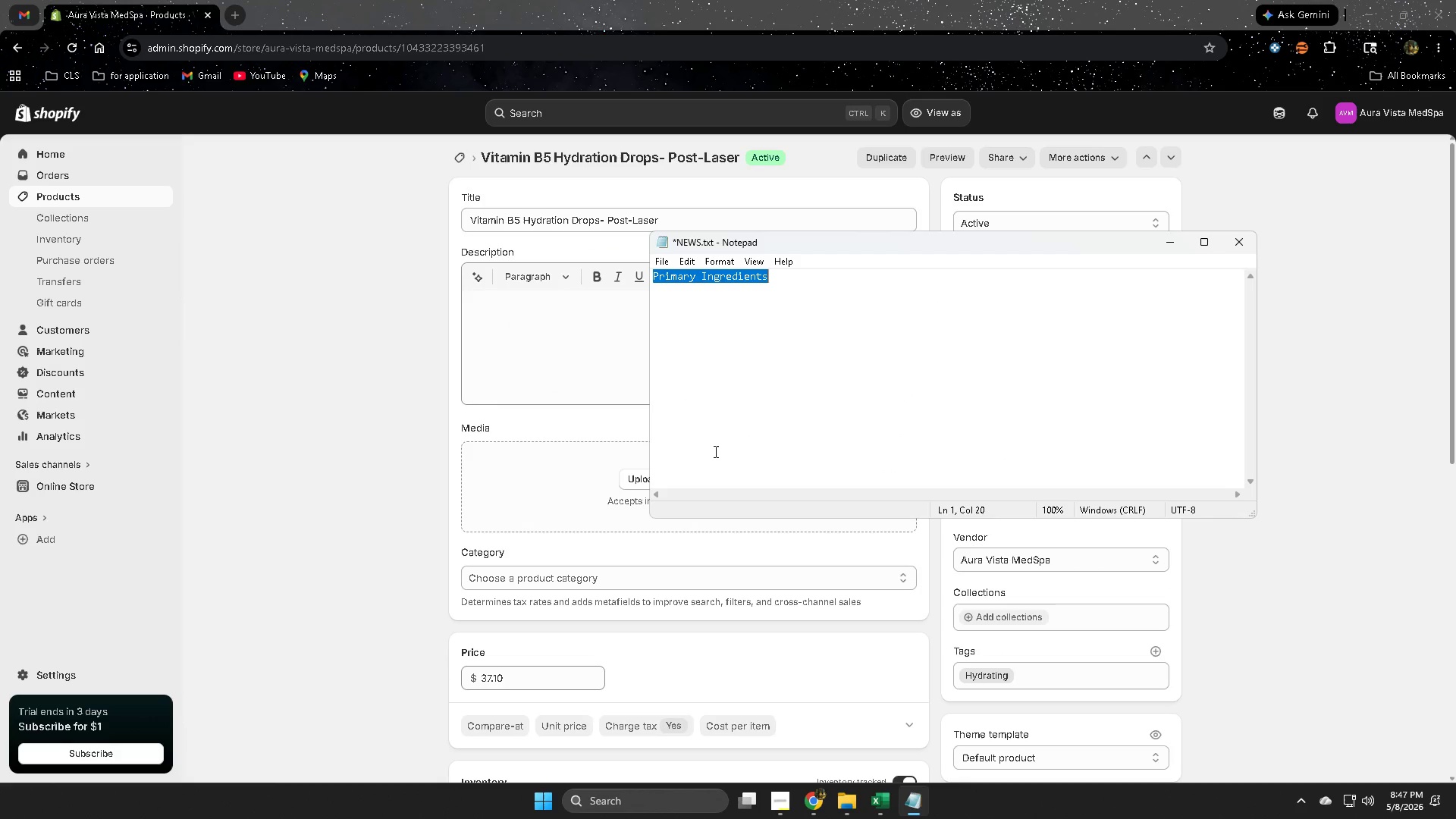 
key(Control+C)
 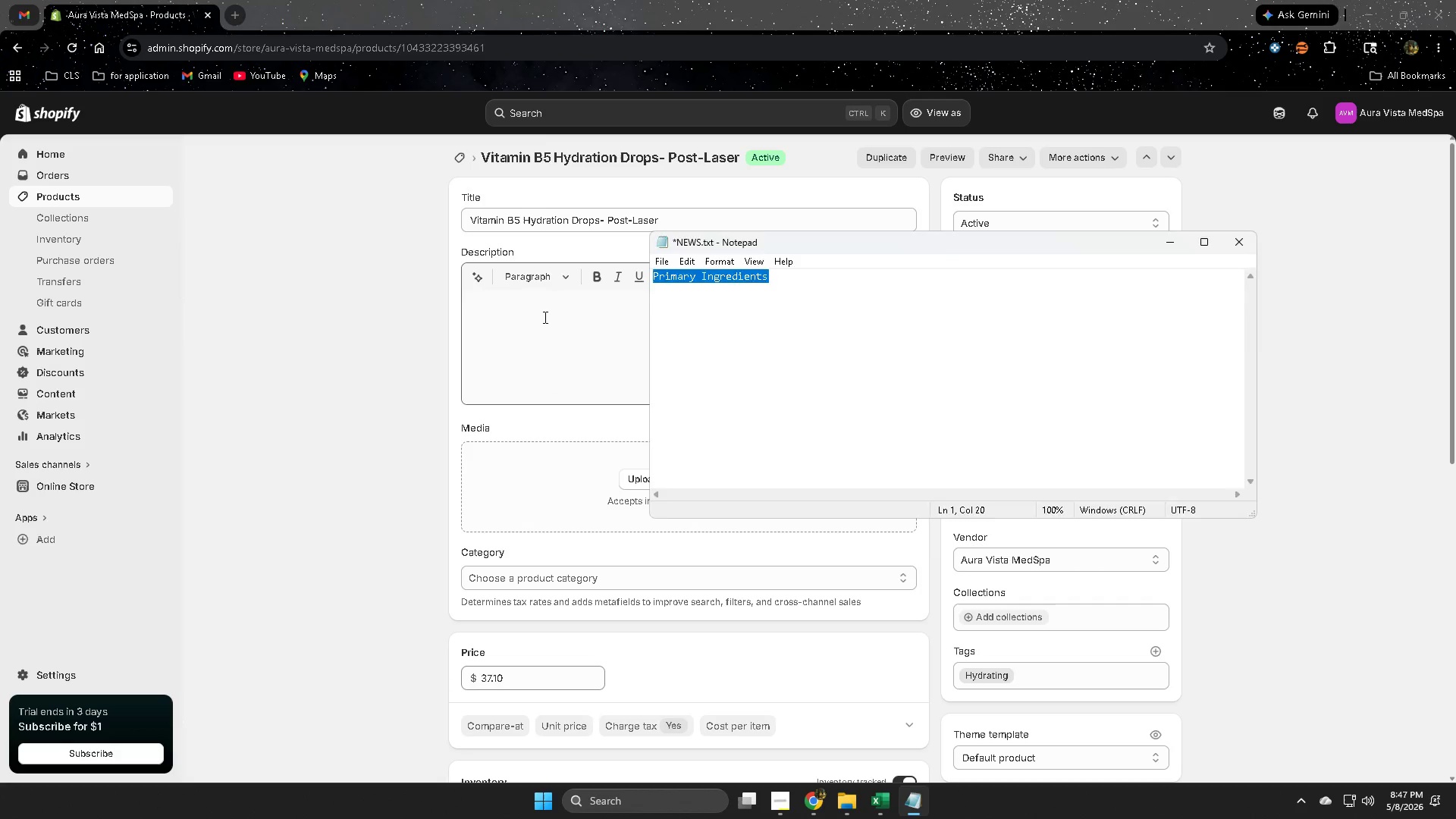 
key(Control+ControlLeft)
 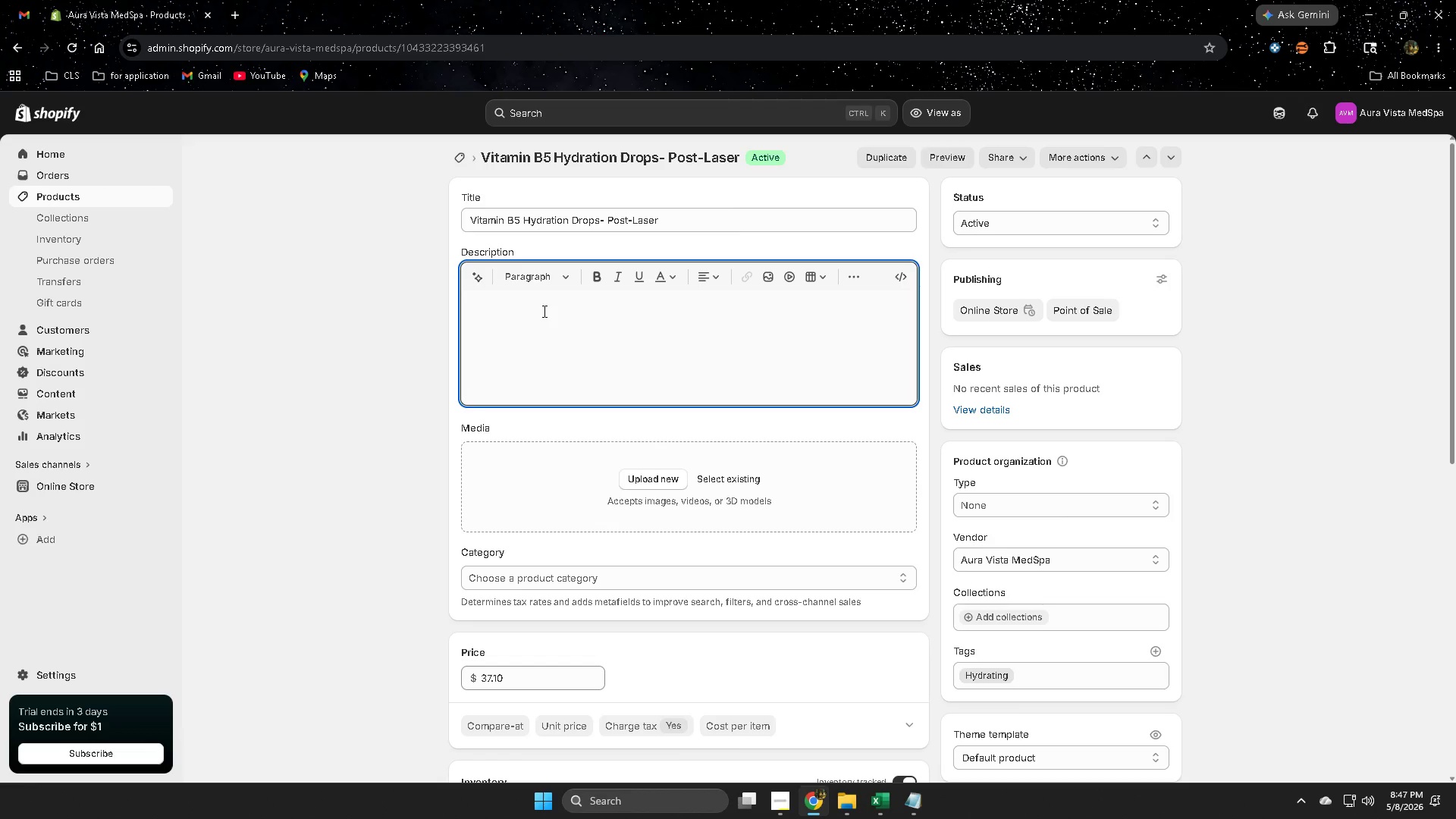 
key(Control+V)
 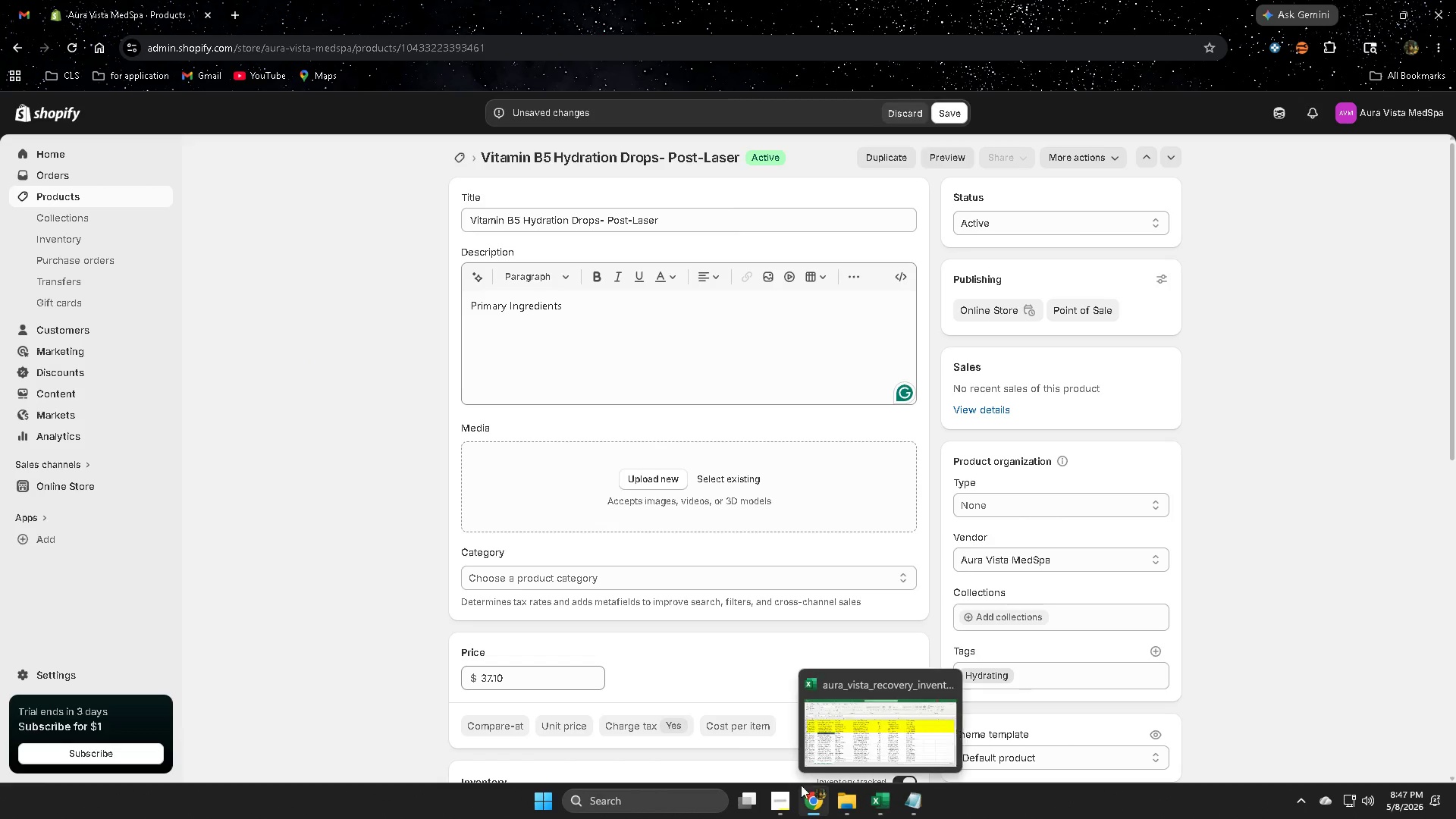 
scroll: coordinate [381, 641], scroll_direction: down, amount: 1.0
 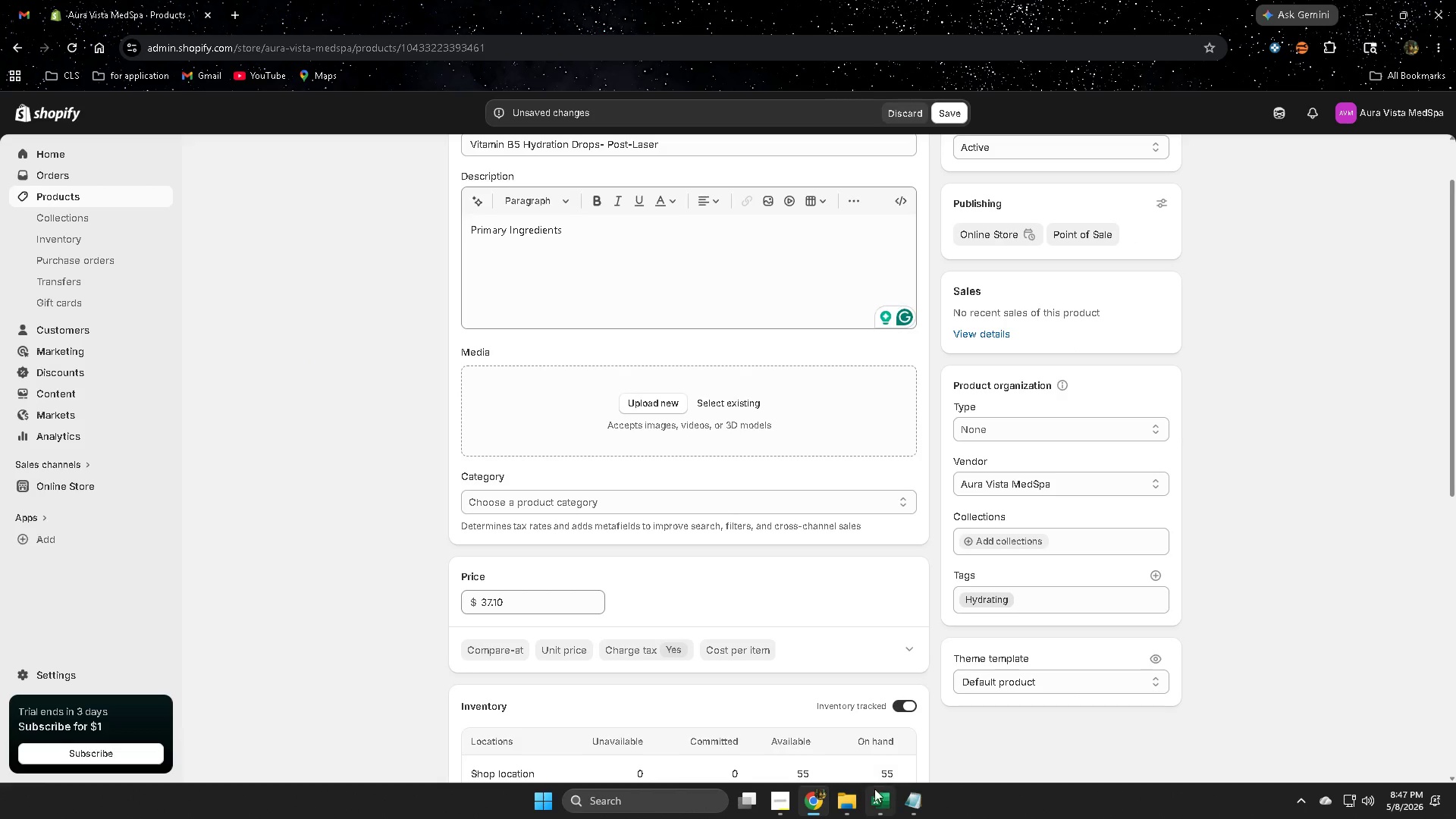 
left_click([881, 808])
 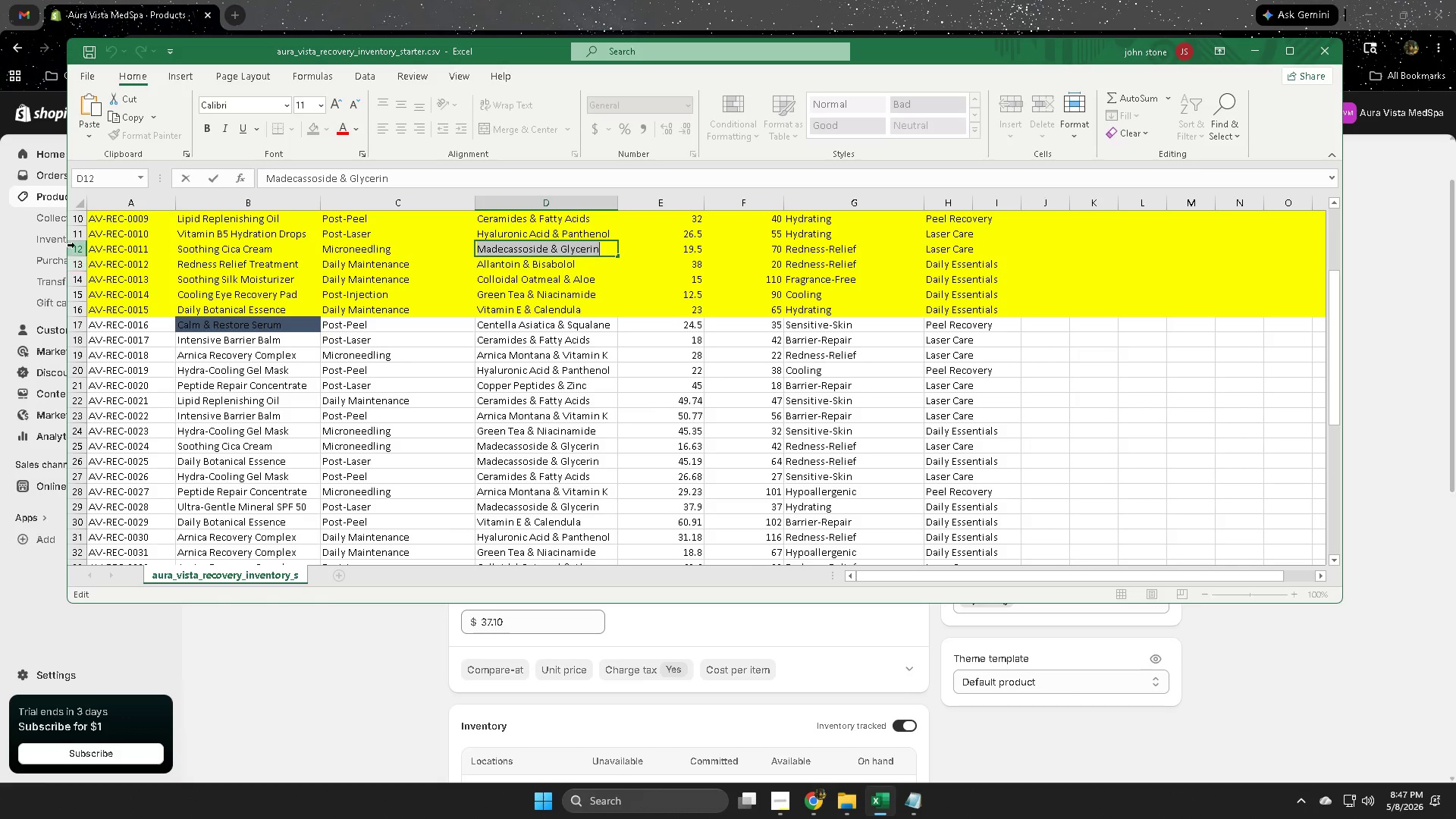 
scroll: coordinate [224, 463], scroll_direction: up, amount: 3.0
 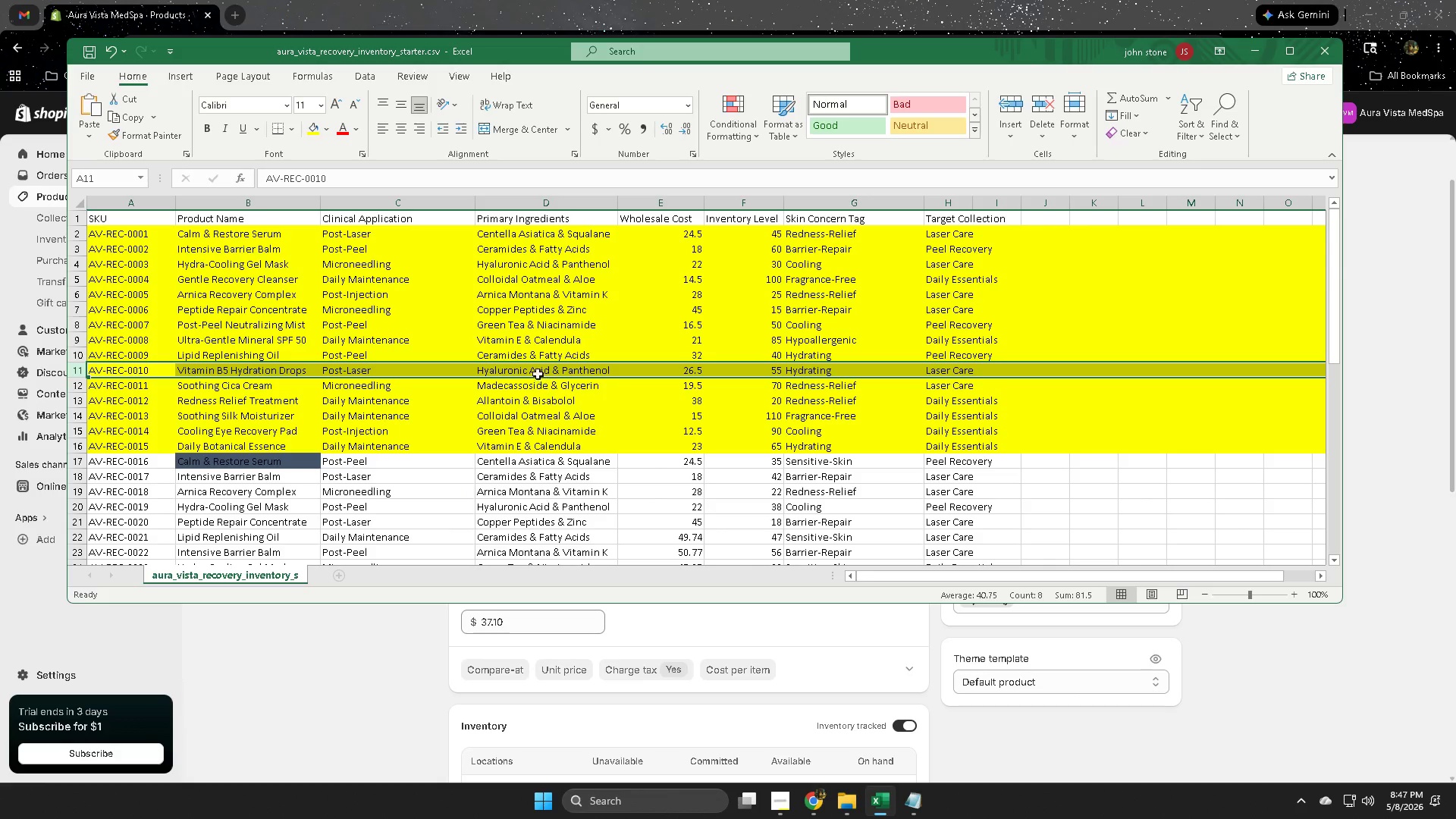 
double_click([492, 370])
 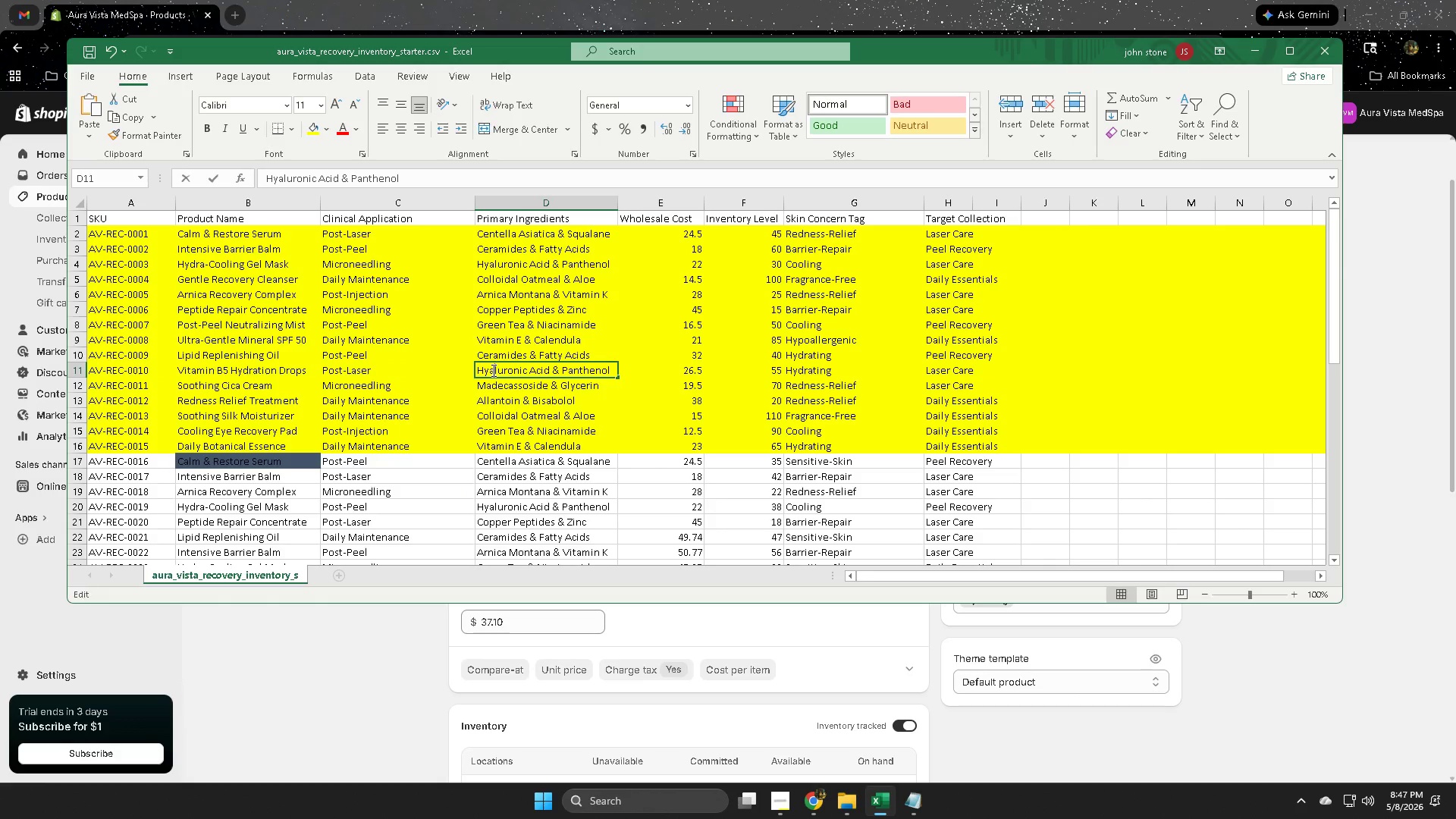 
triple_click([492, 370])
 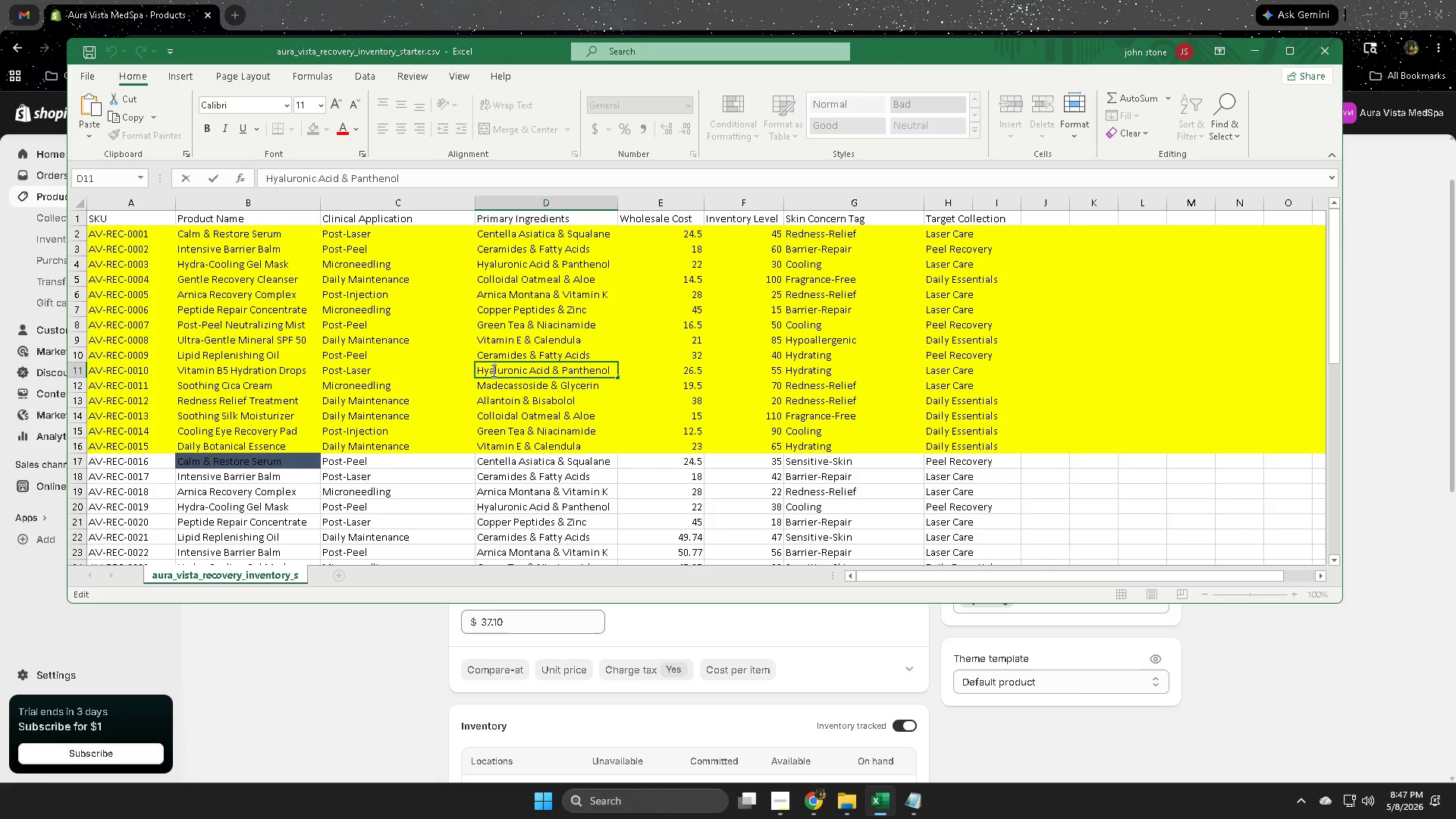 
triple_click([492, 370])
 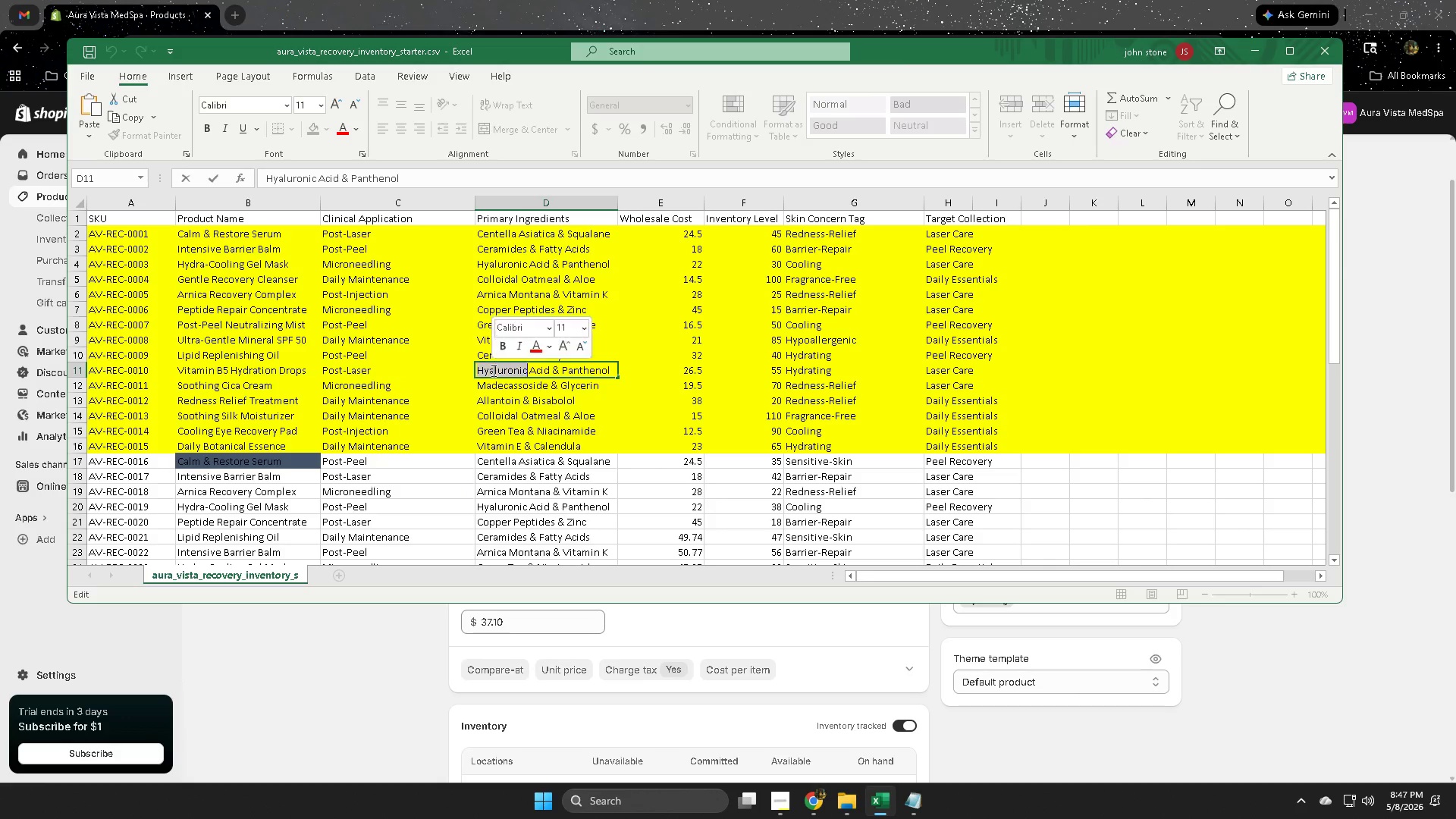 
triple_click([492, 370])
 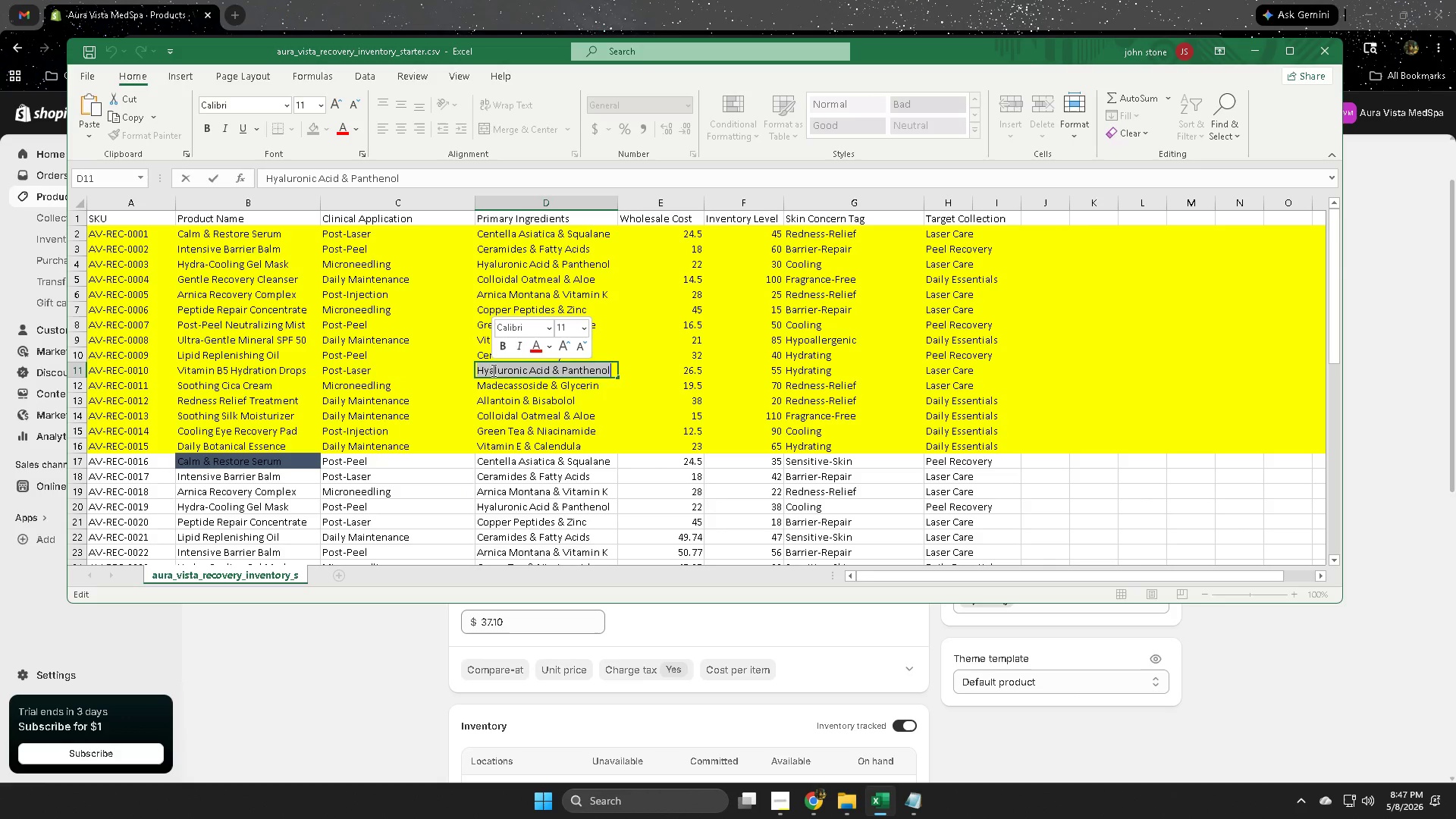 
key(Control+ControlLeft)
 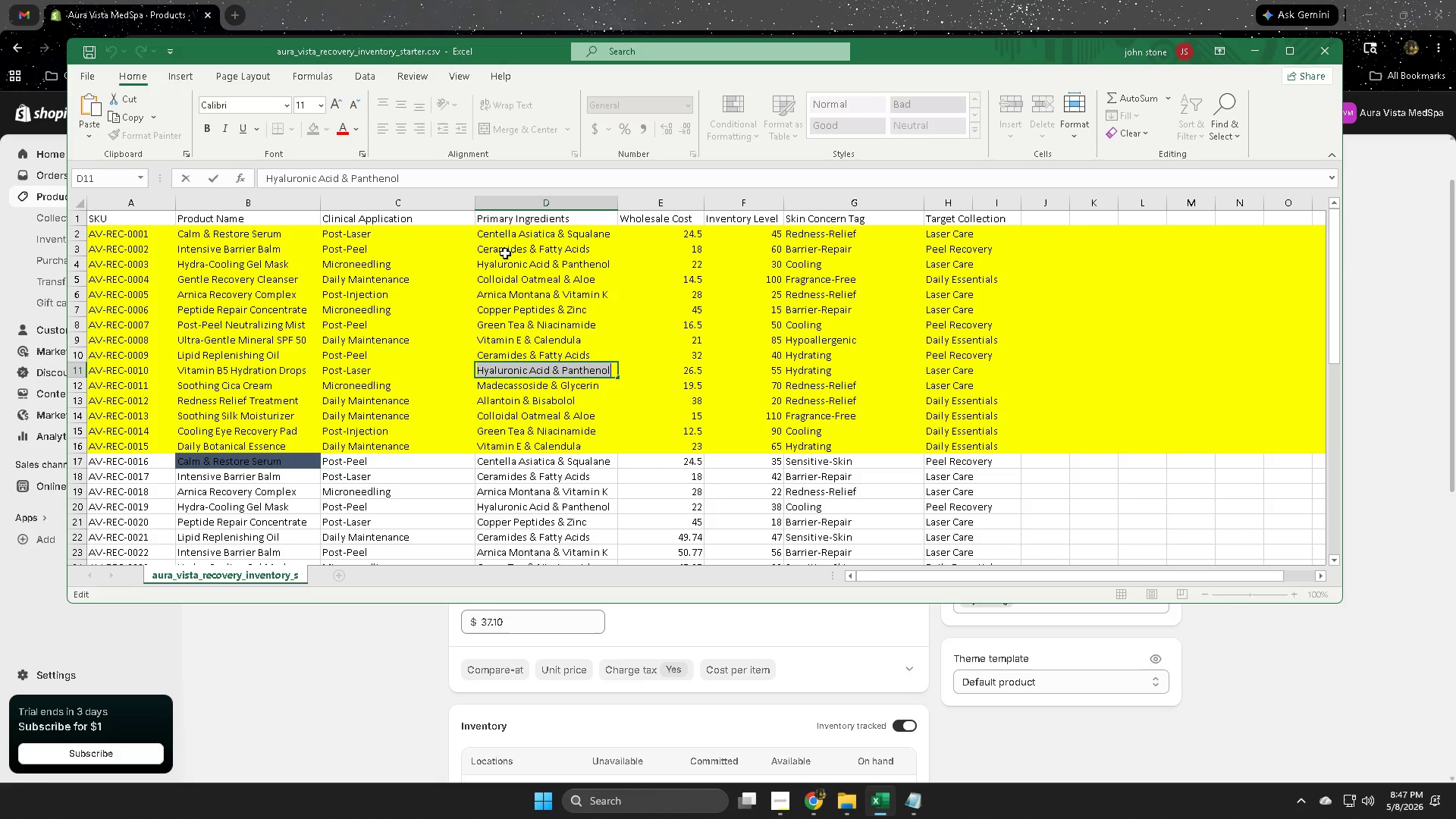 
key(Control+C)
 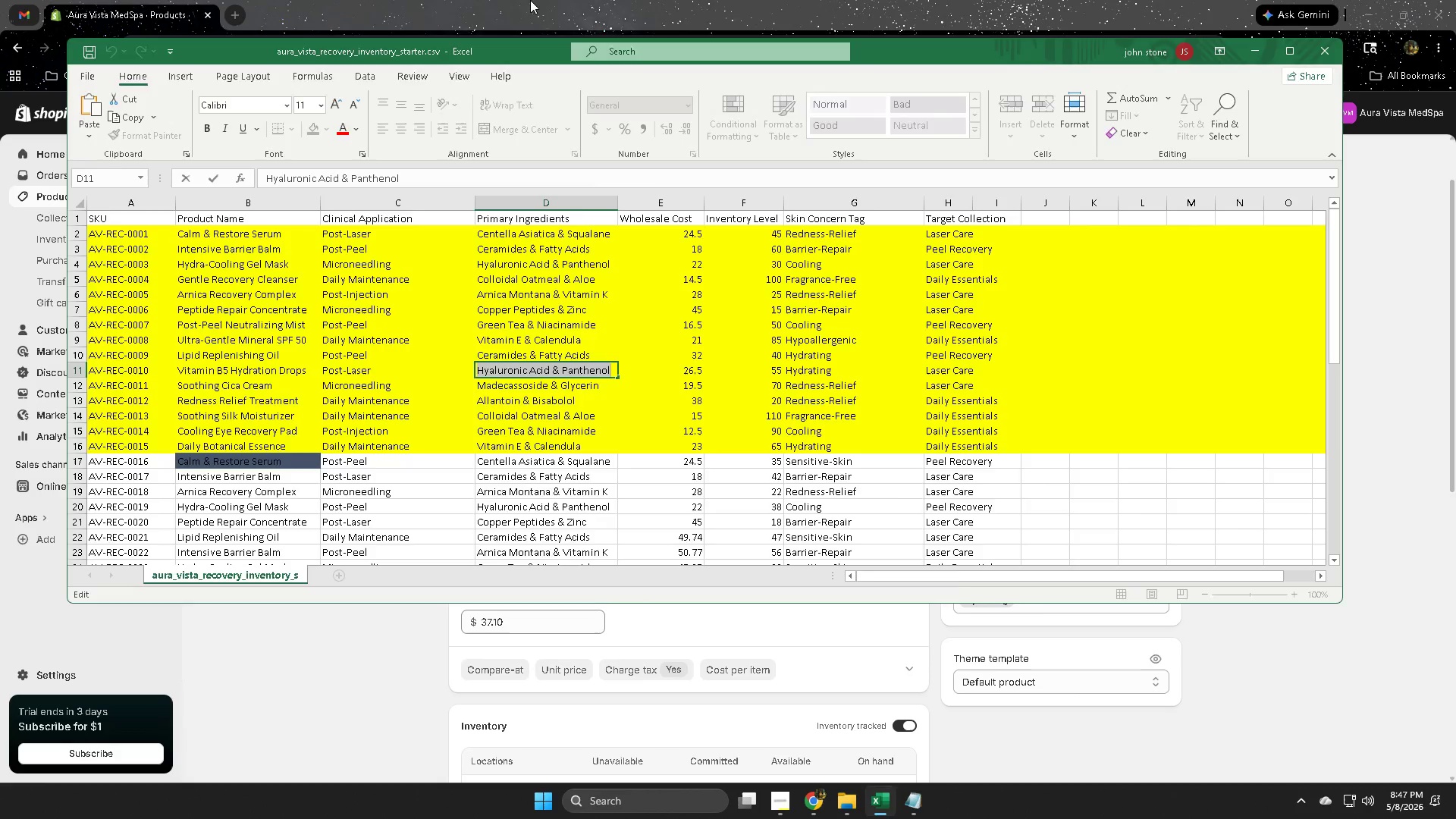 
left_click([530, 0])
 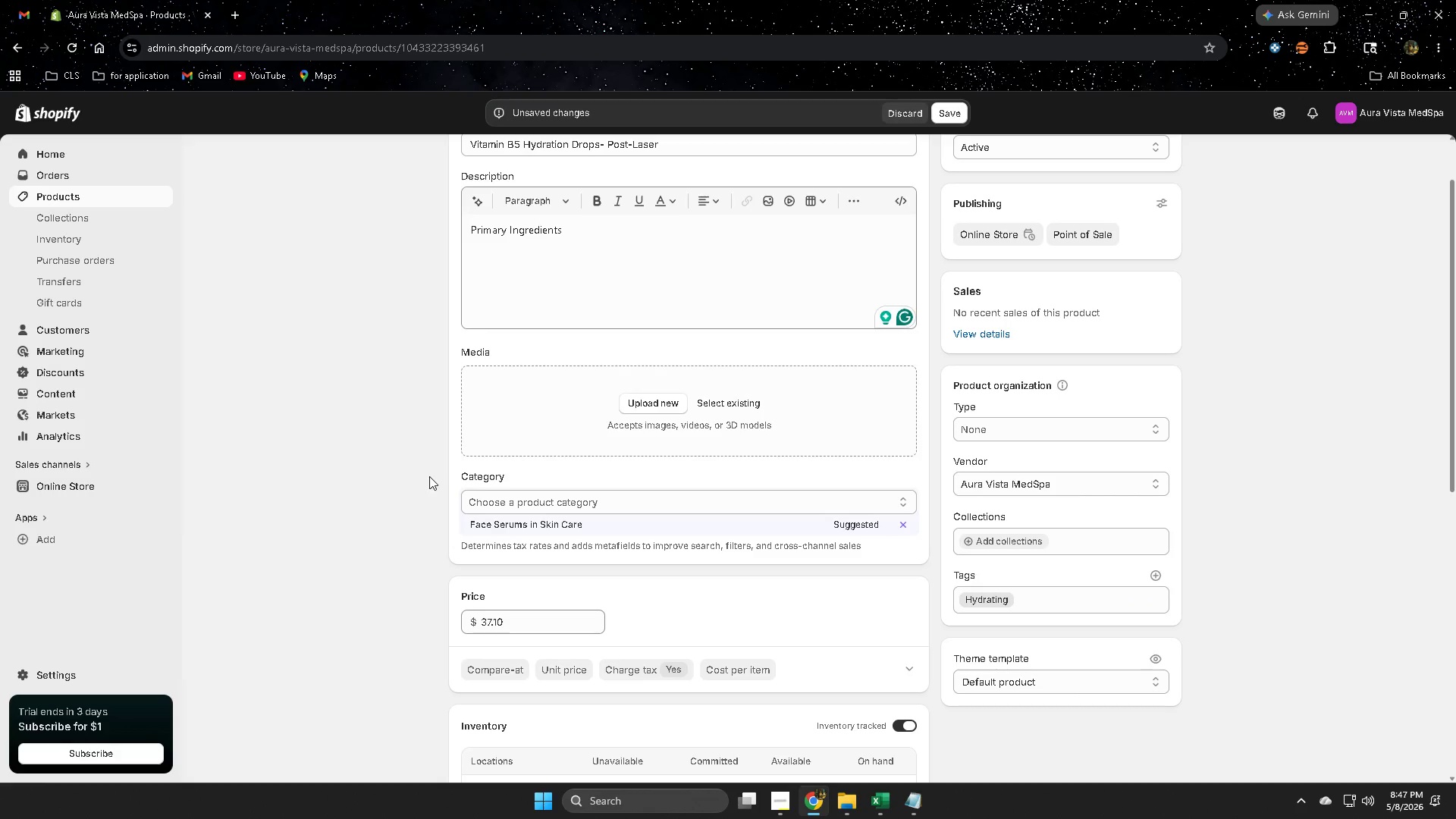 
scroll: coordinate [432, 480], scroll_direction: down, amount: 2.0
 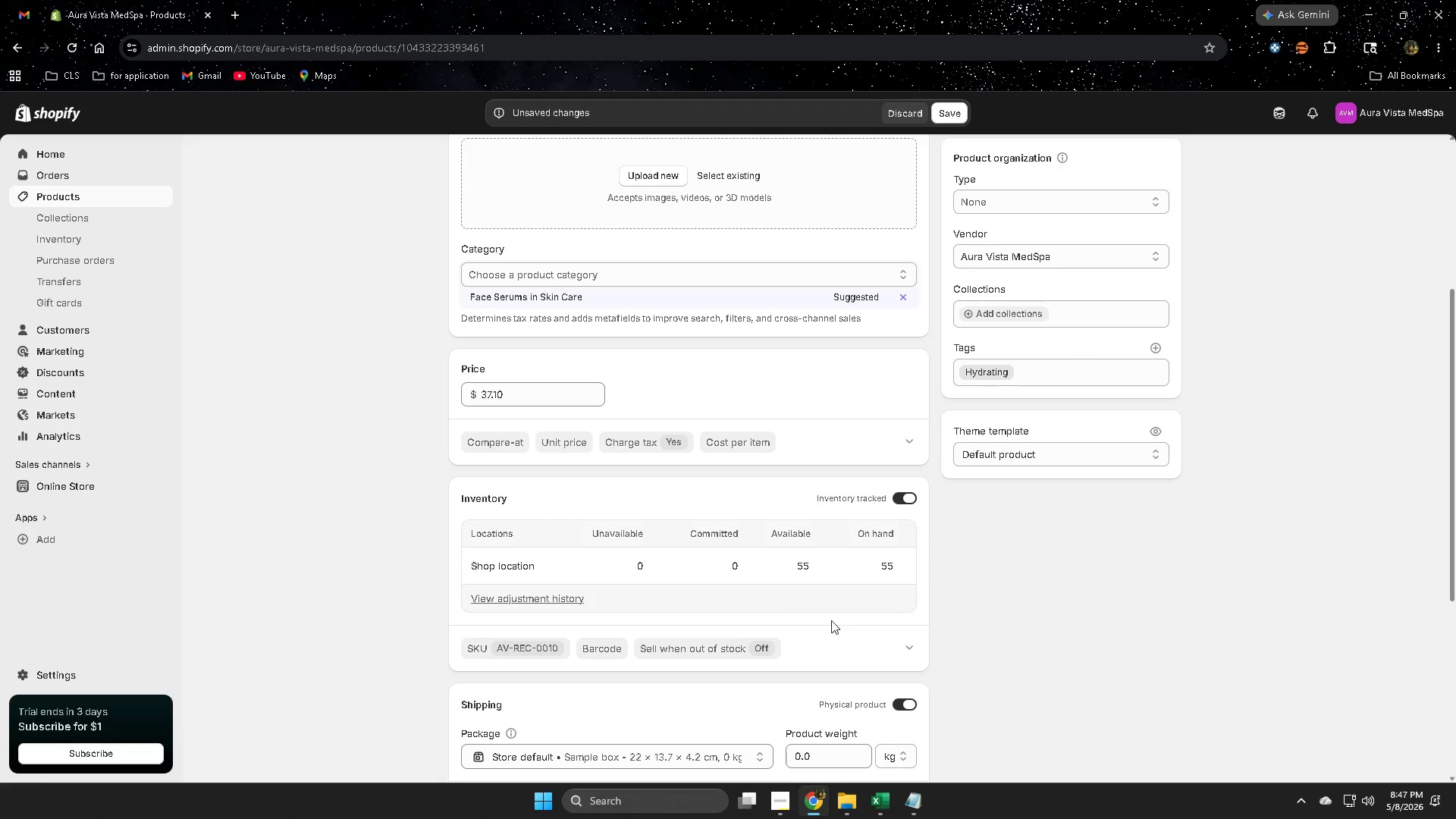 
scroll: coordinate [553, 568], scroll_direction: up, amount: 2.0
 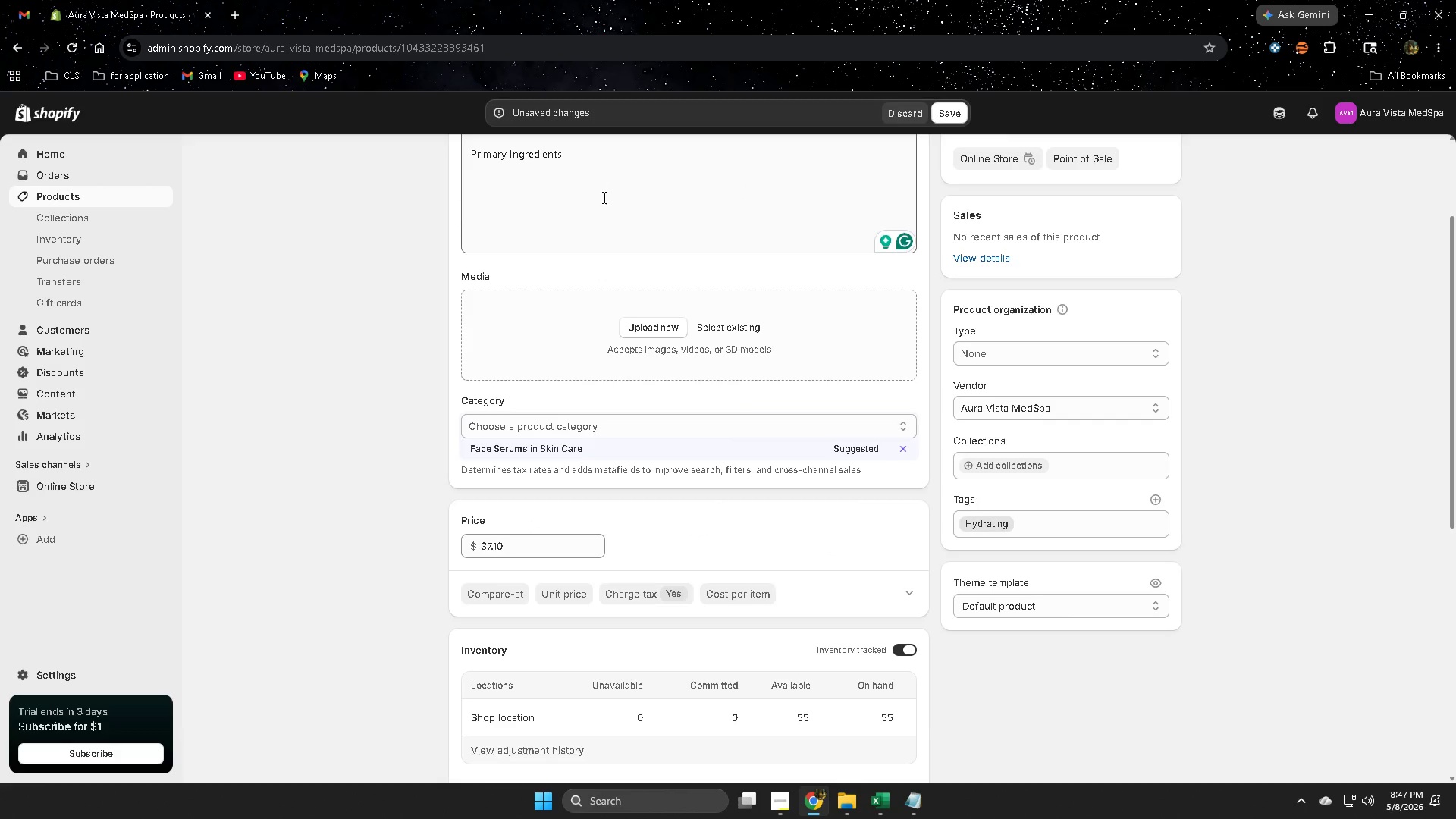 
left_click([618, 174])
 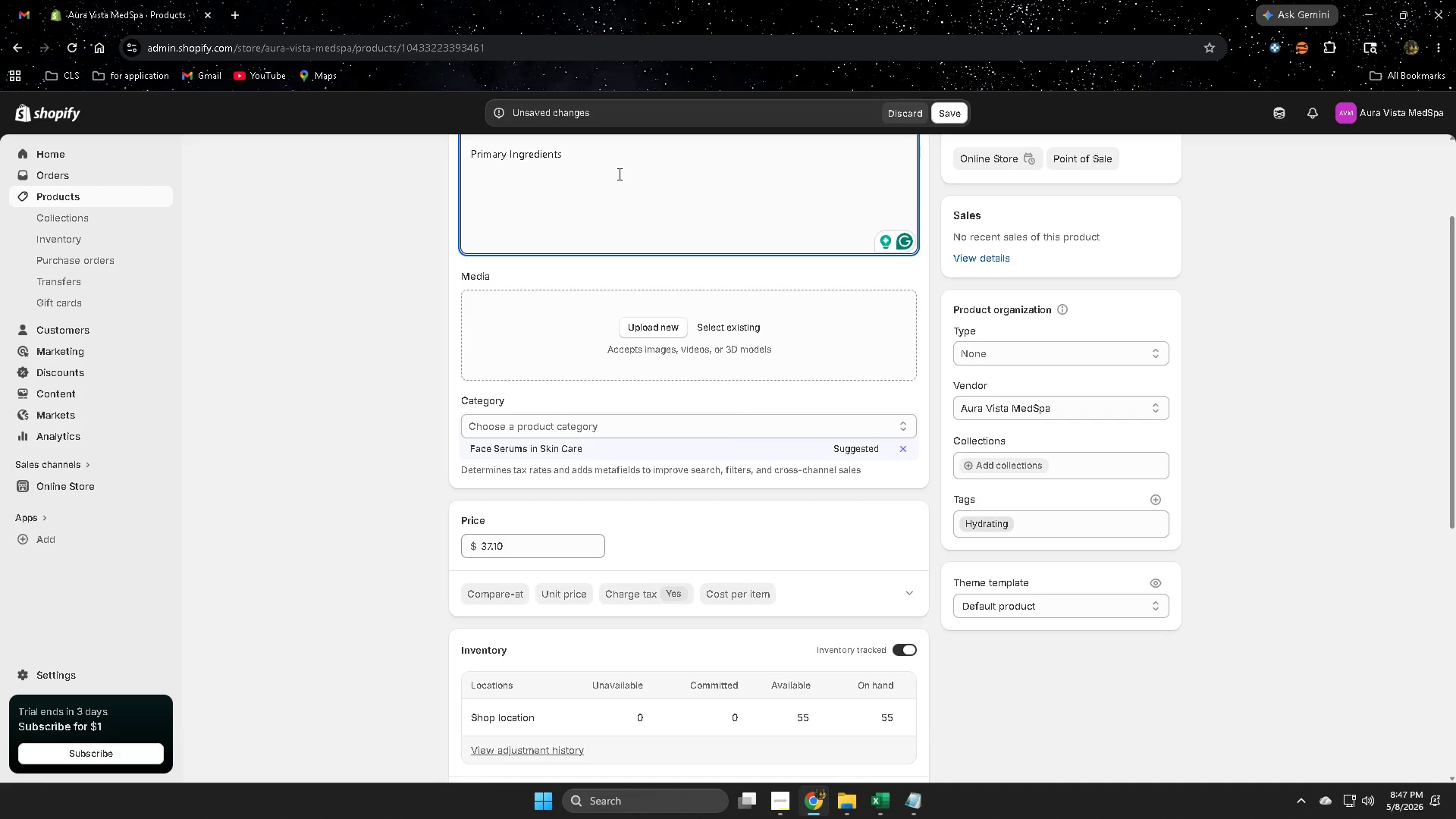 
key(Shift+ShiftRight)
 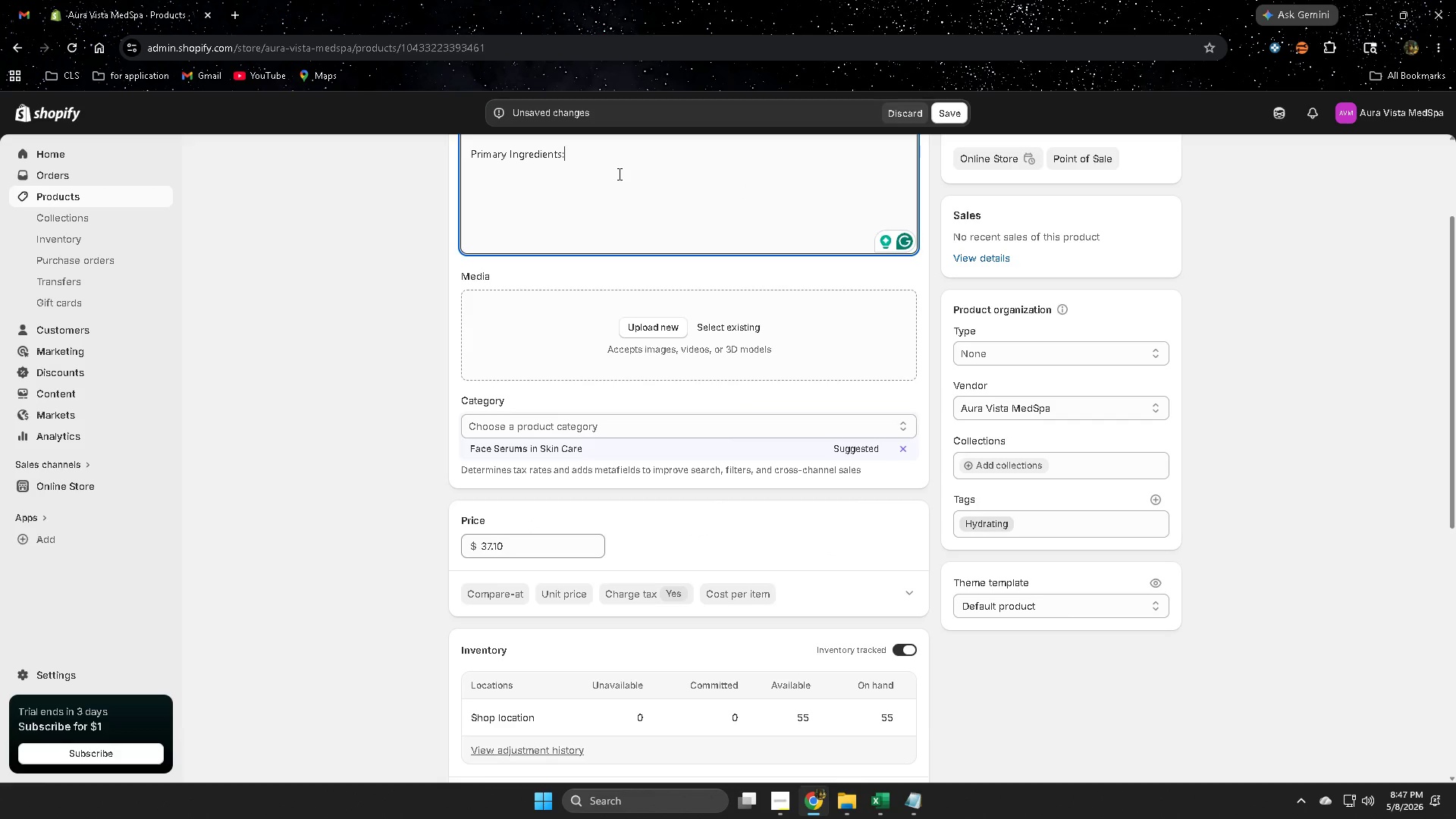 
key(Shift+Semicolon)
 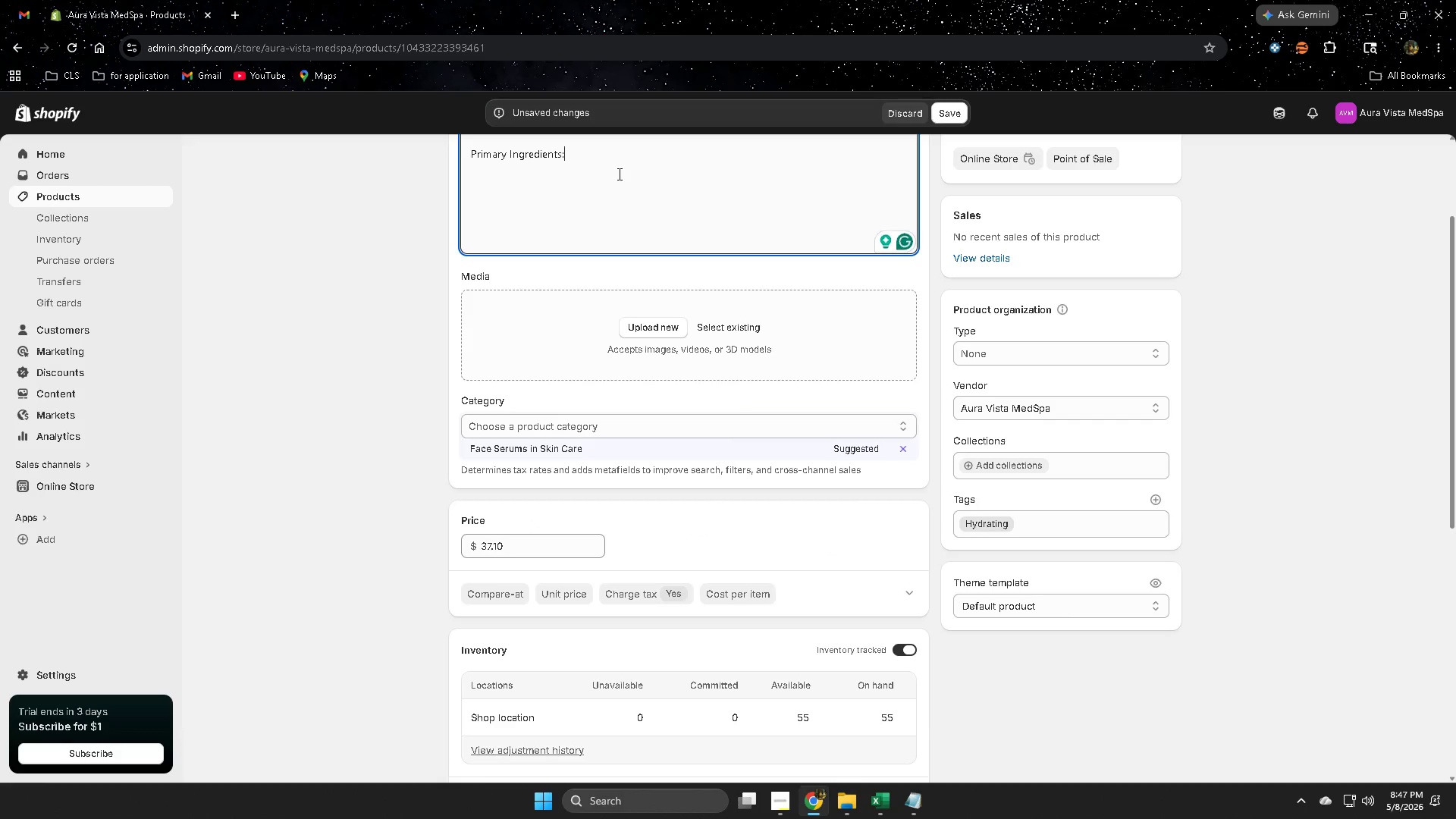 
key(Space)
 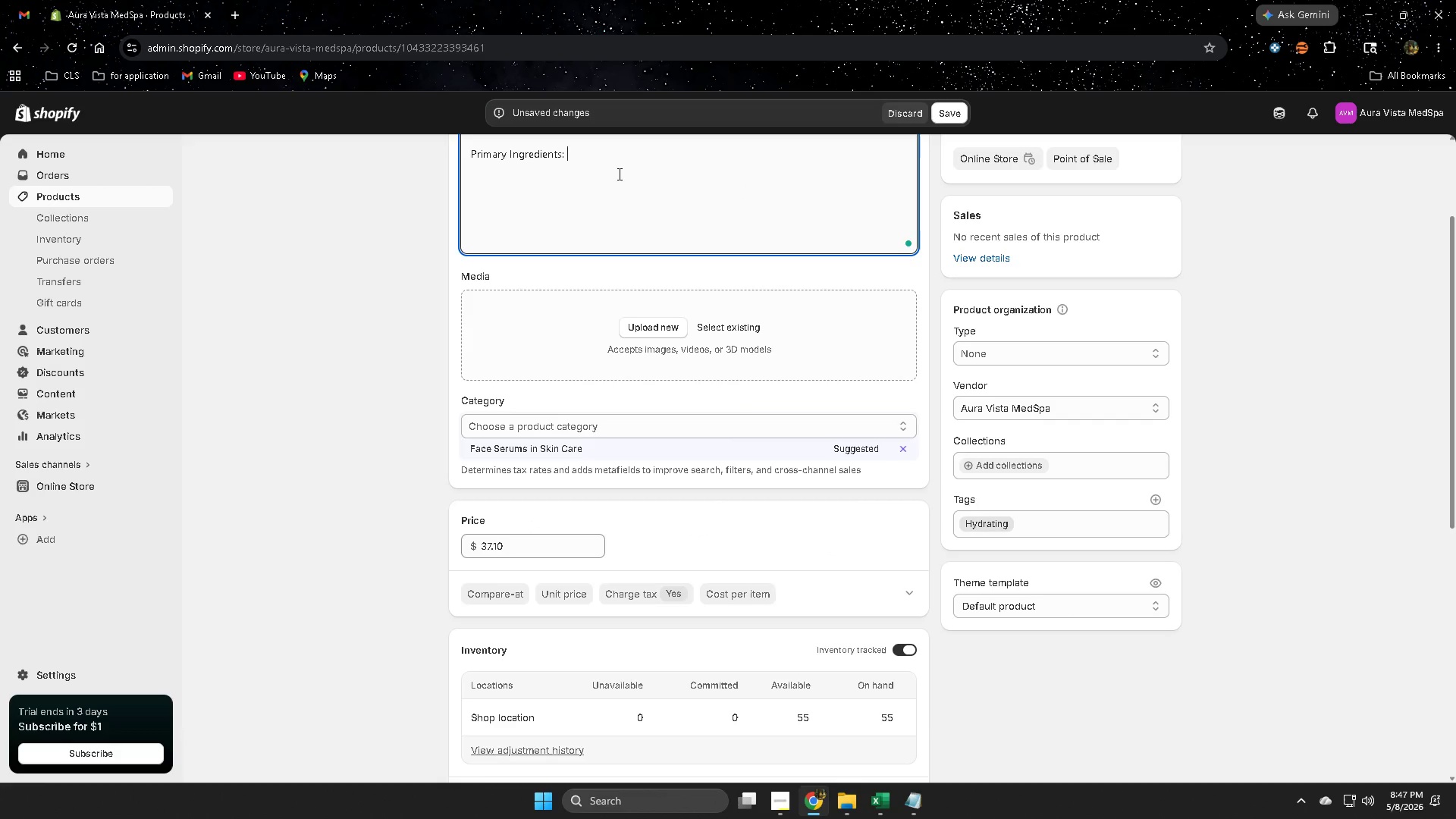 
key(Control+ControlLeft)
 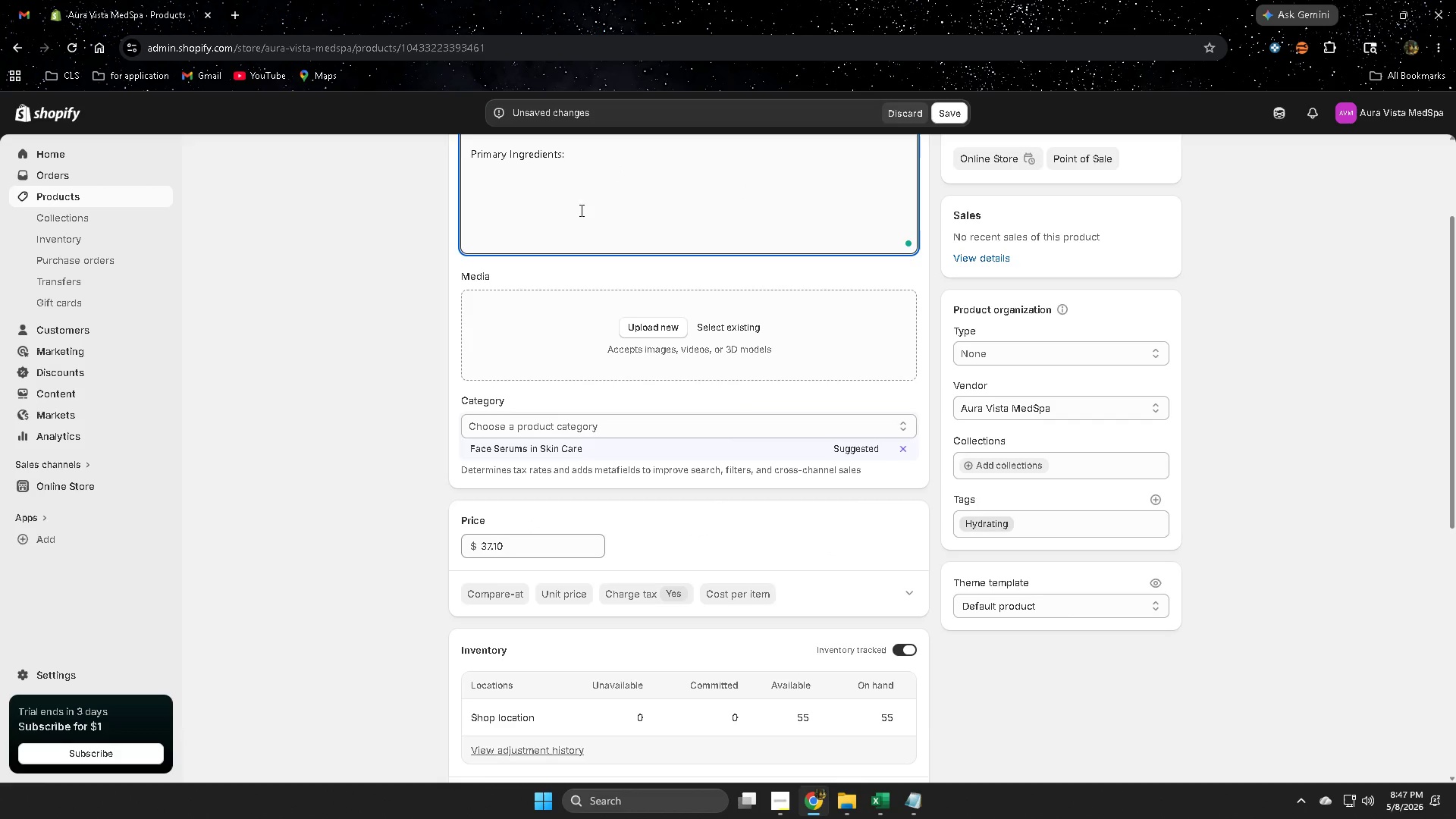 
key(Control+V)
 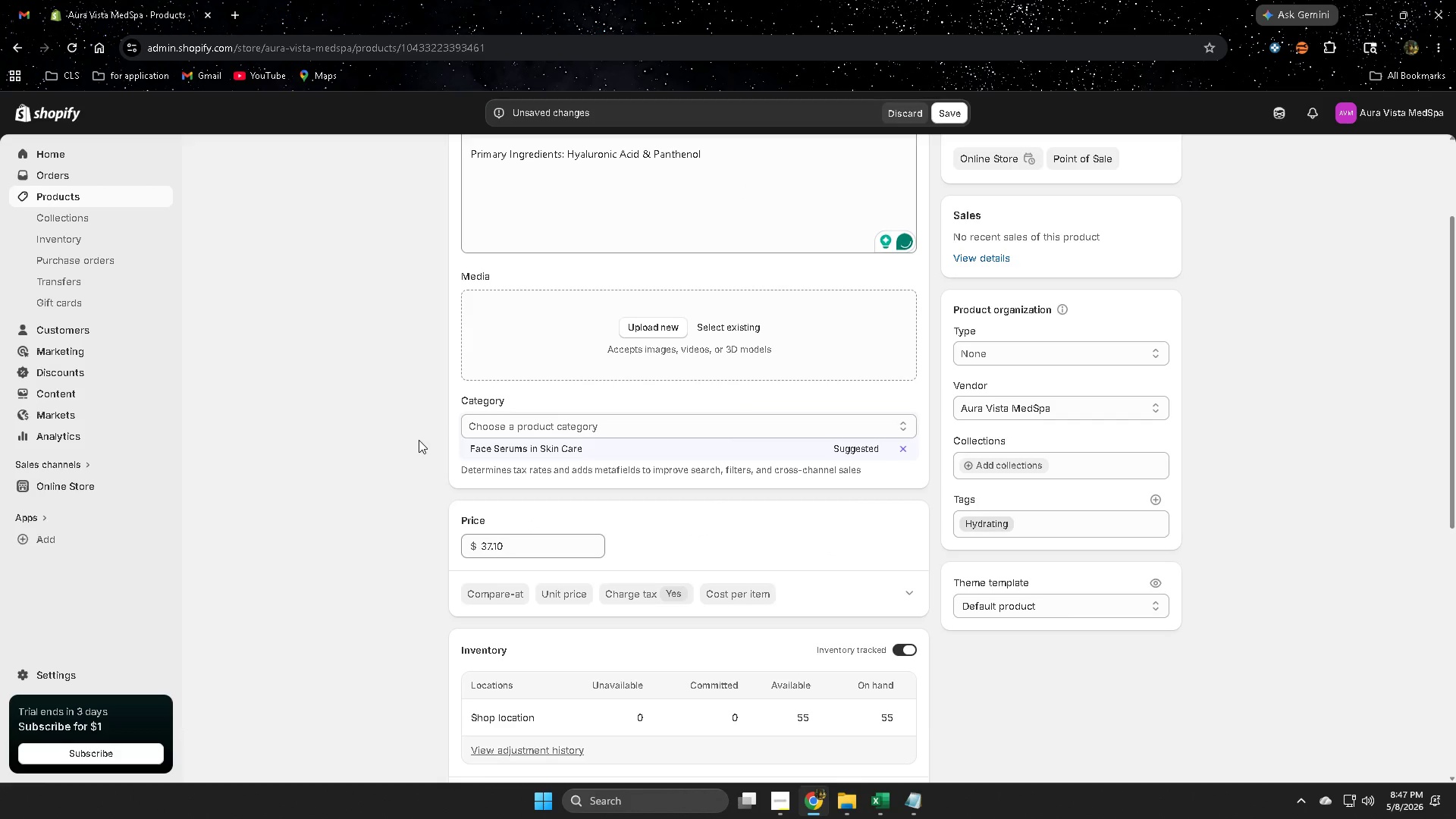 
scroll: coordinate [416, 441], scroll_direction: down, amount: 3.0
 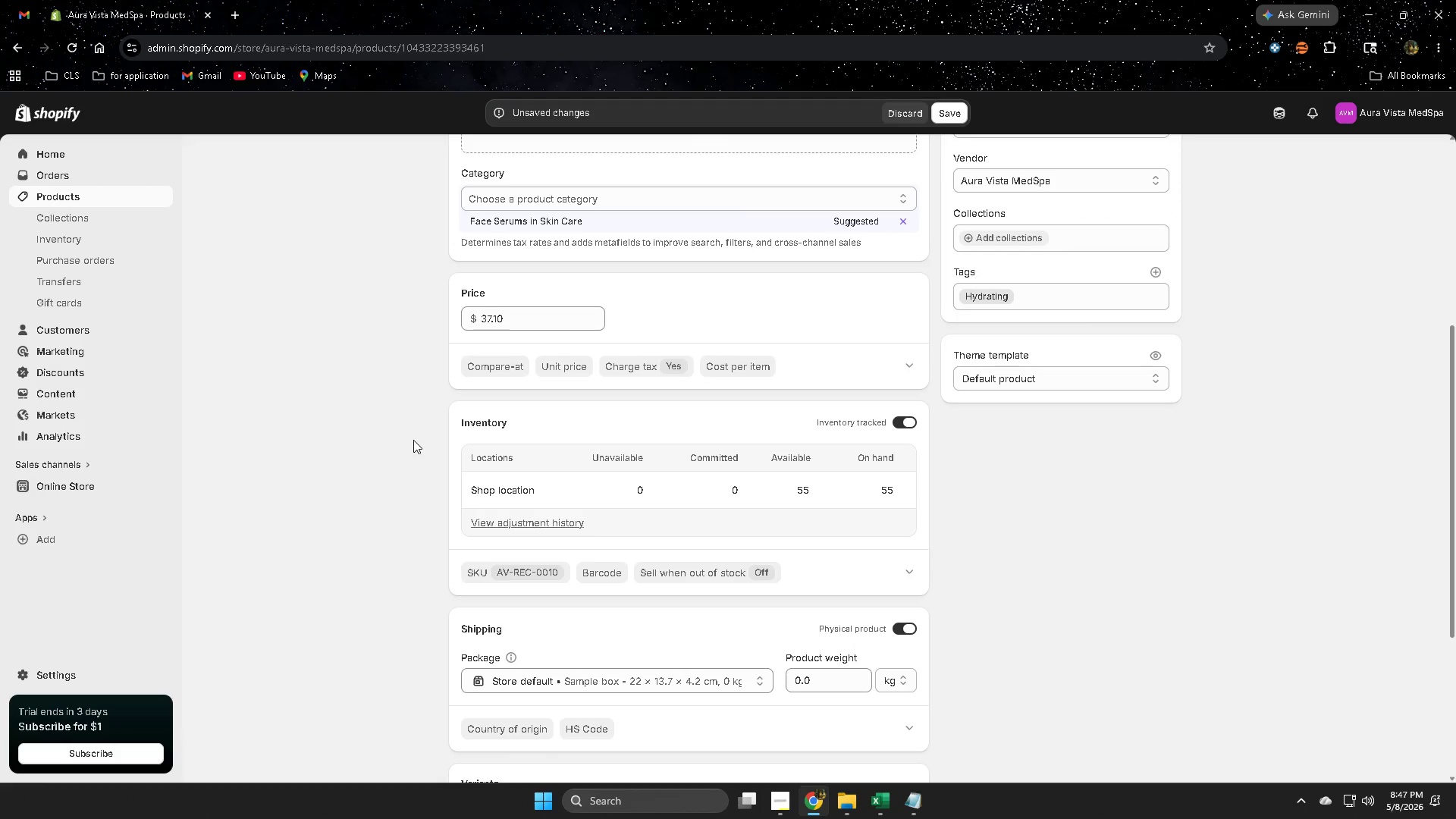 
scroll: coordinate [410, 438], scroll_direction: up, amount: 4.0
 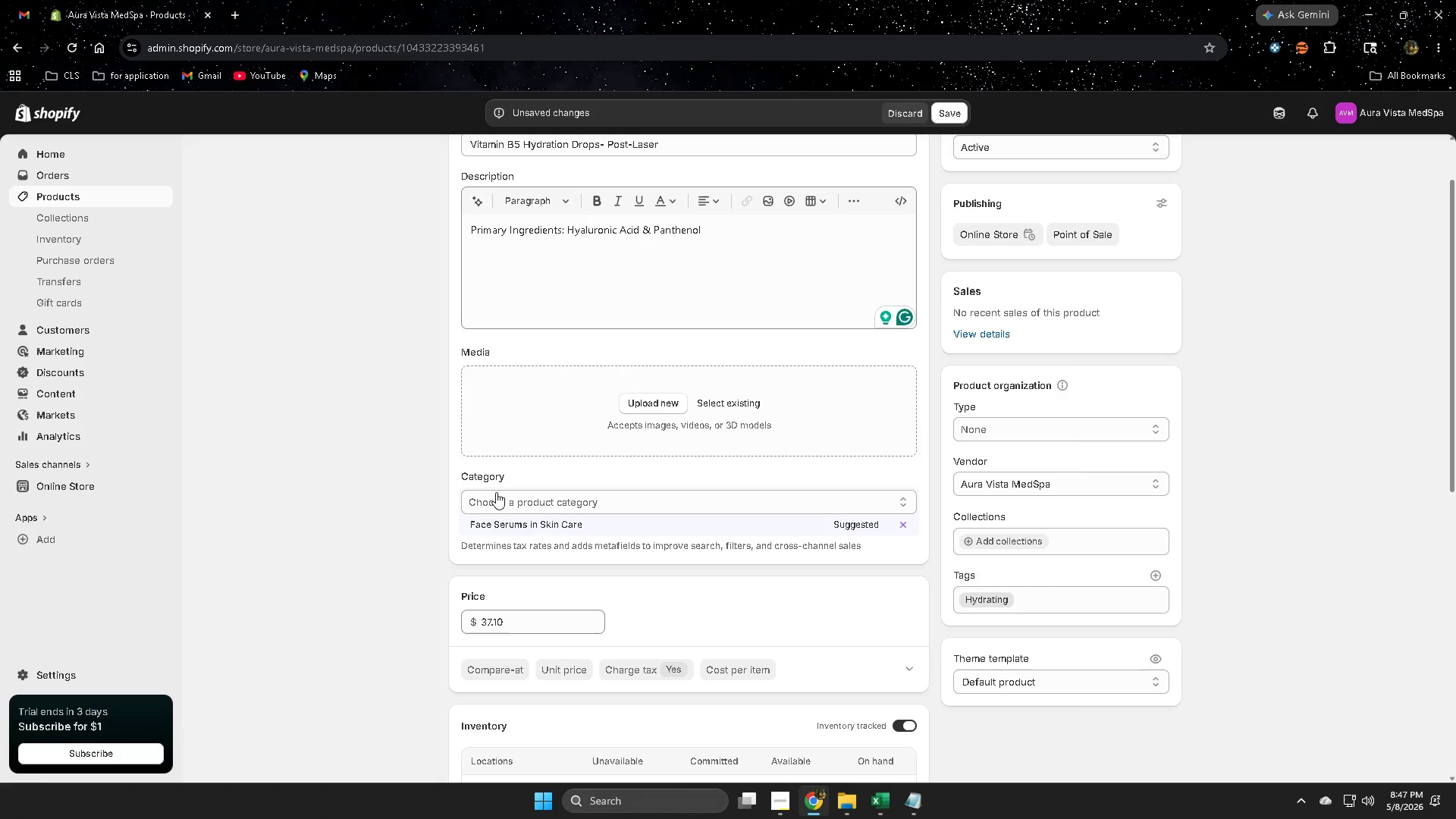 
left_click([531, 522])
 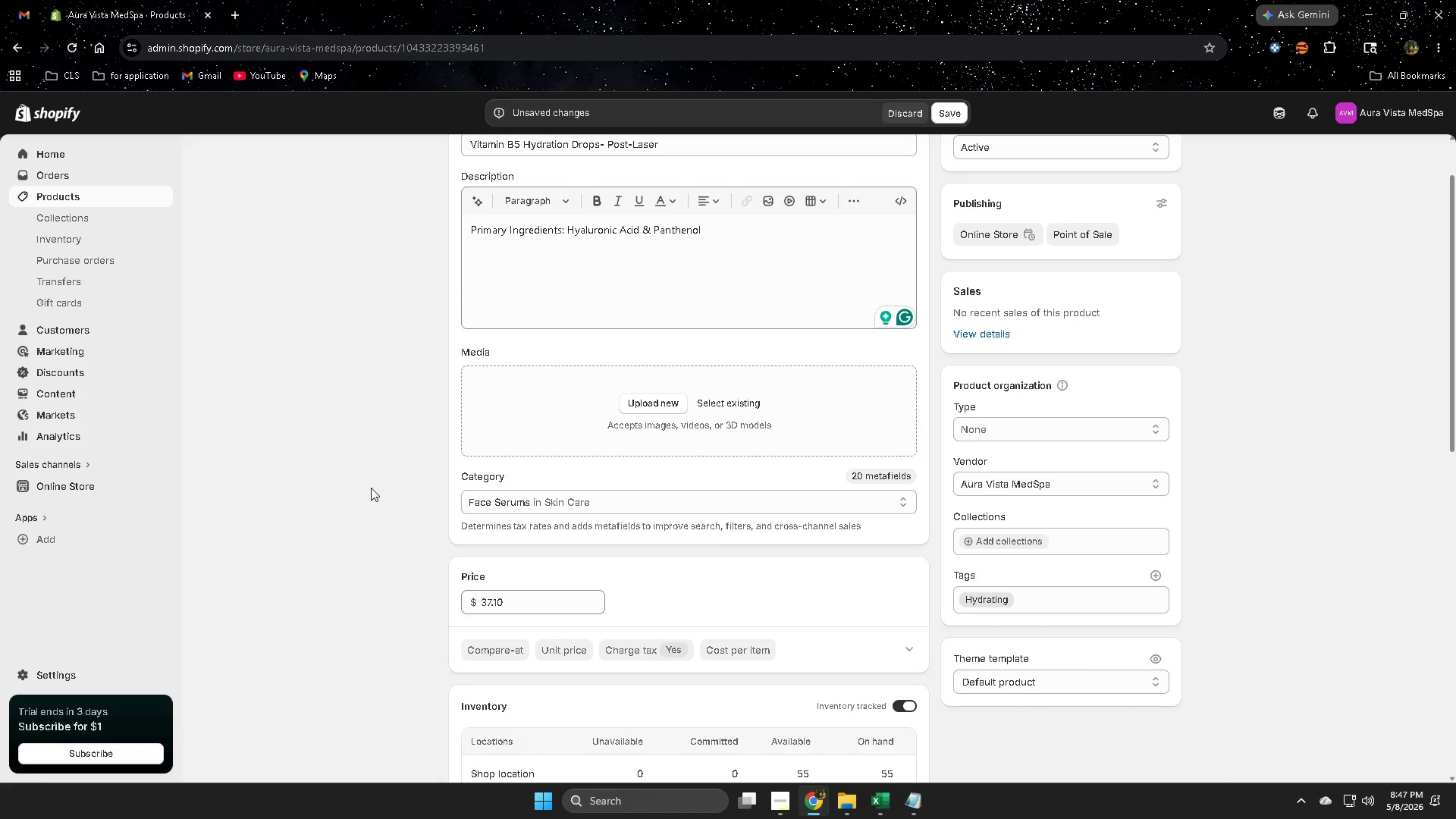 
scroll: coordinate [369, 486], scroll_direction: down, amount: 2.0
 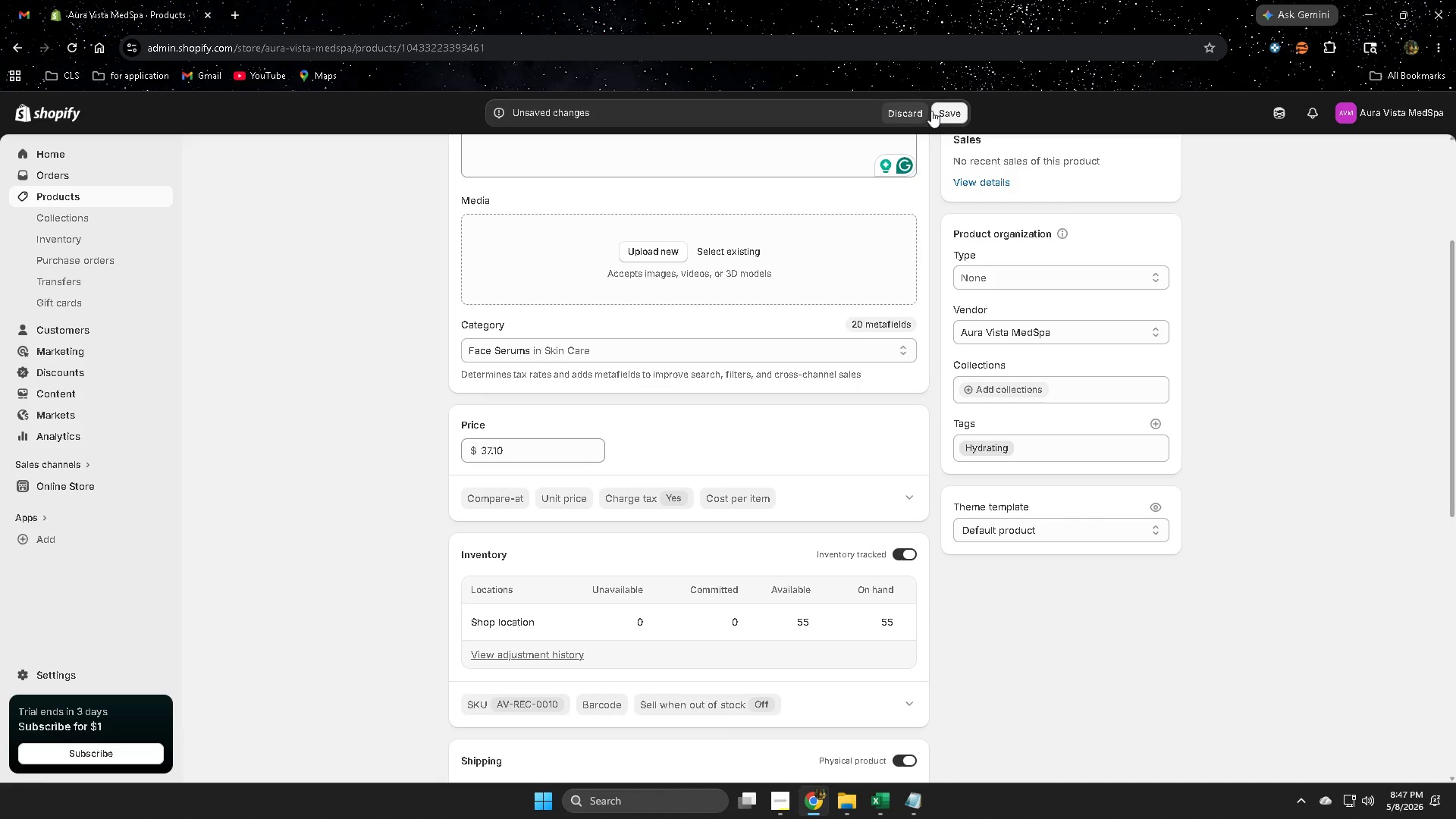 
left_click([952, 115])
 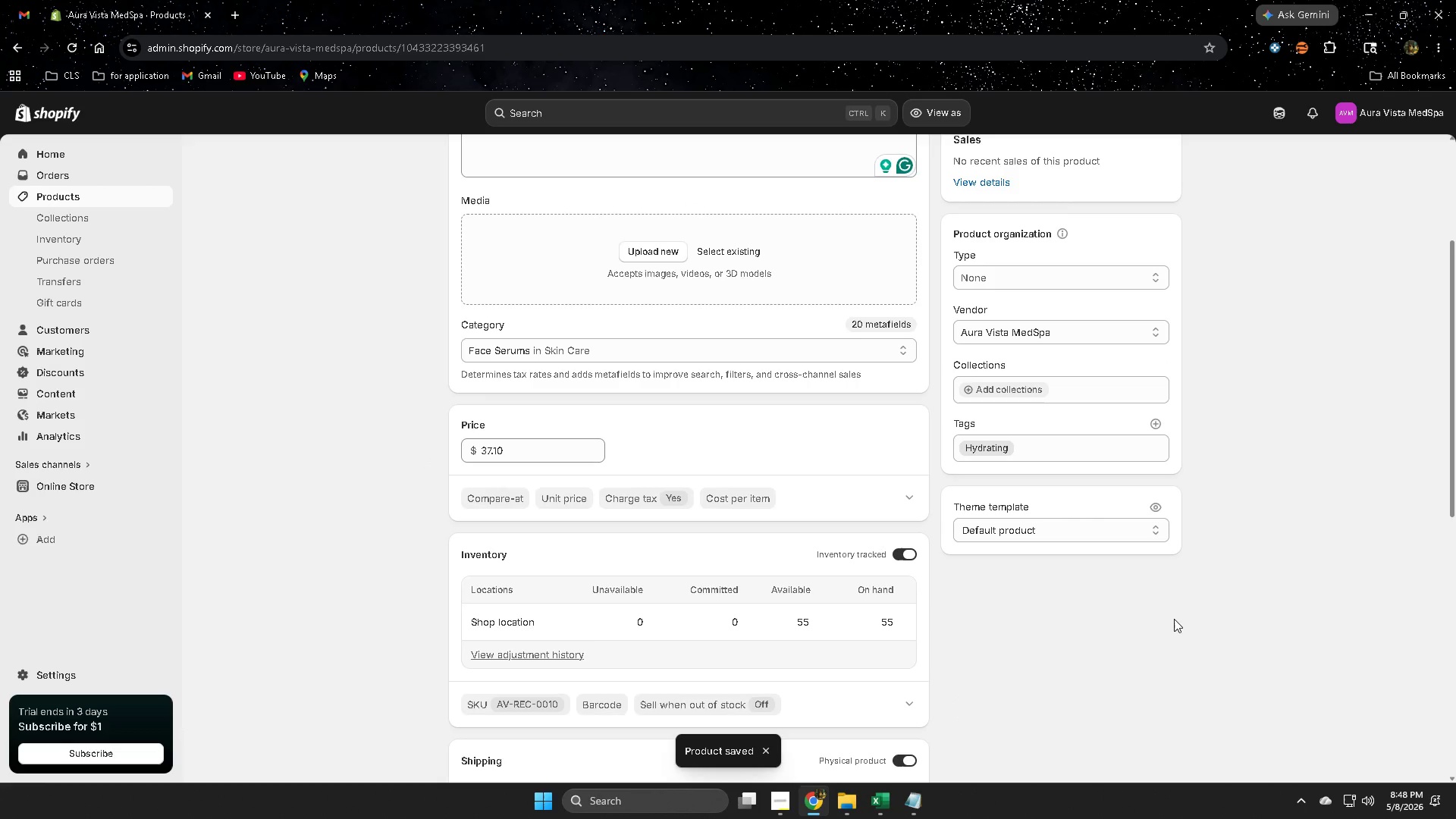 
wait(7.8)
 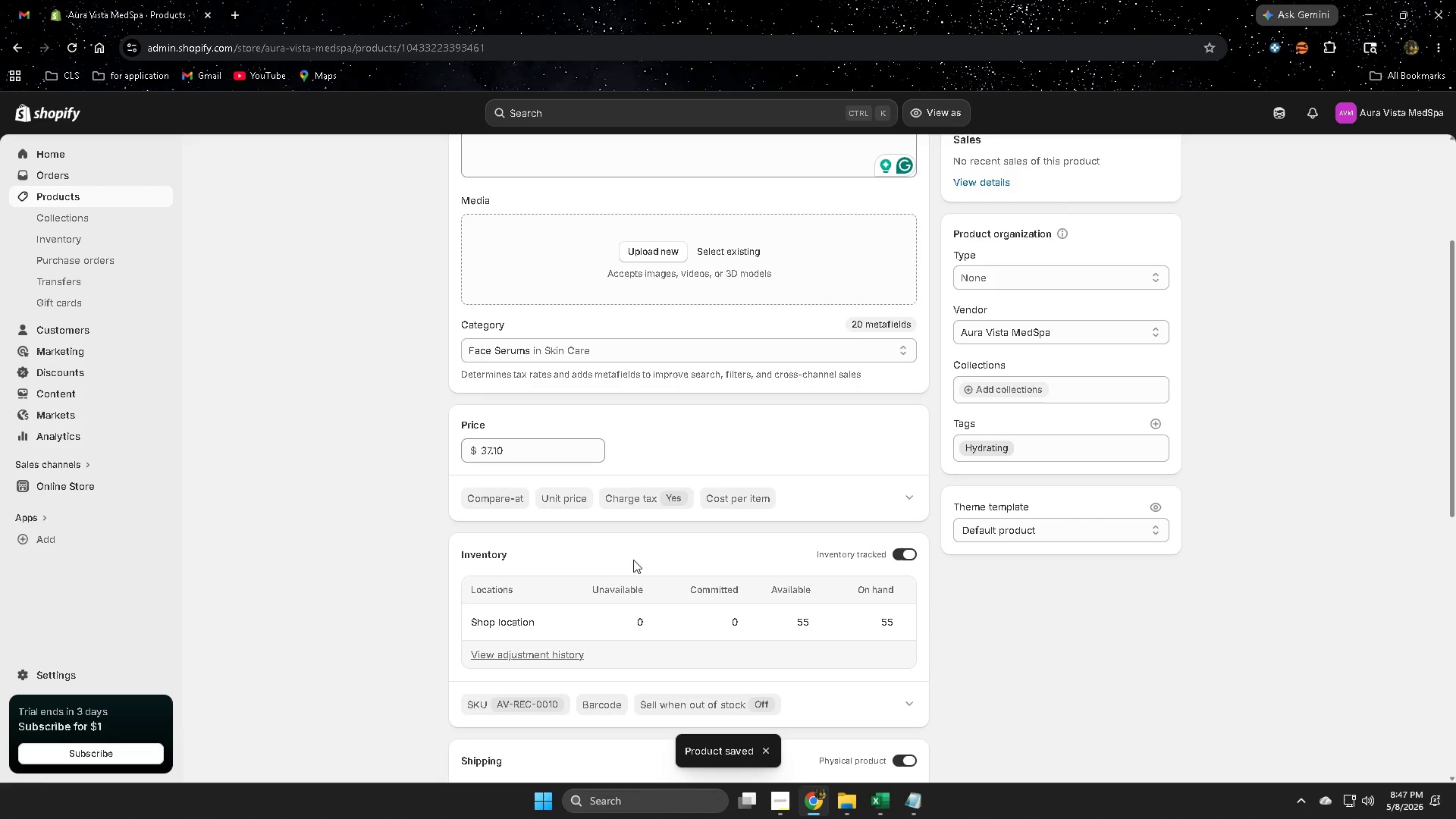 
scroll: coordinate [1204, 580], scroll_direction: none, amount: 0.0
 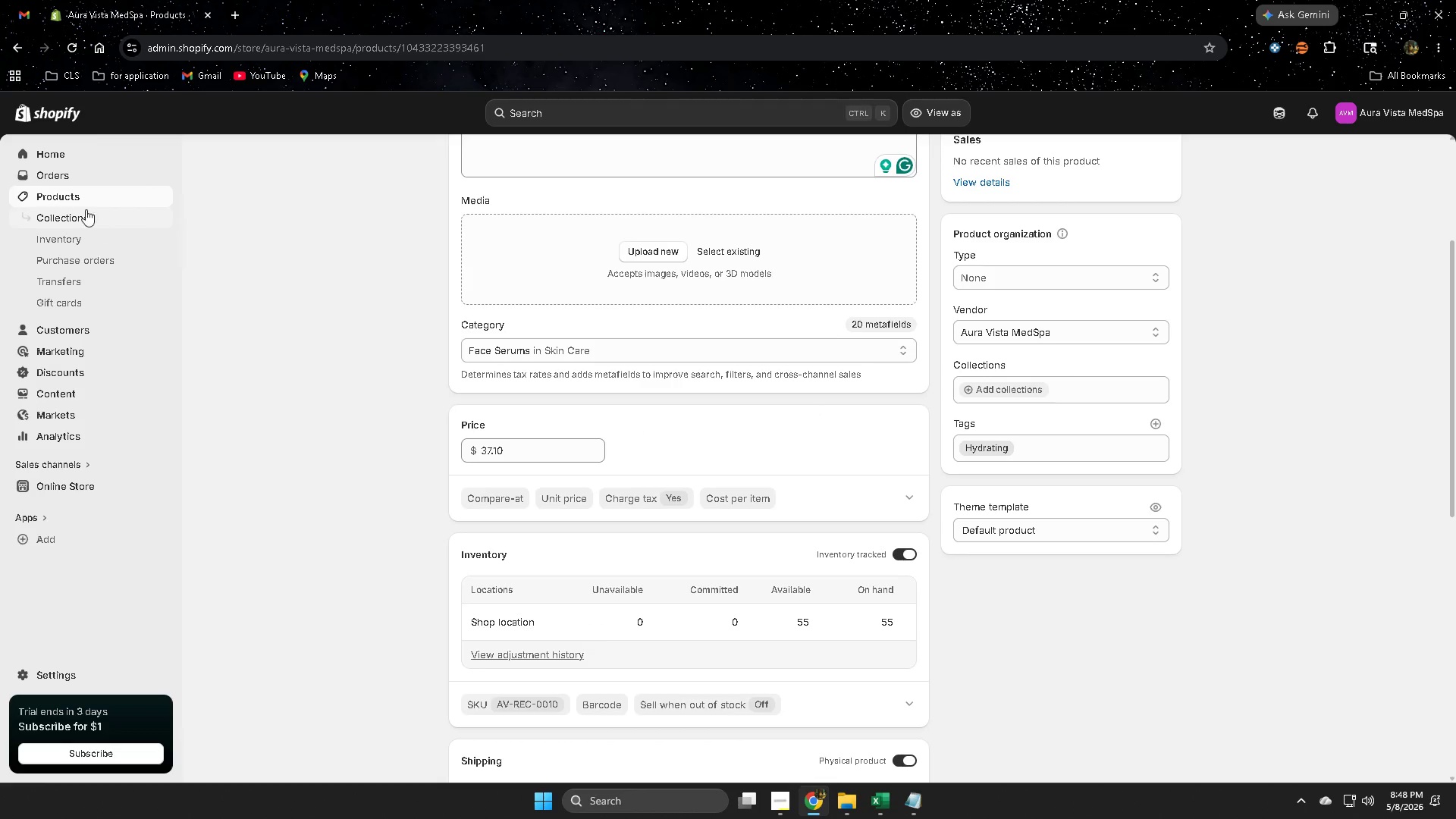 
left_click([86, 197])
 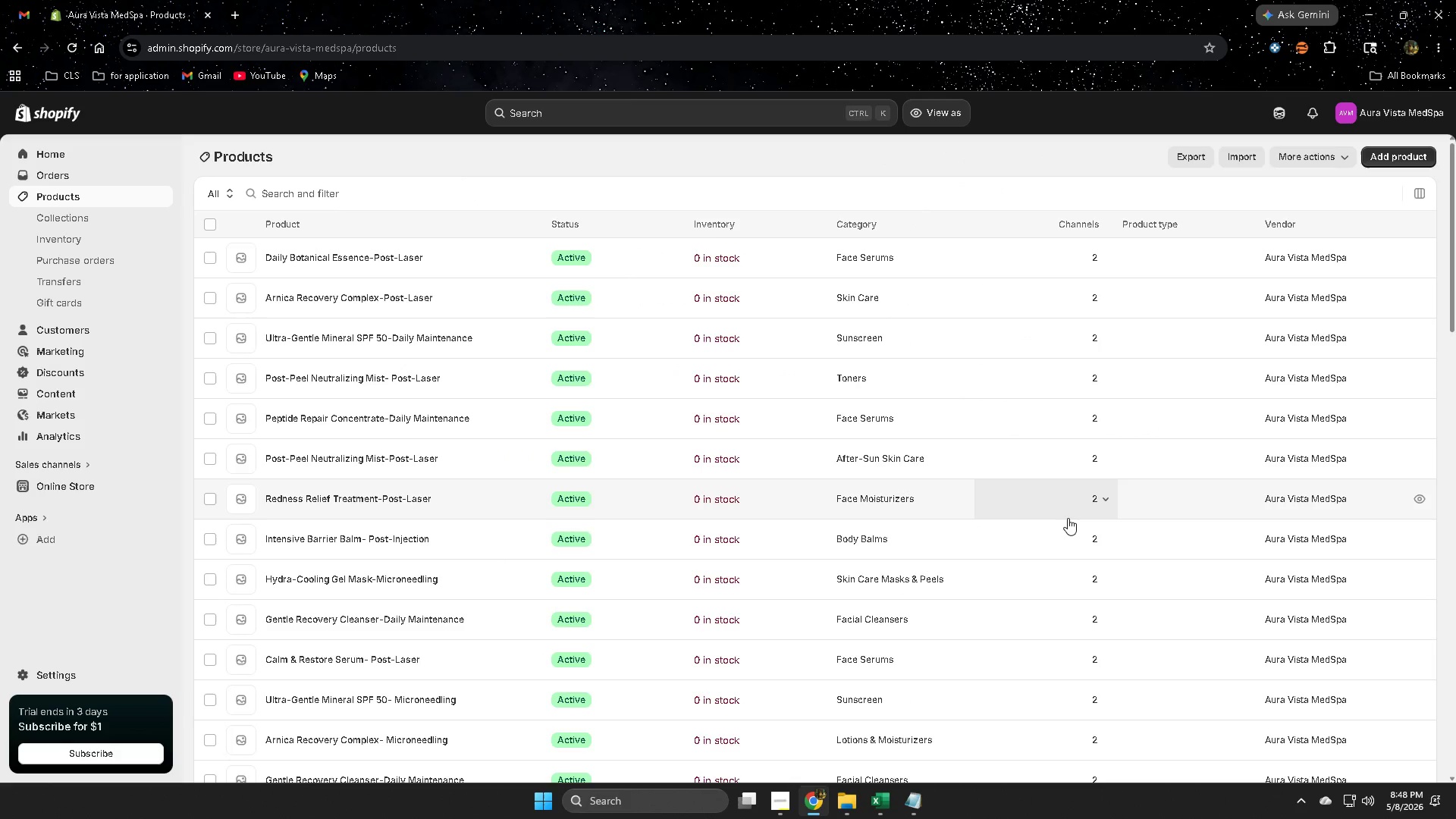 
scroll: coordinate [811, 483], scroll_direction: down, amount: 19.0
 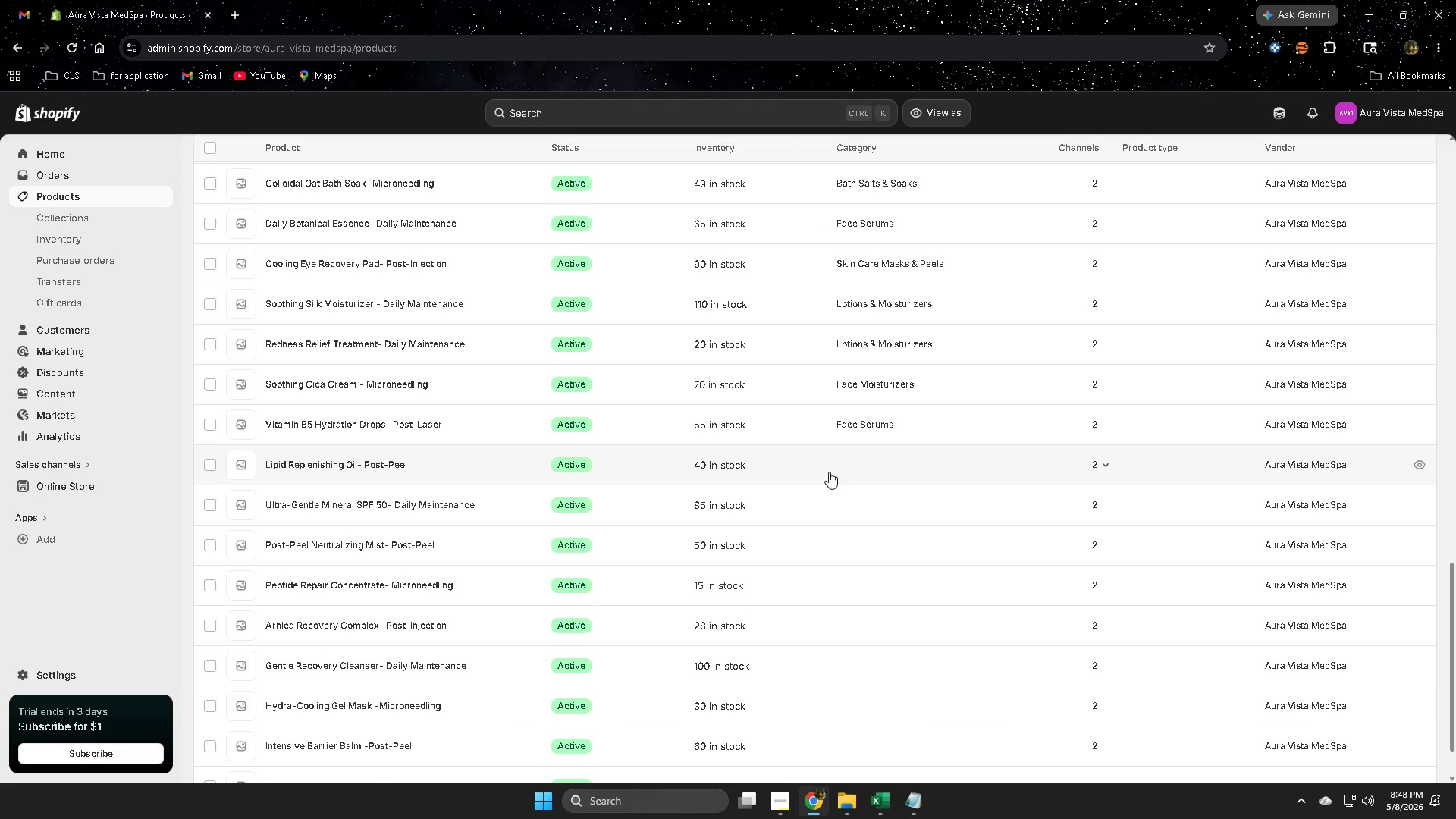 
left_click([833, 466])
 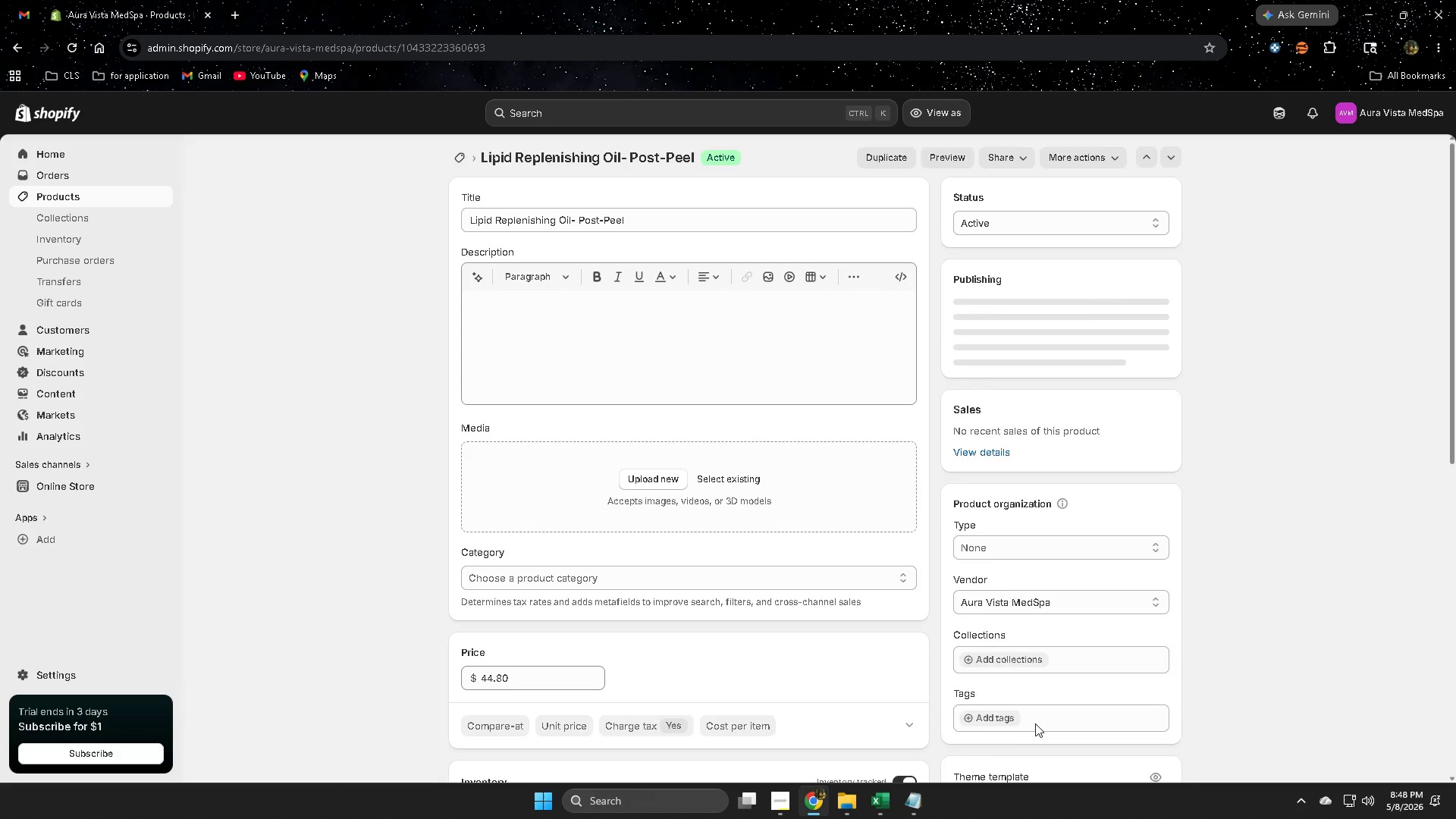 
mouse_move([926, 803])
 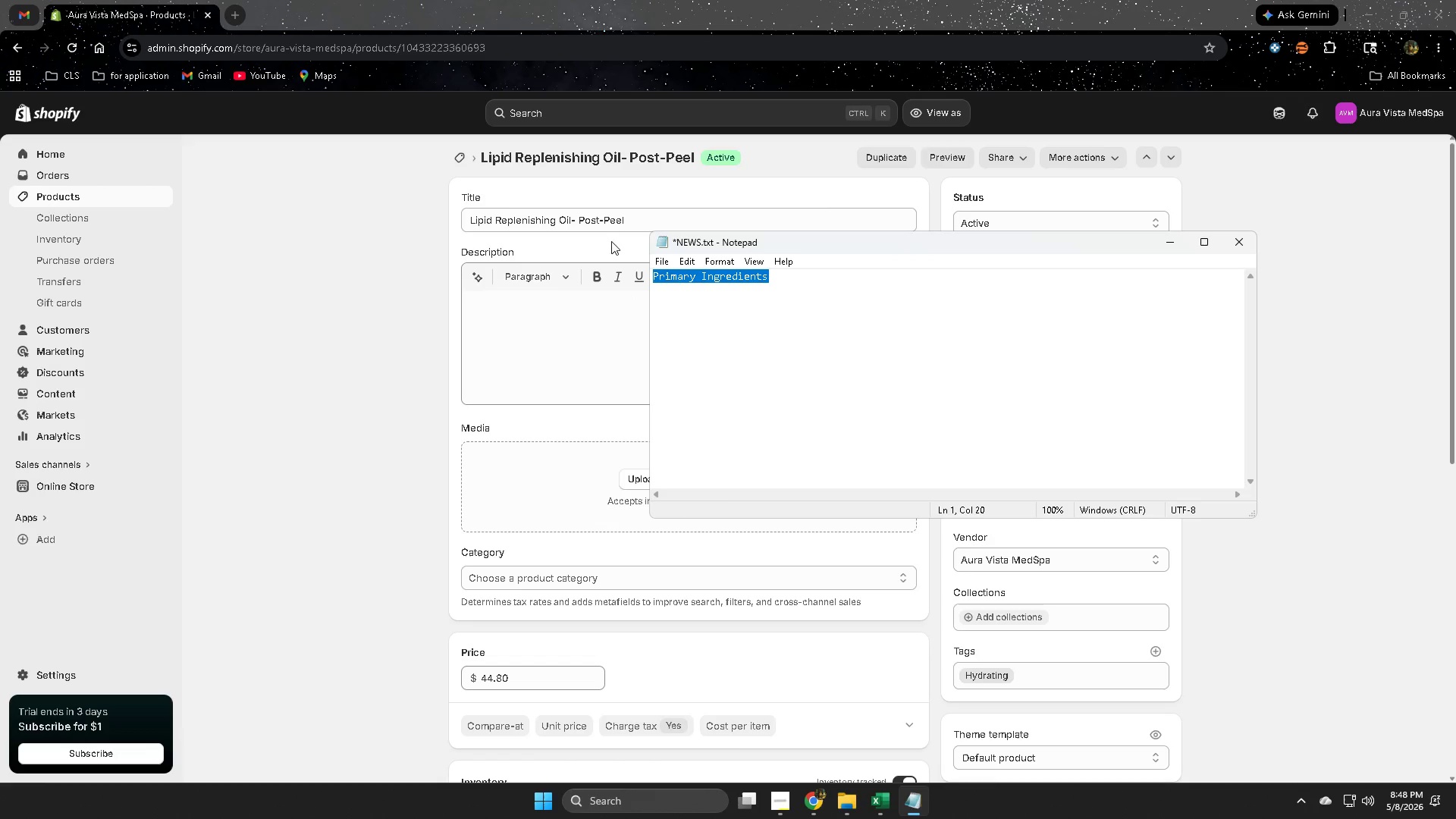 
key(Control+ControlLeft)
 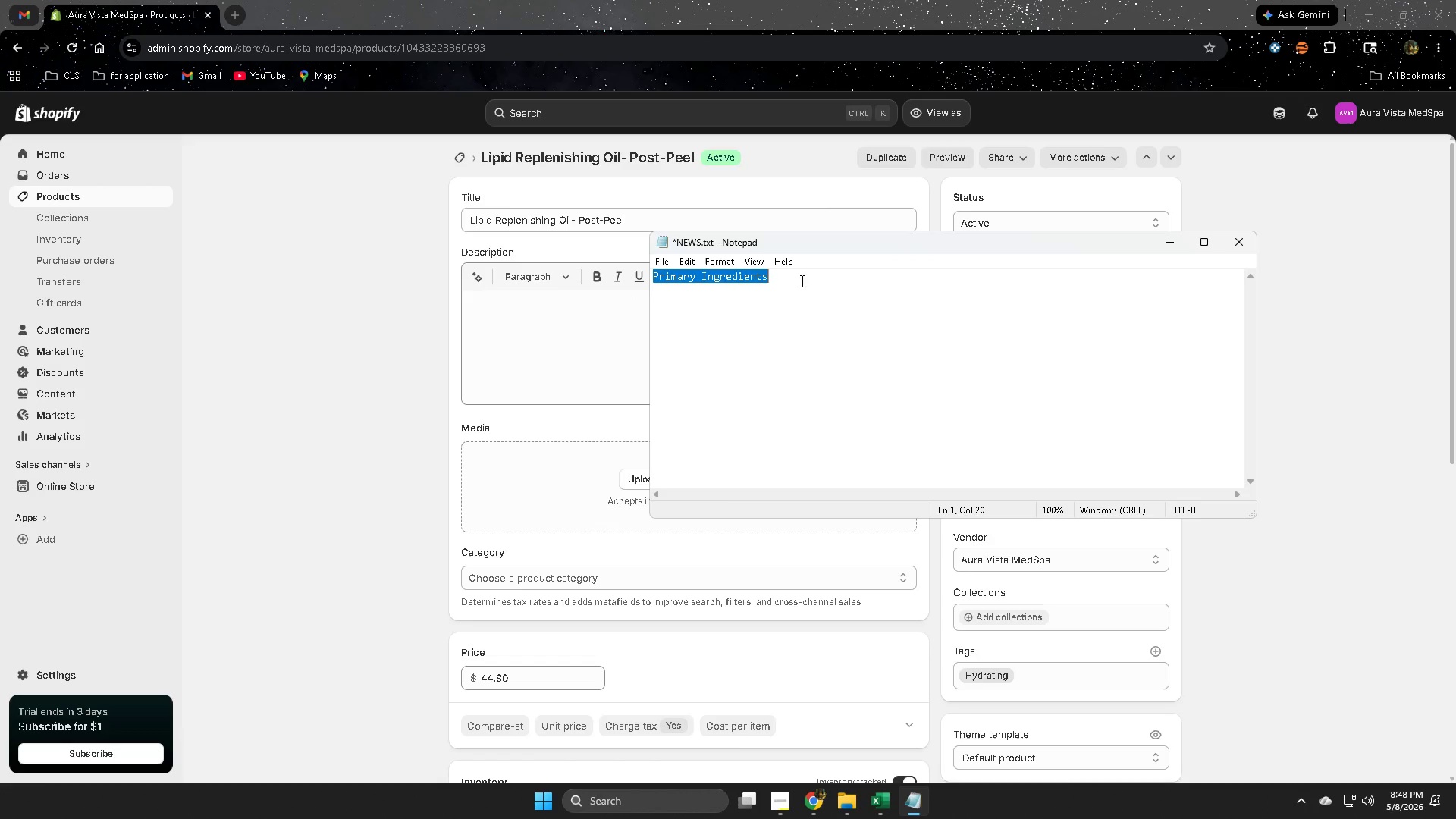 
key(Control+C)
 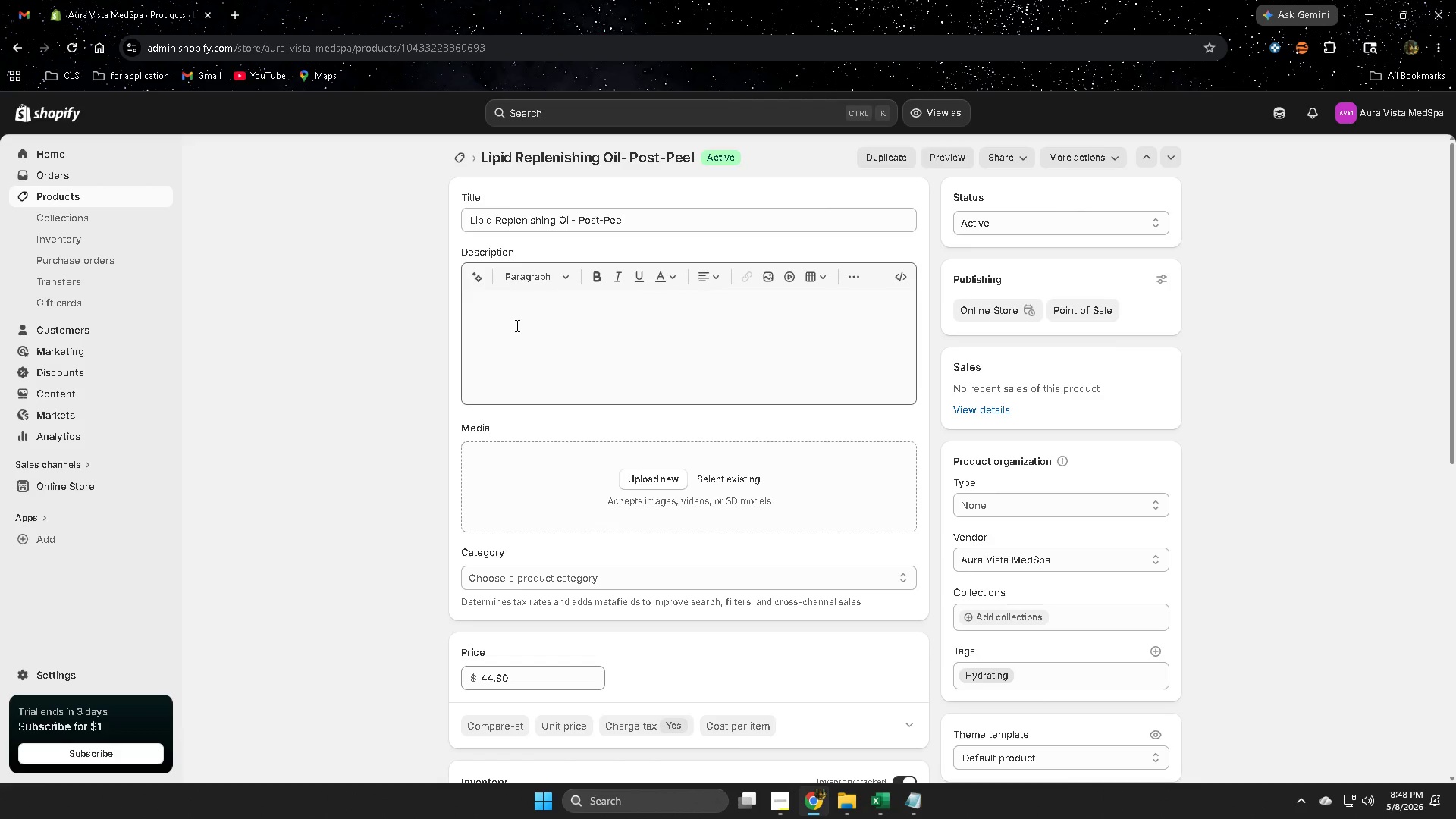 
key(Control+ControlLeft)
 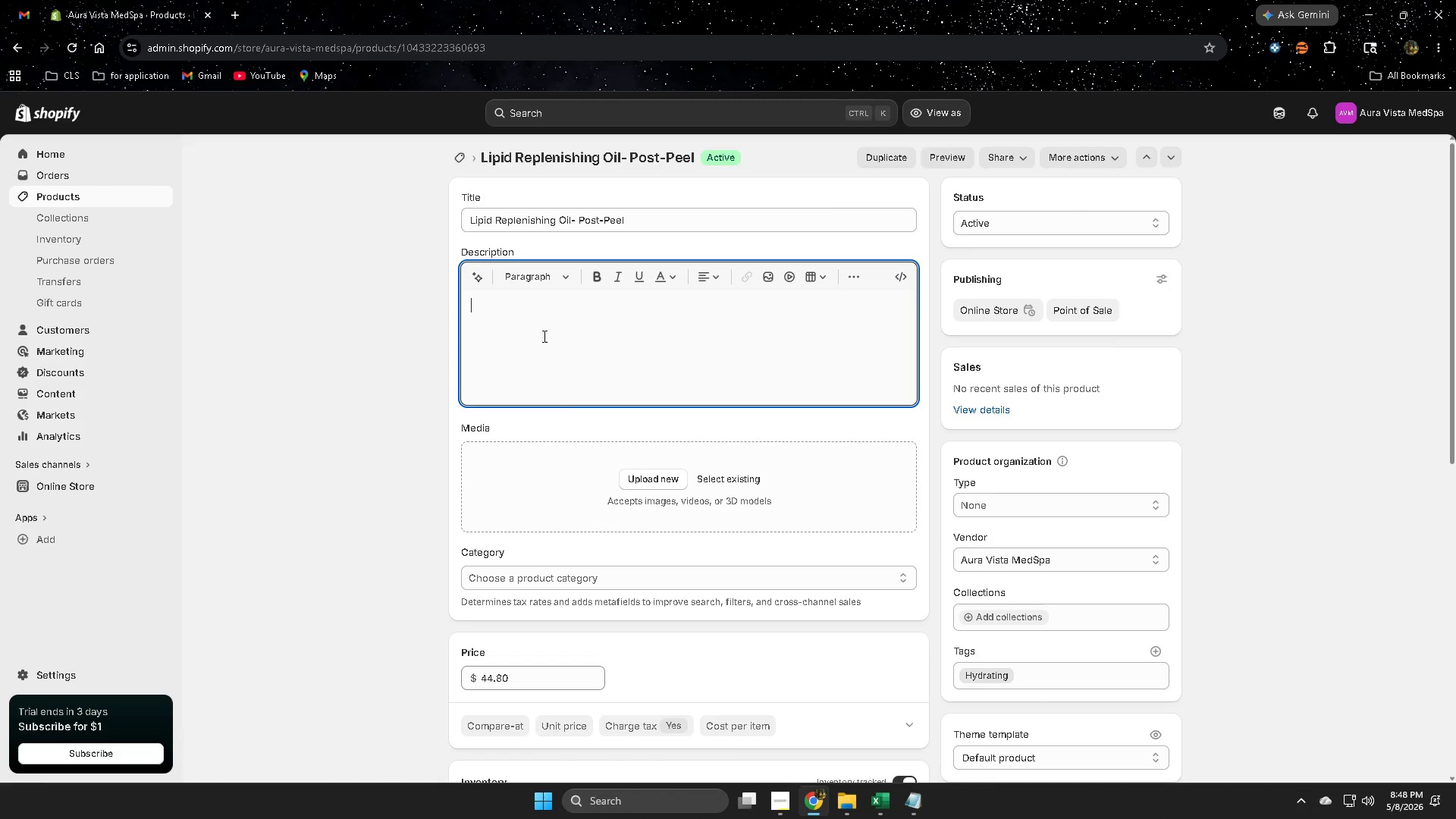 
key(Control+V)
 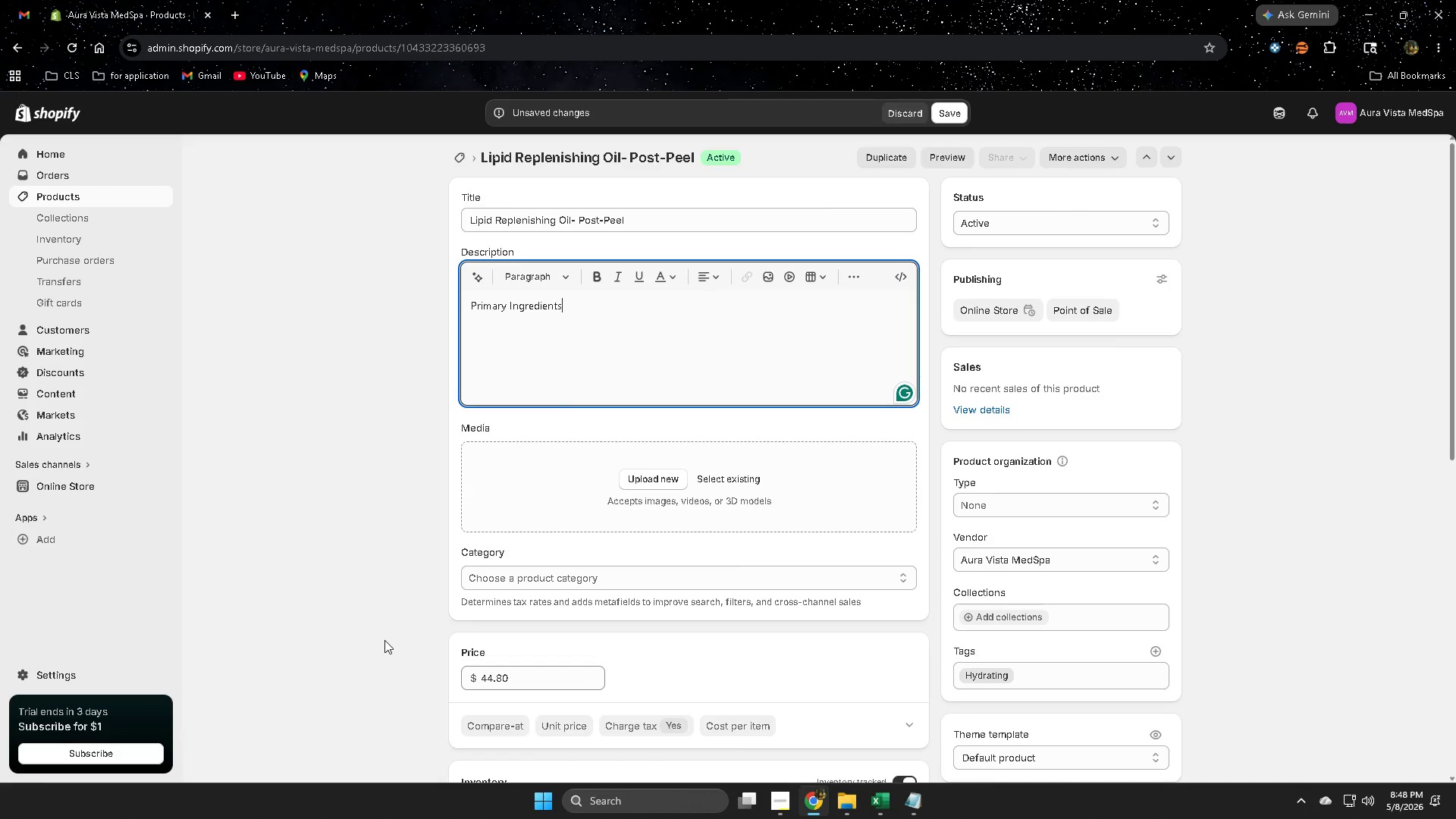 
scroll: coordinate [386, 640], scroll_direction: down, amount: 1.0
 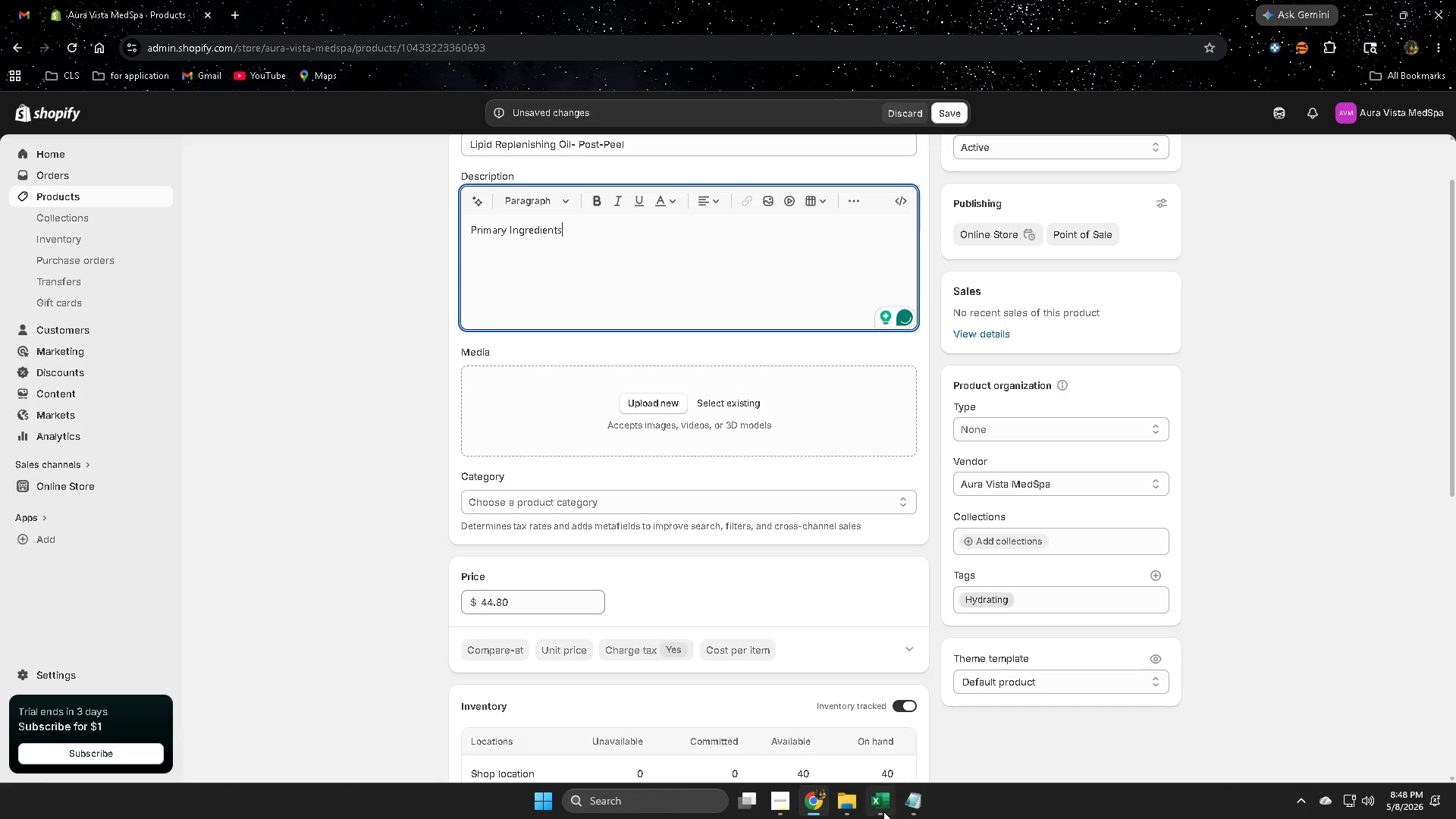 
left_click([883, 809])
 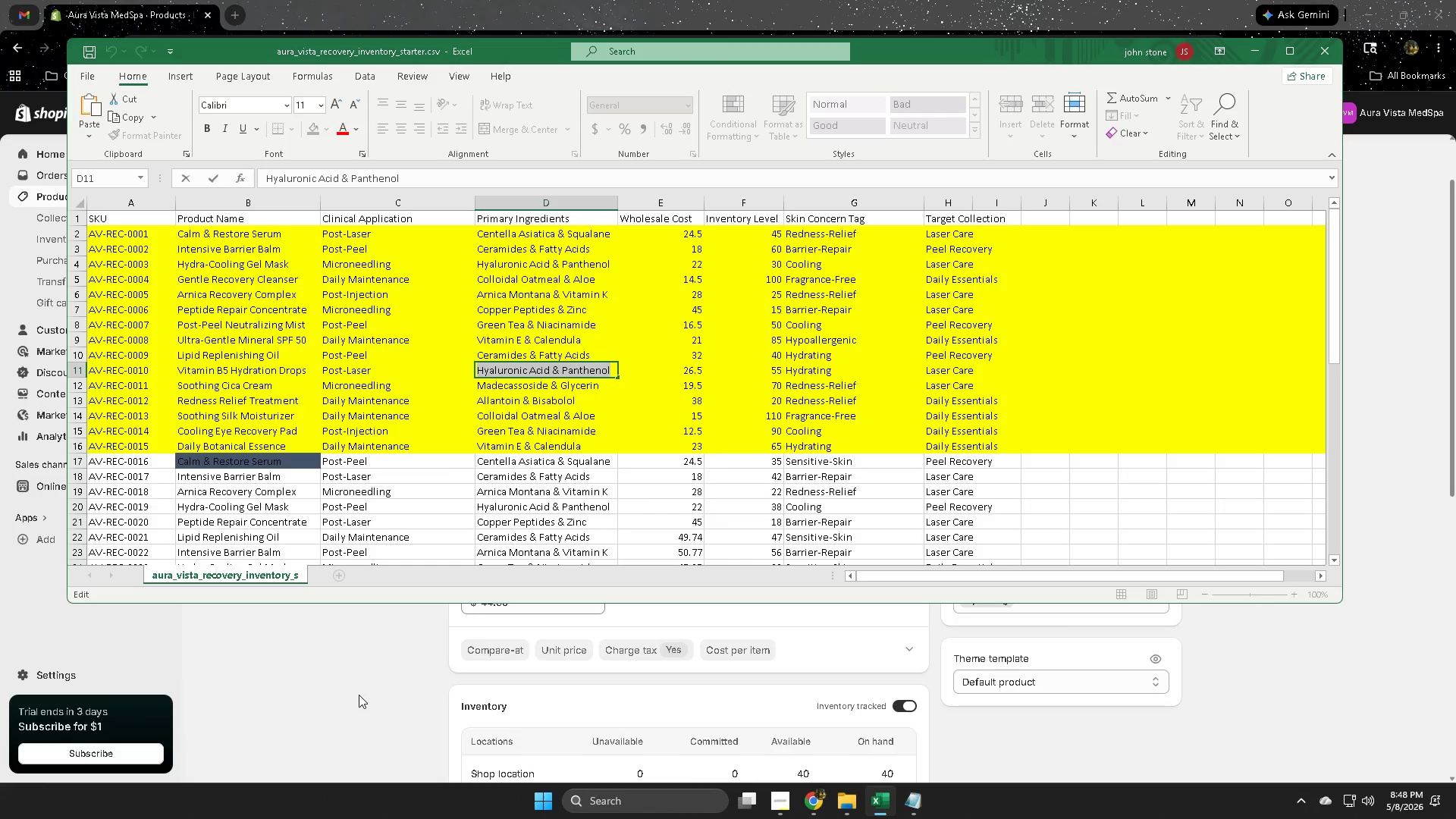 
scroll: coordinate [359, 693], scroll_direction: down, amount: 2.0
 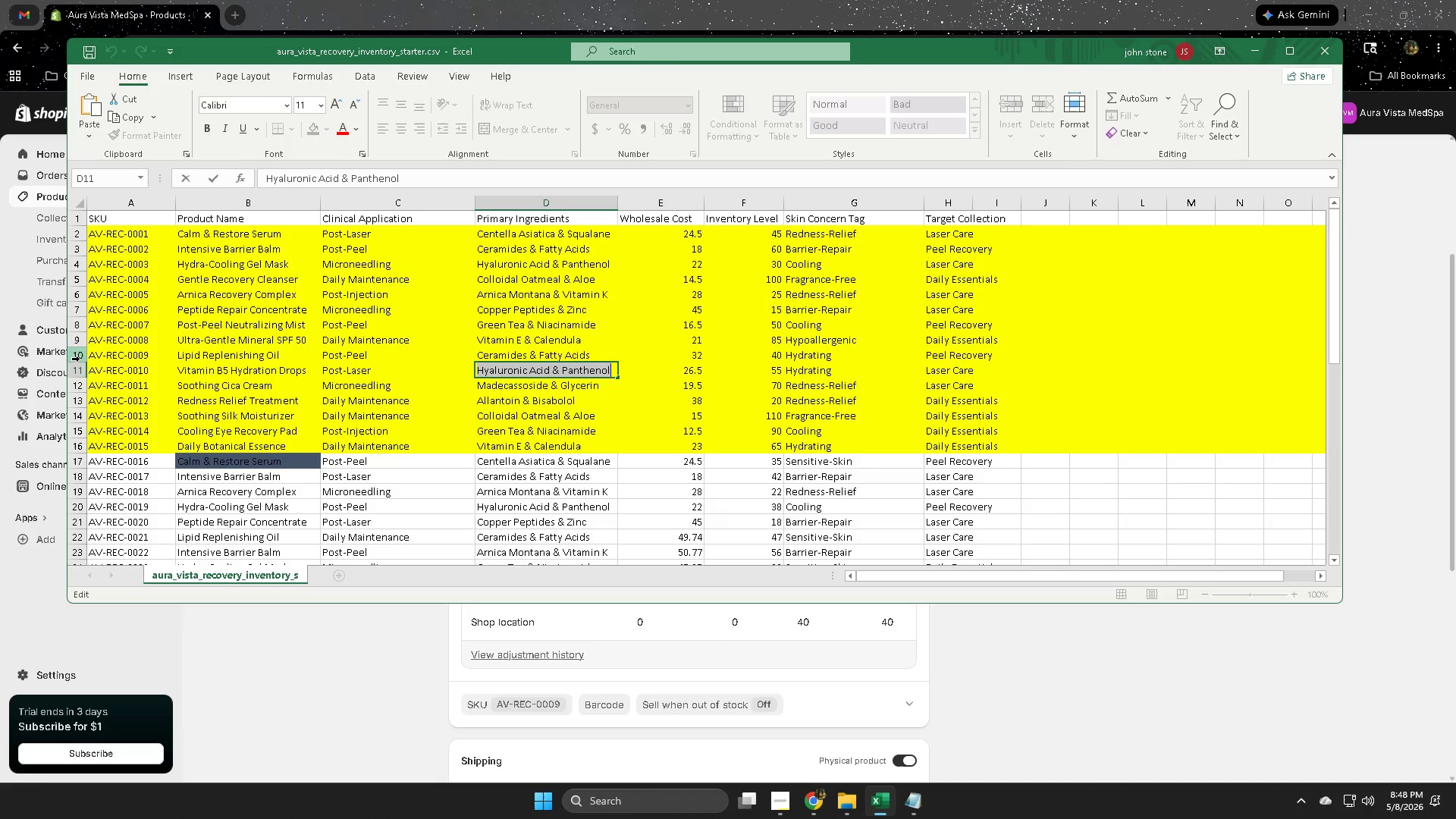 
left_click([83, 352])
 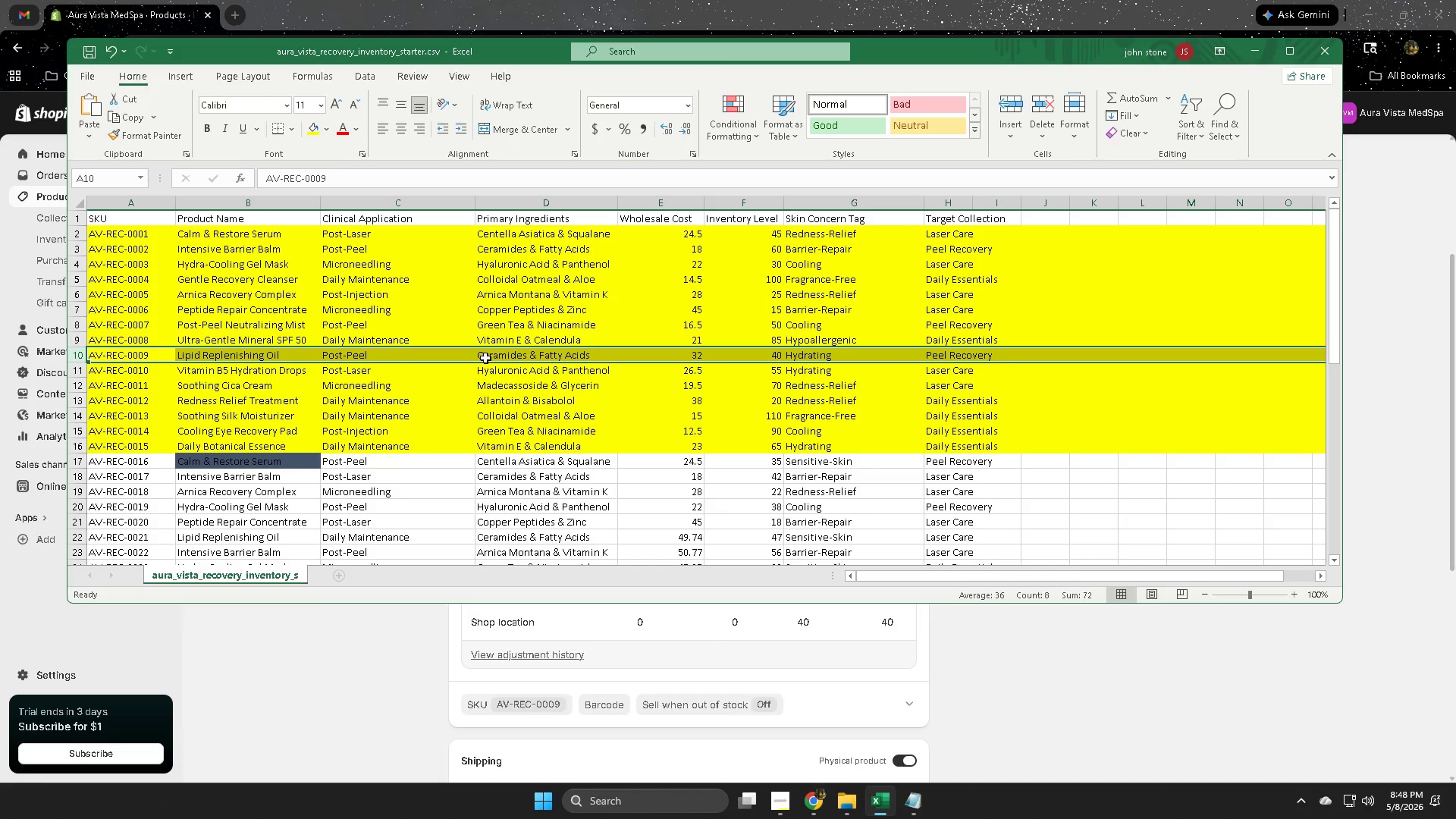 
double_click([485, 358])
 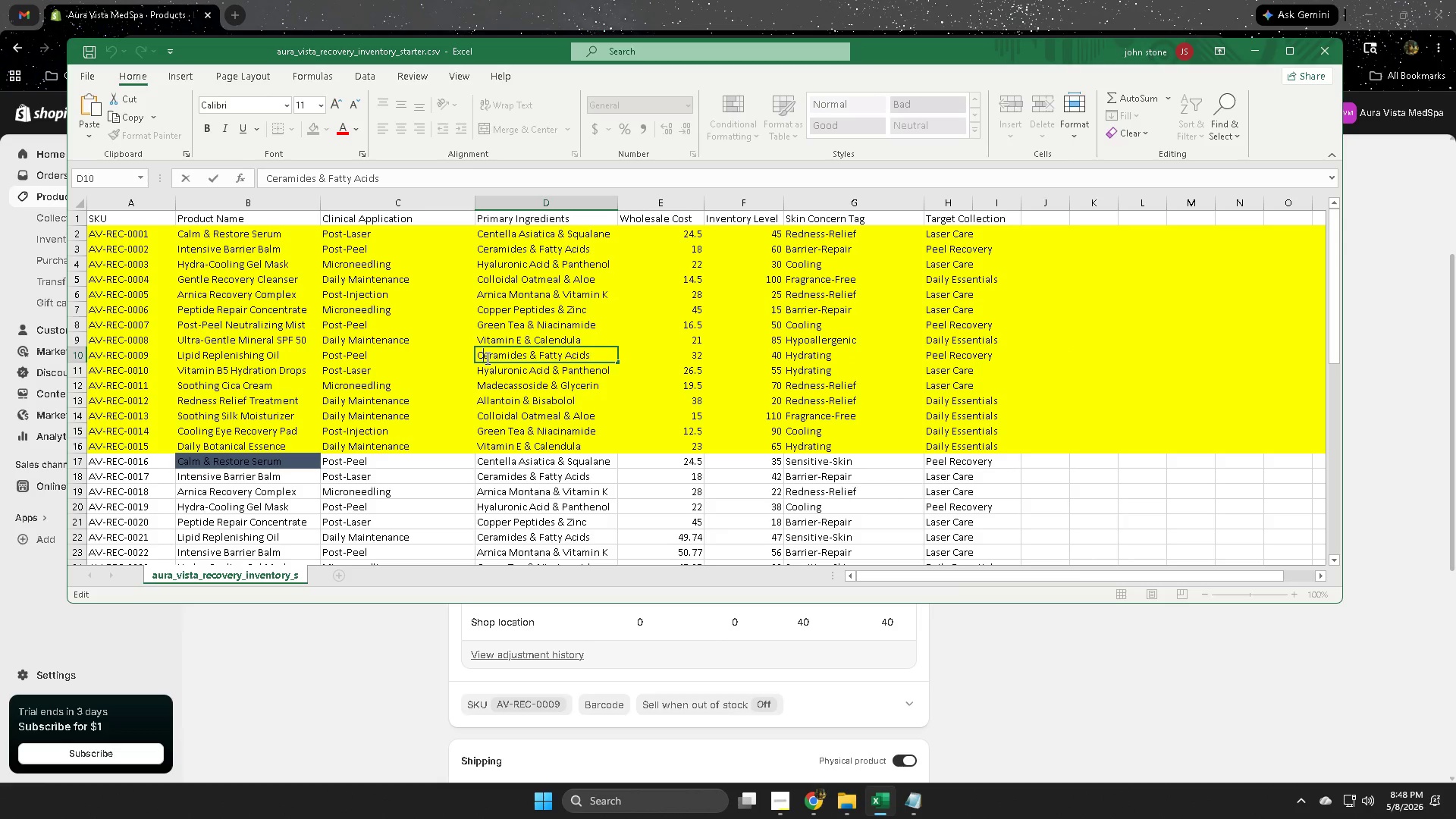 
triple_click([486, 358])
 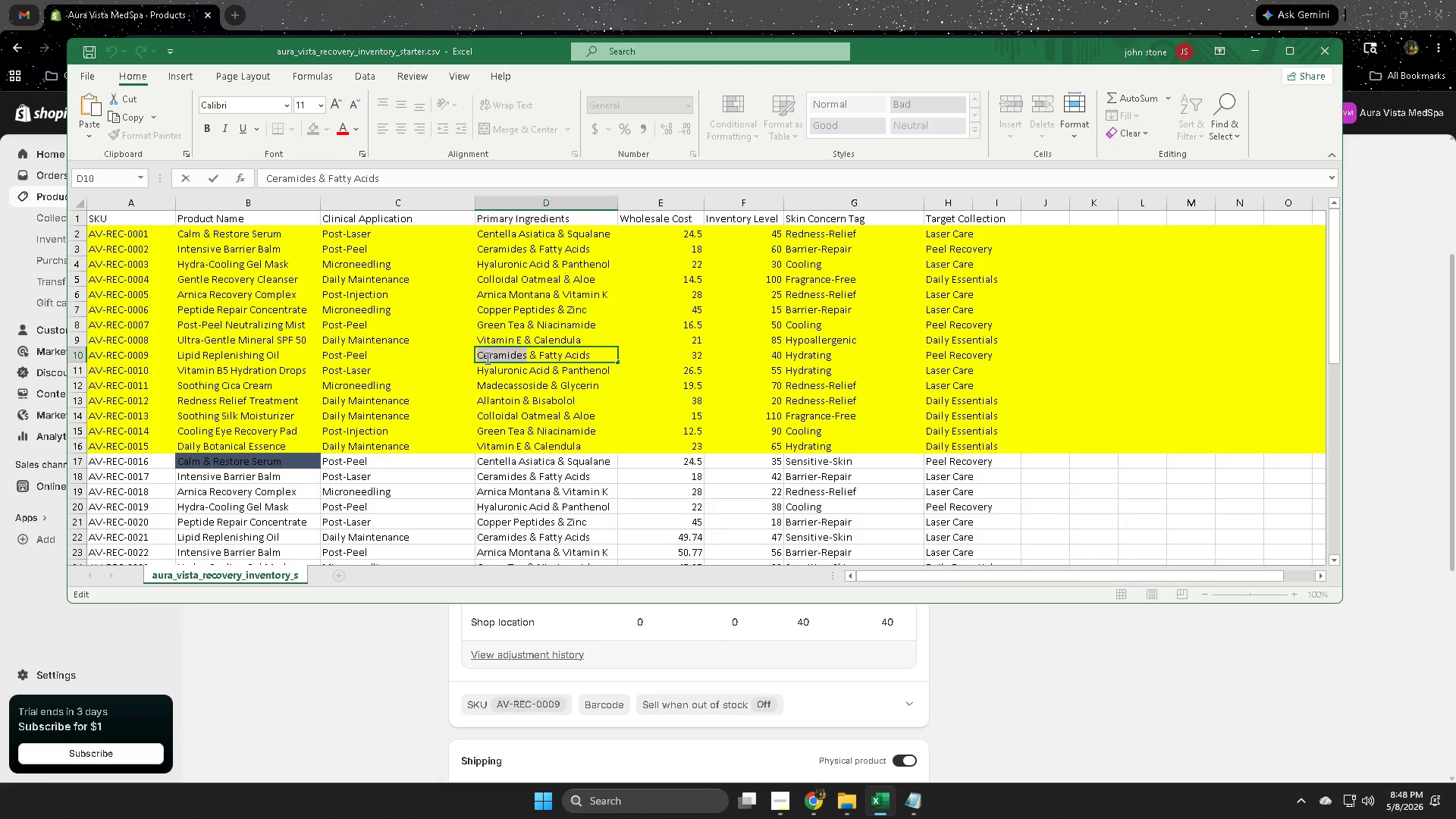 
triple_click([486, 358])
 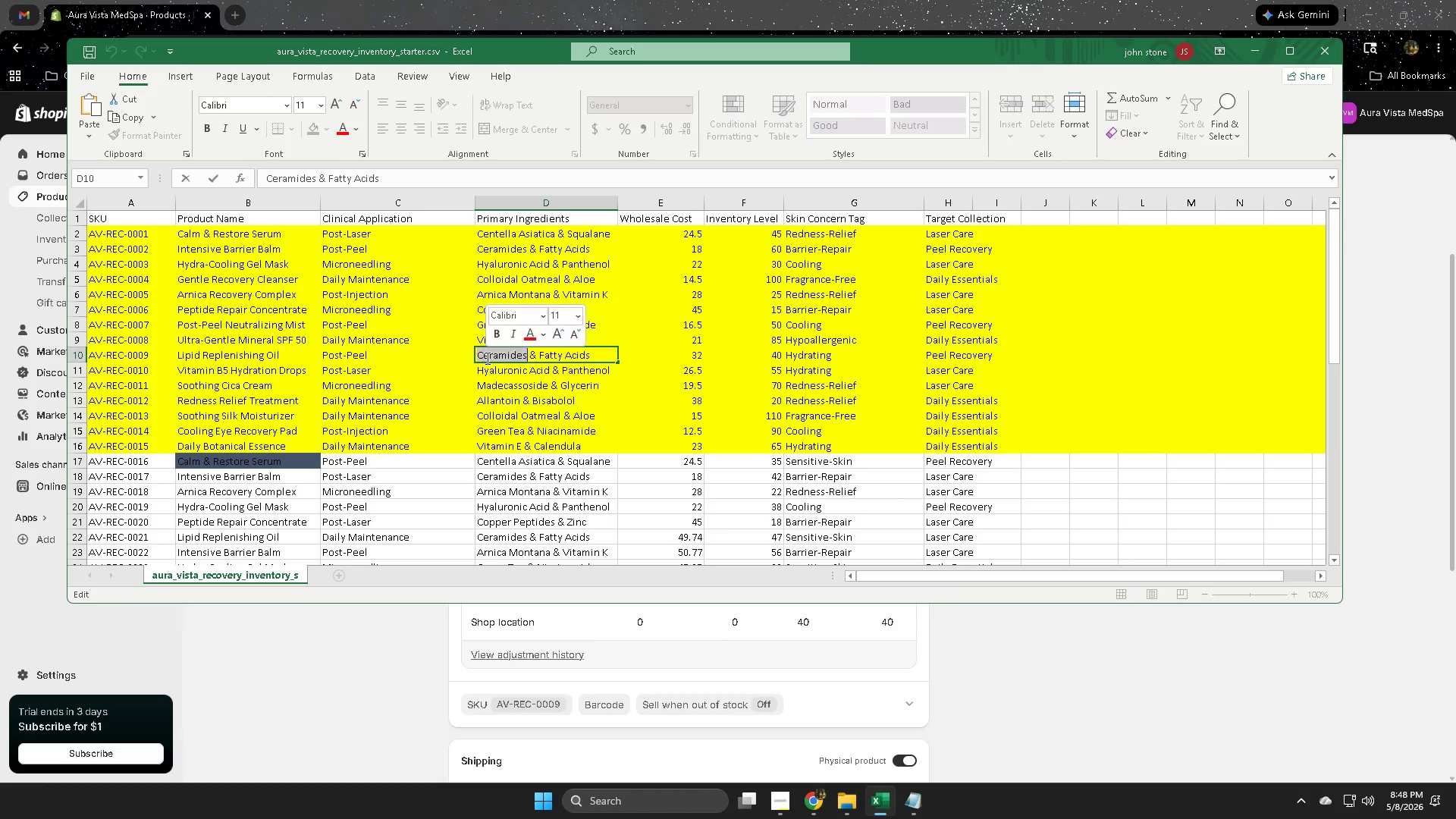 
triple_click([486, 358])
 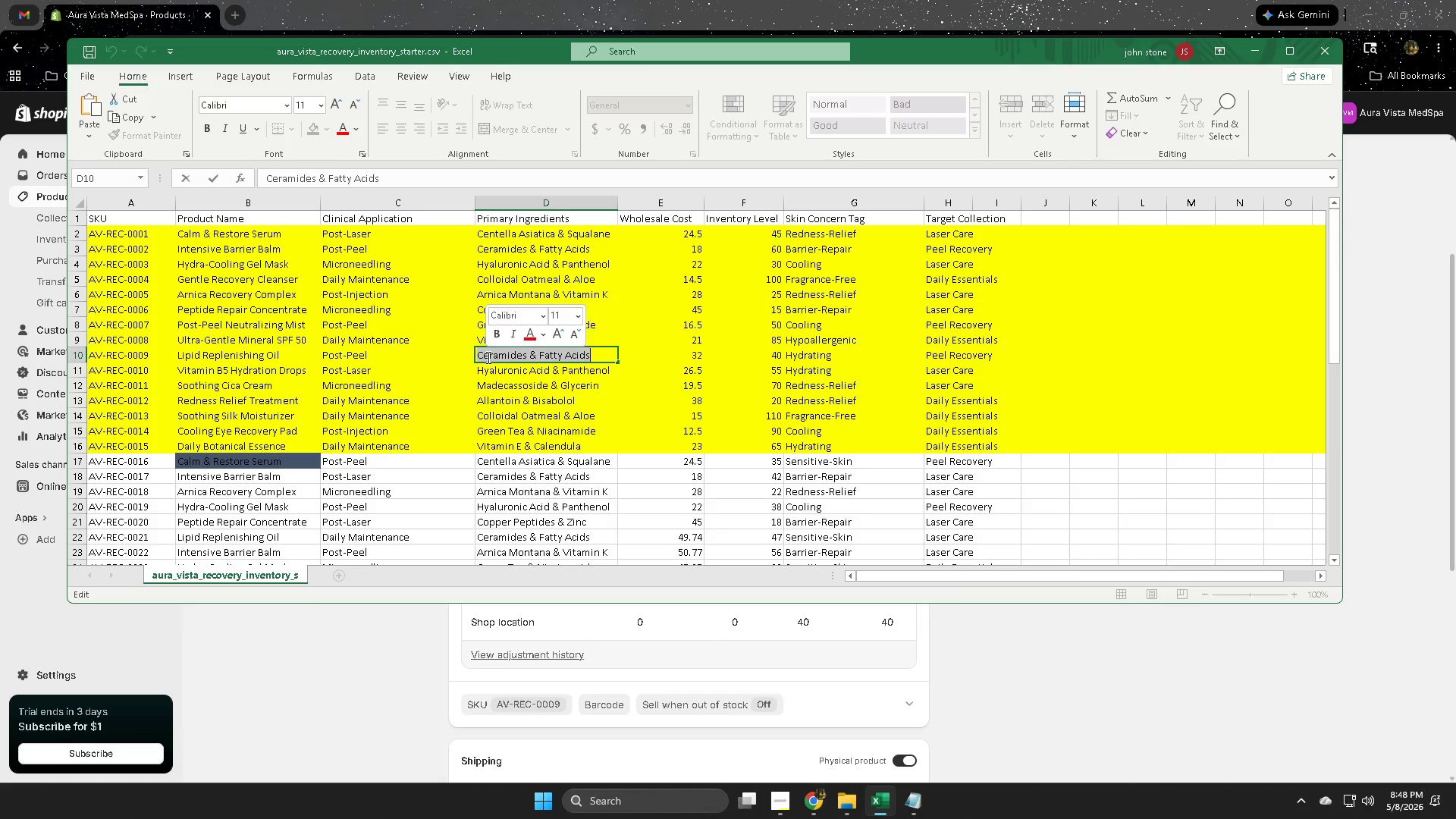 
key(Control+ControlLeft)
 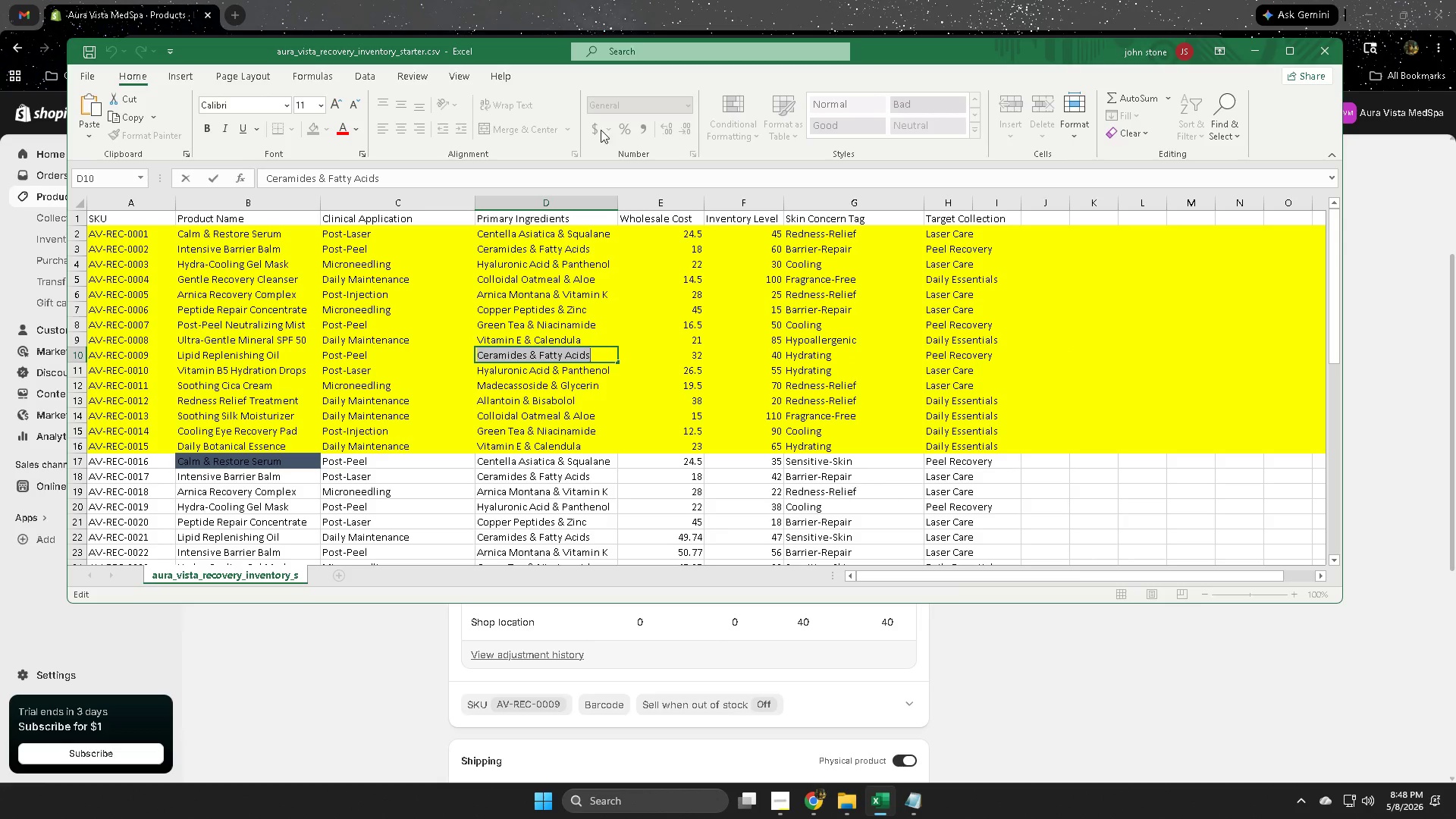 
key(Control+C)
 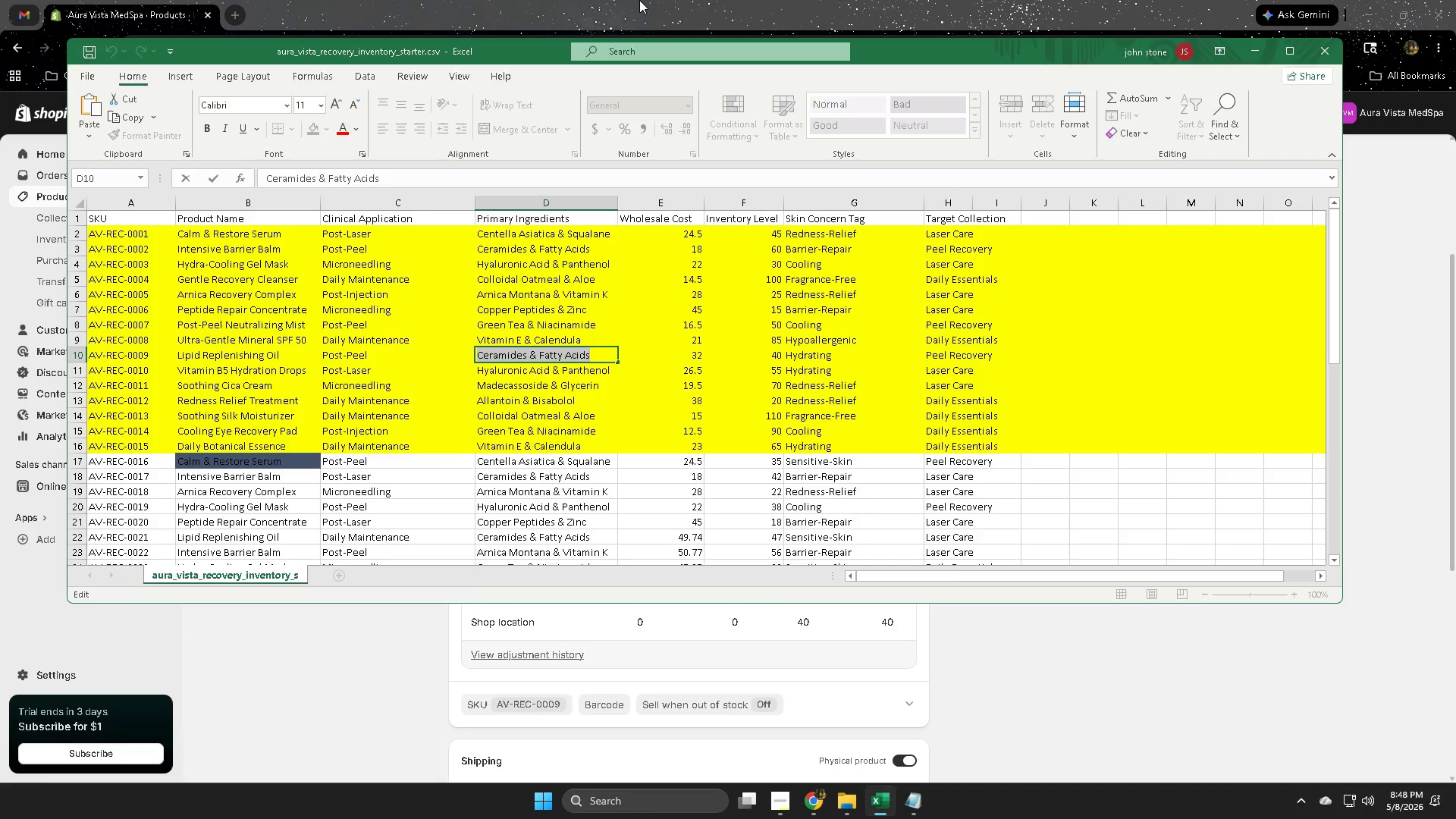 
left_click([639, 0])
 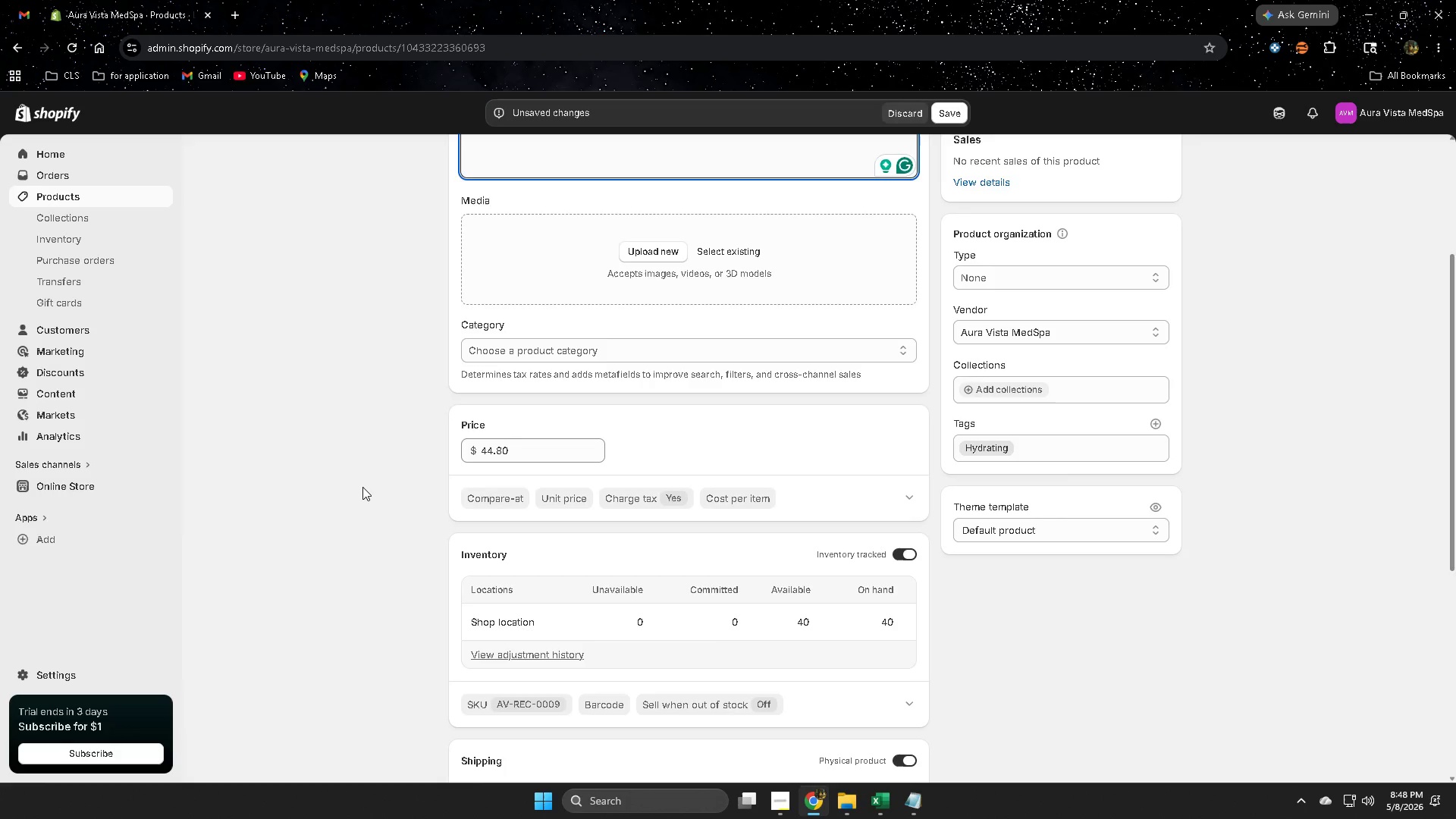 
scroll: coordinate [362, 487], scroll_direction: up, amount: 3.0
 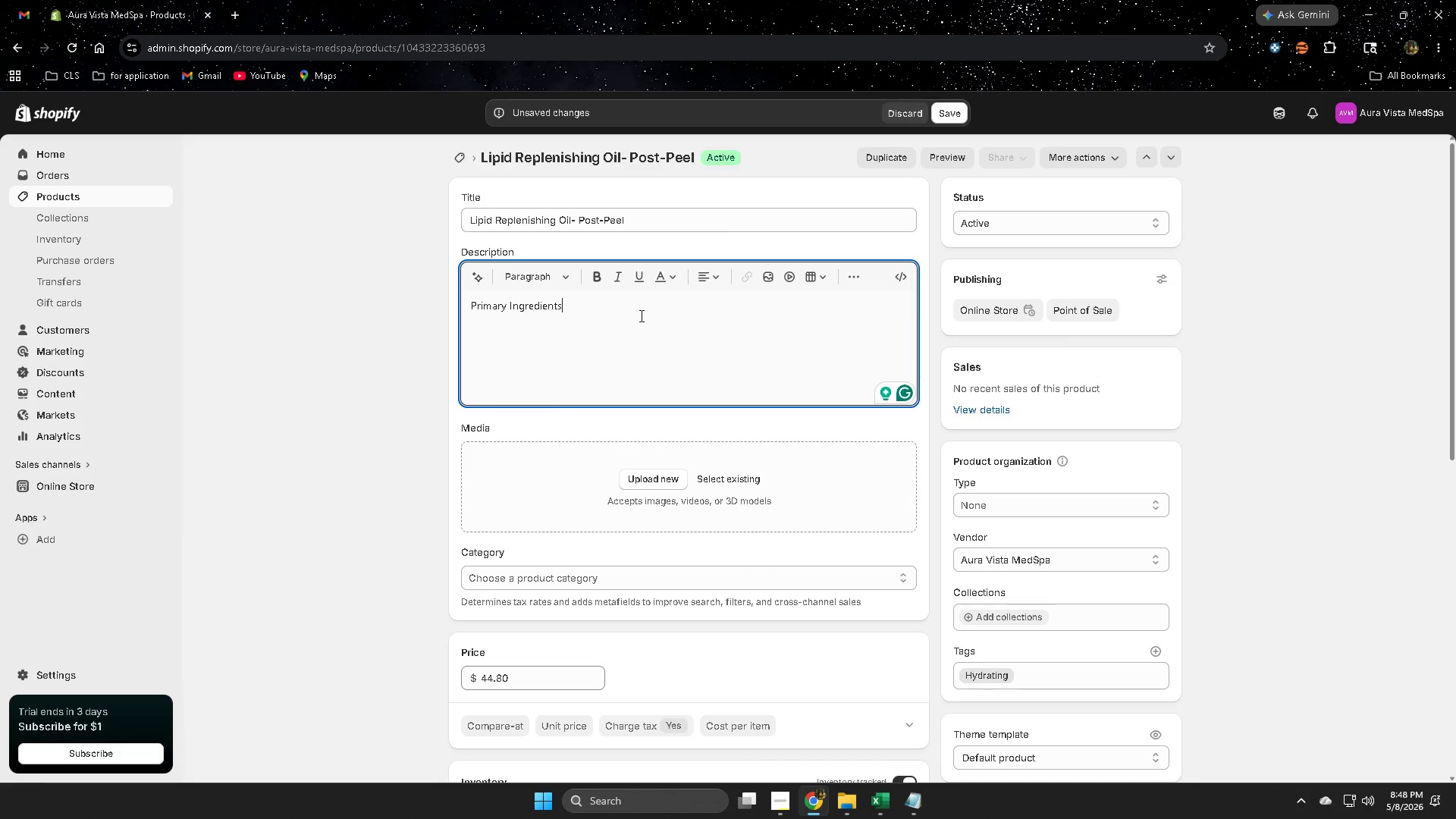 
key(Shift+Semicolon)
 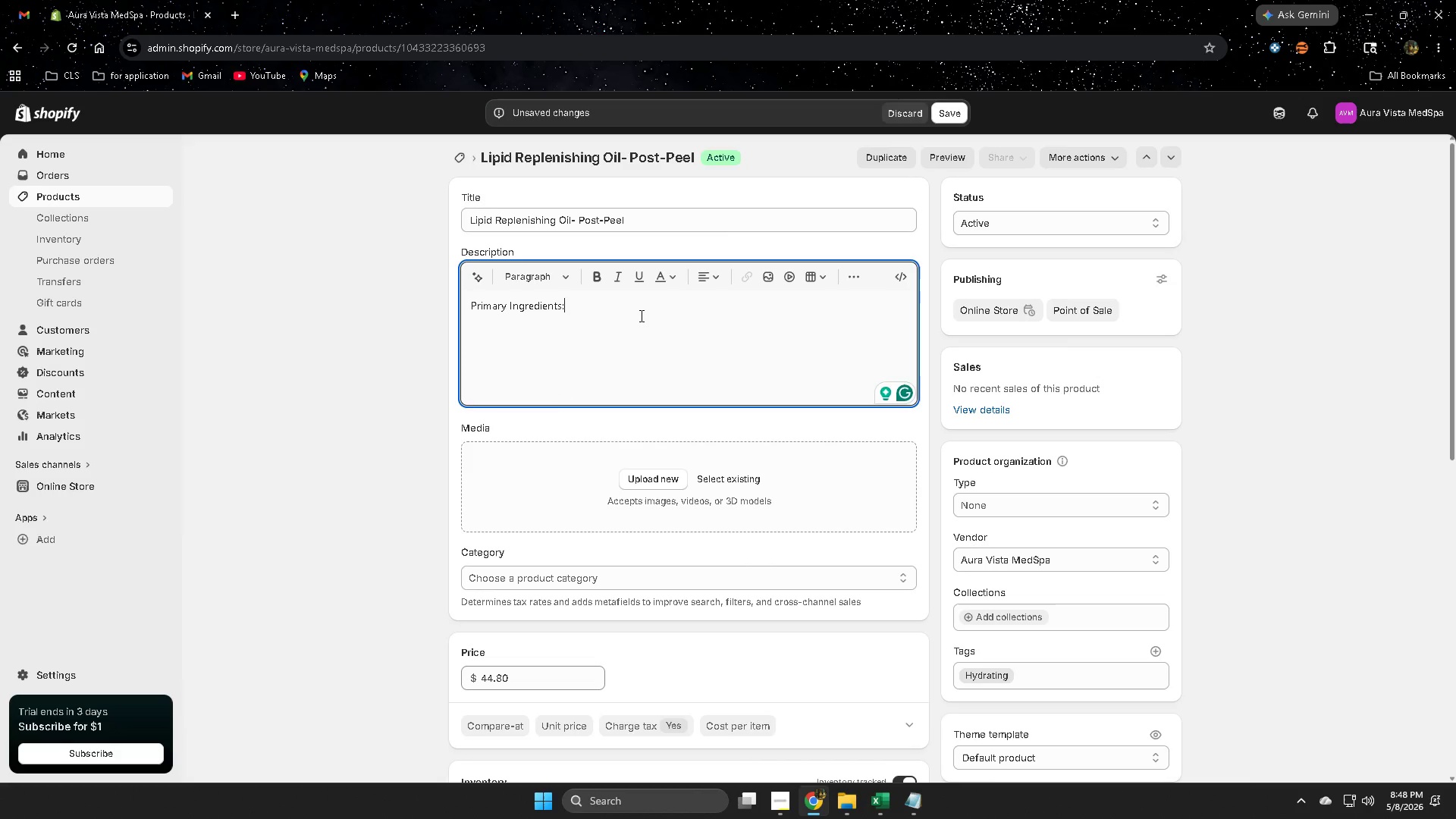 
key(Space)
 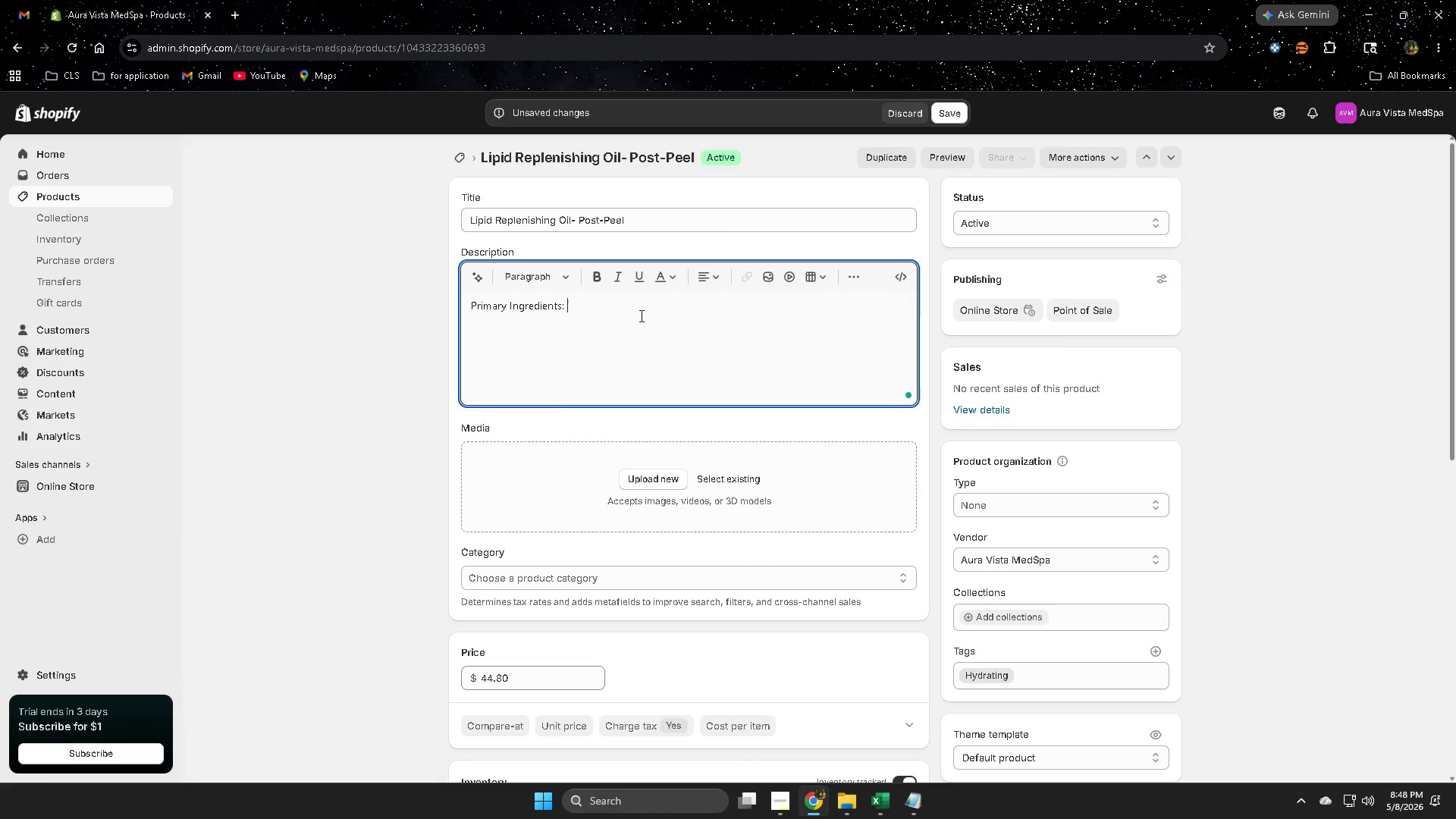 
key(Control+V)
 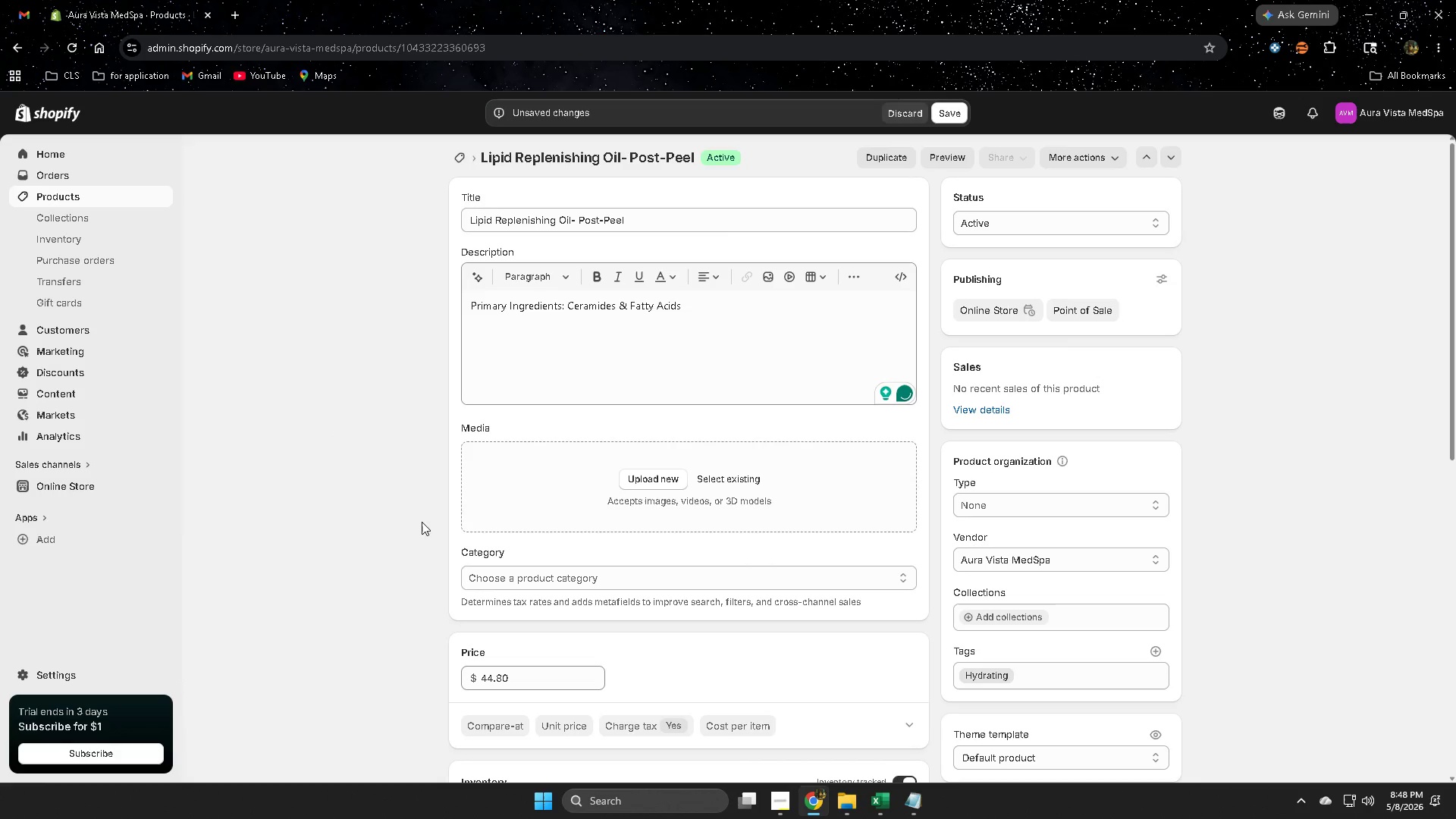 
scroll: coordinate [950, 628], scroll_direction: down, amount: 1.0
 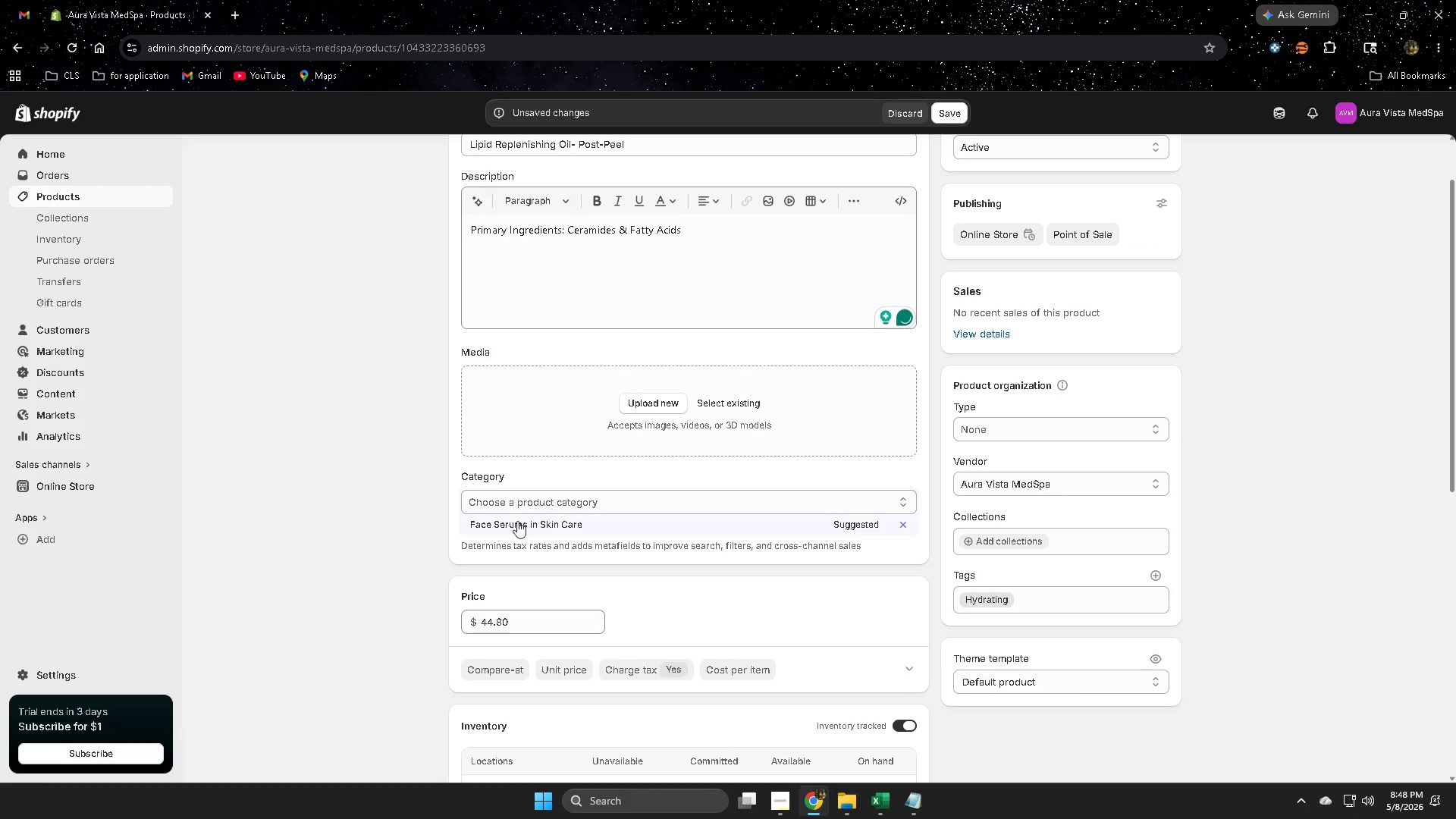 
left_click([511, 526])
 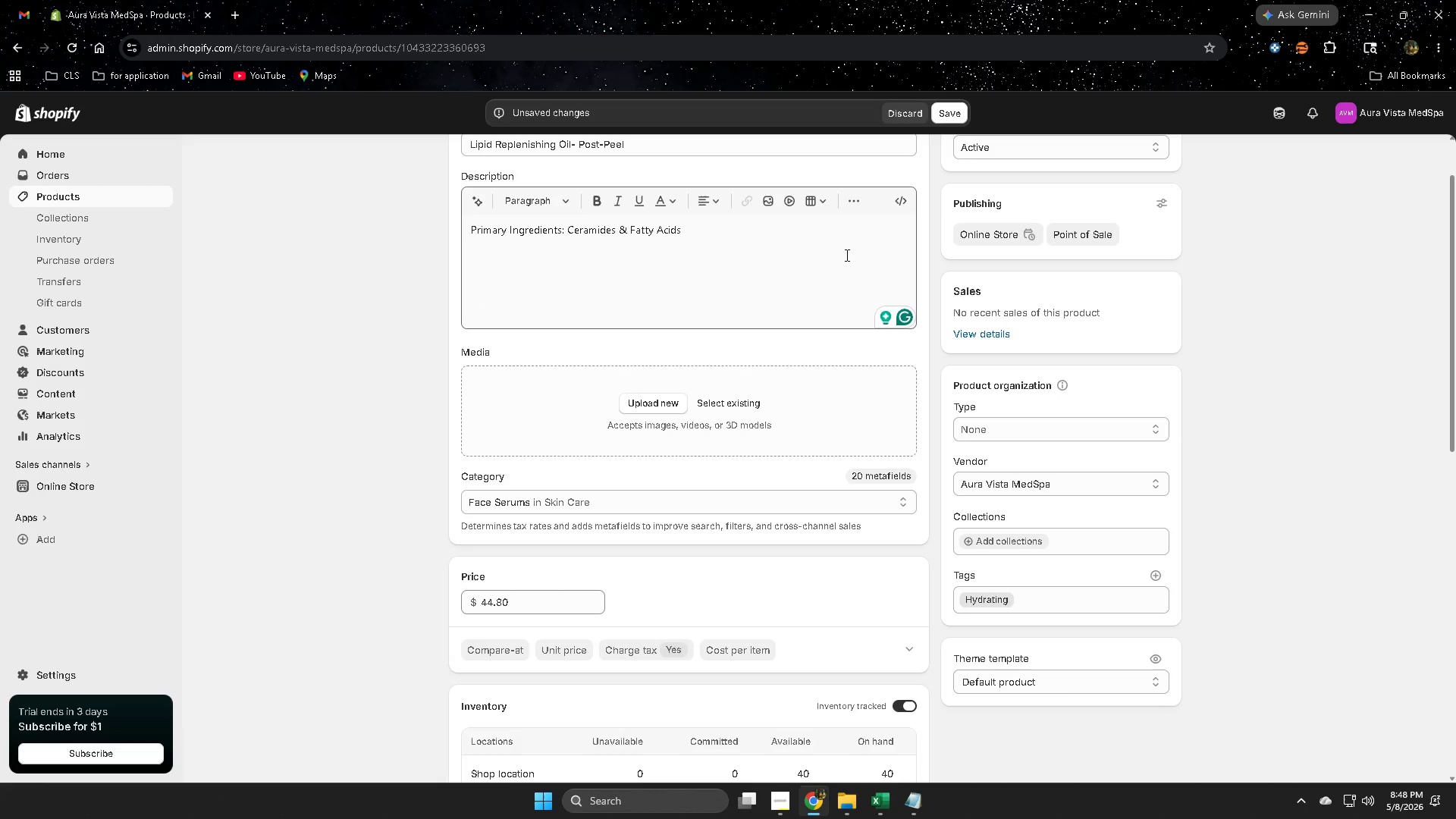 
wait(8.86)
 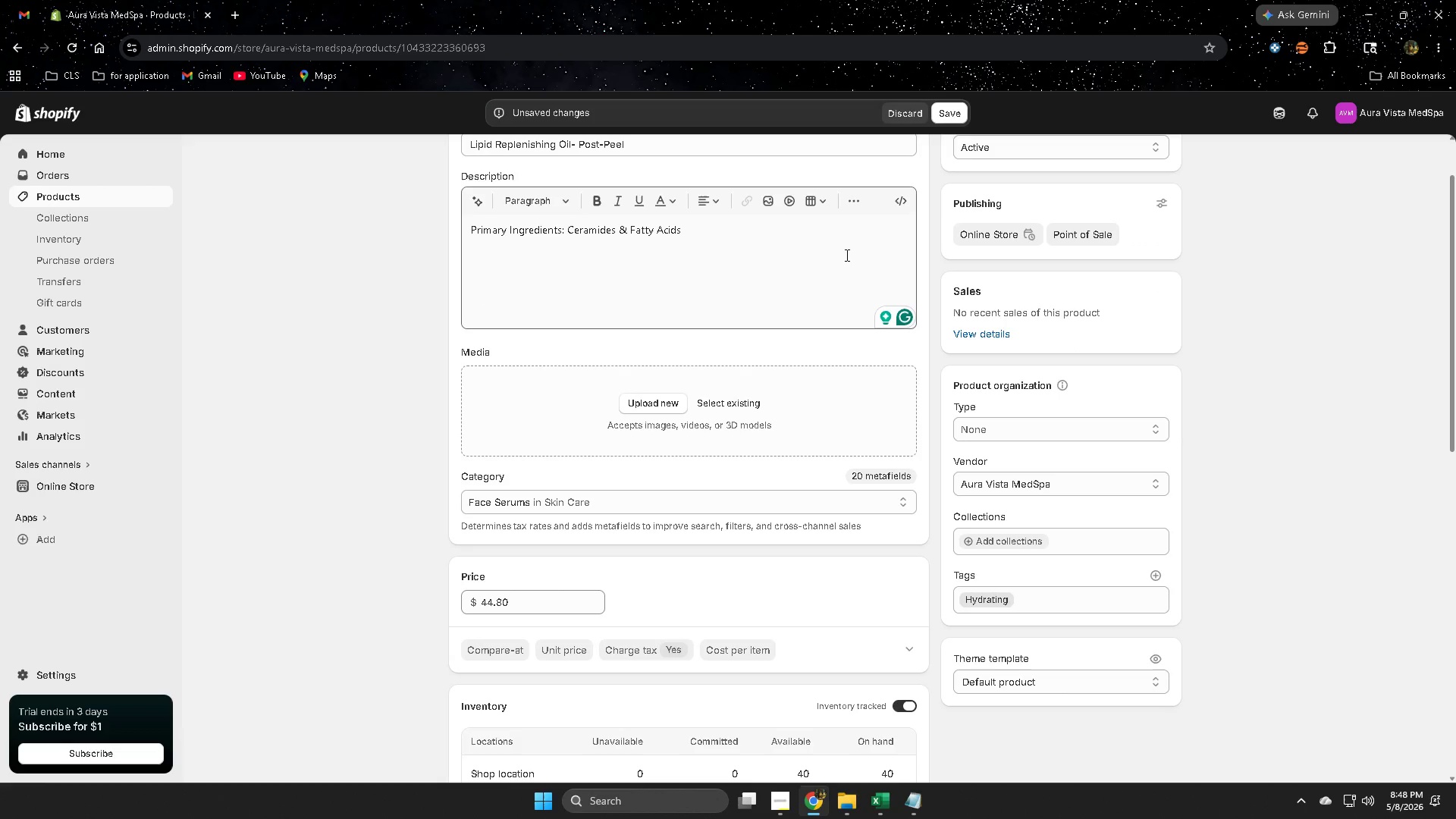 
left_click([956, 110])
 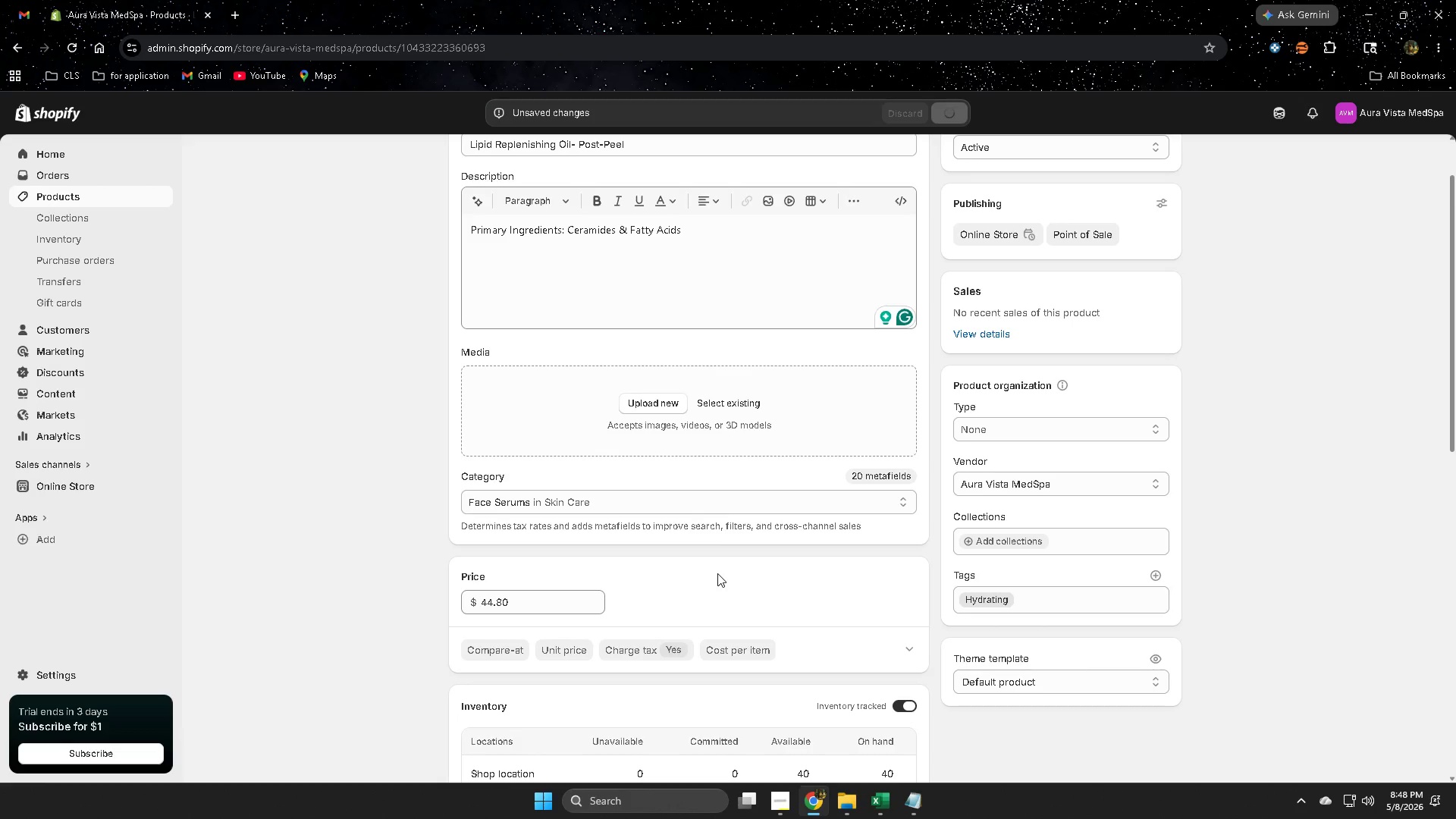 
scroll: coordinate [717, 573], scroll_direction: up, amount: 3.0
 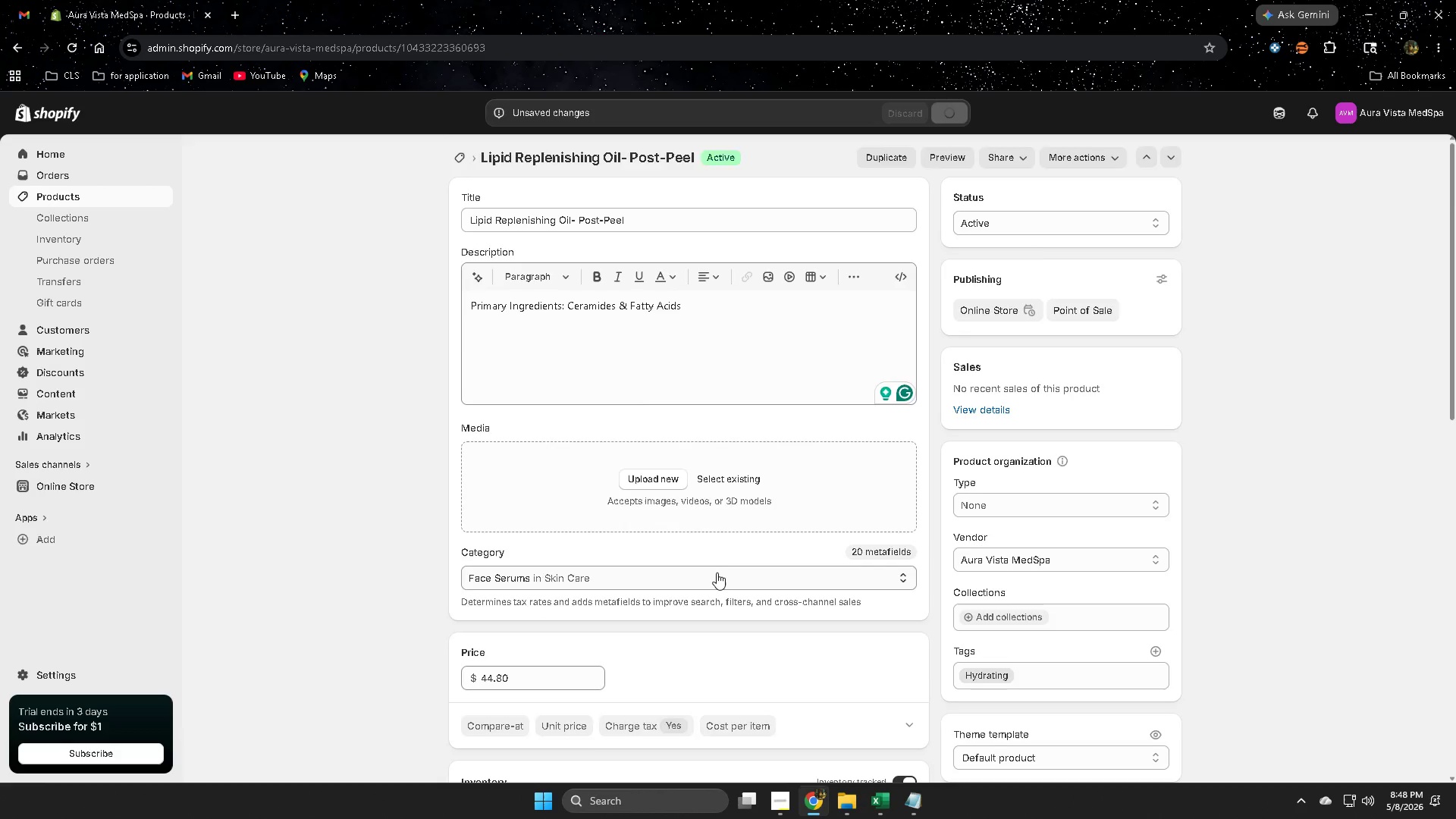 
scroll: coordinate [715, 573], scroll_direction: down, amount: 3.0
 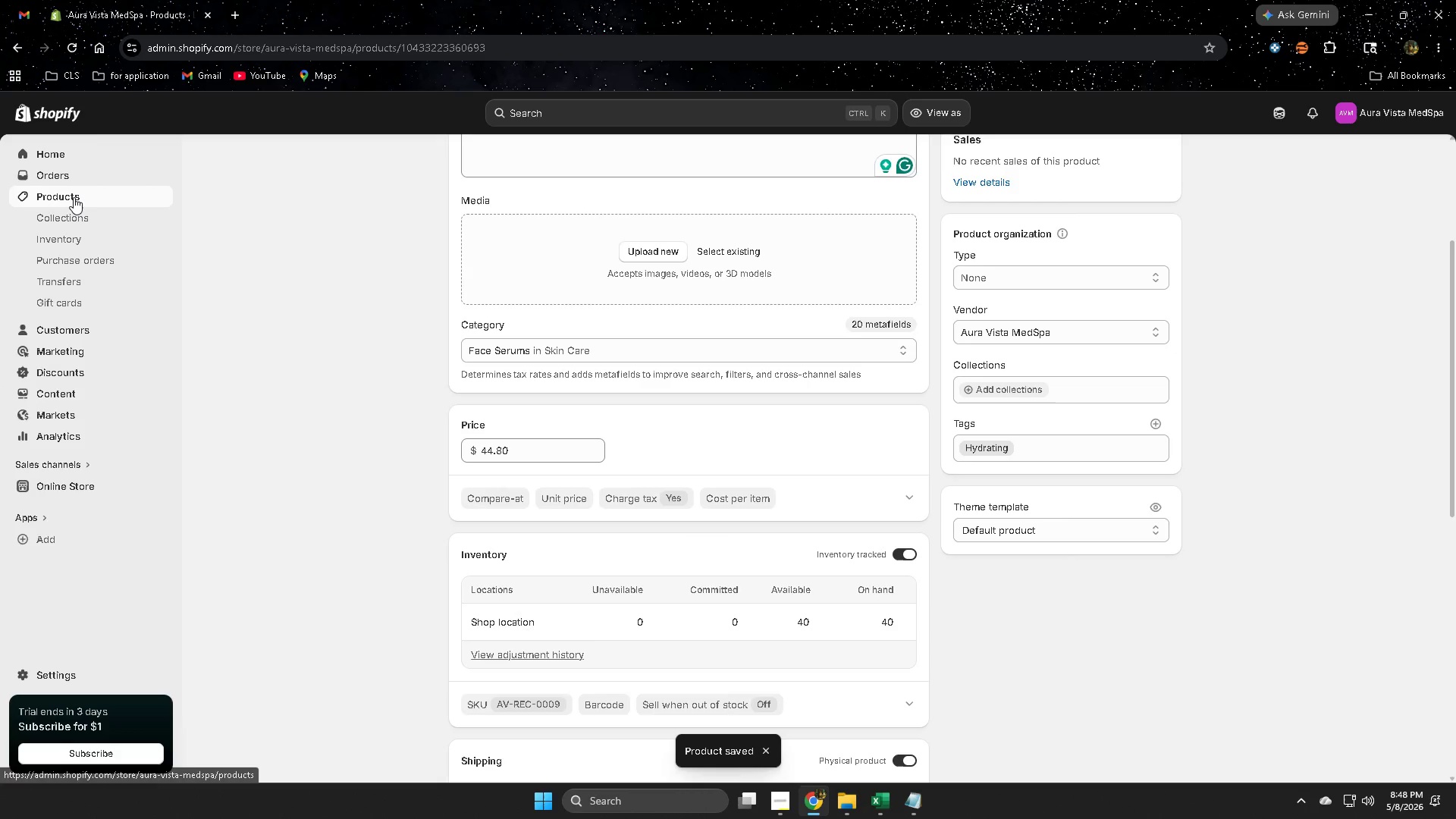 
left_click([74, 197])
 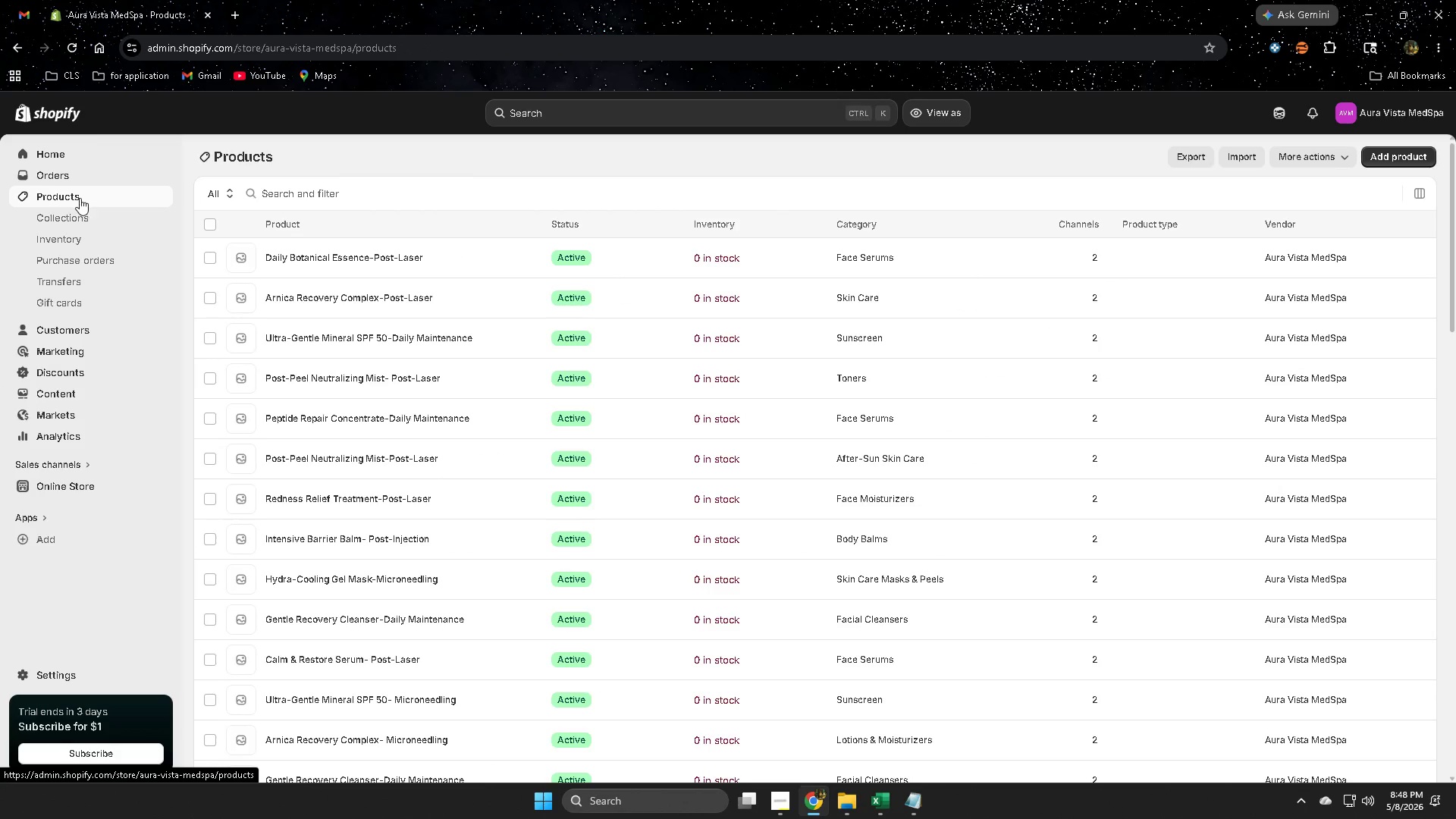 
scroll: coordinate [710, 663], scroll_direction: down, amount: 20.0
 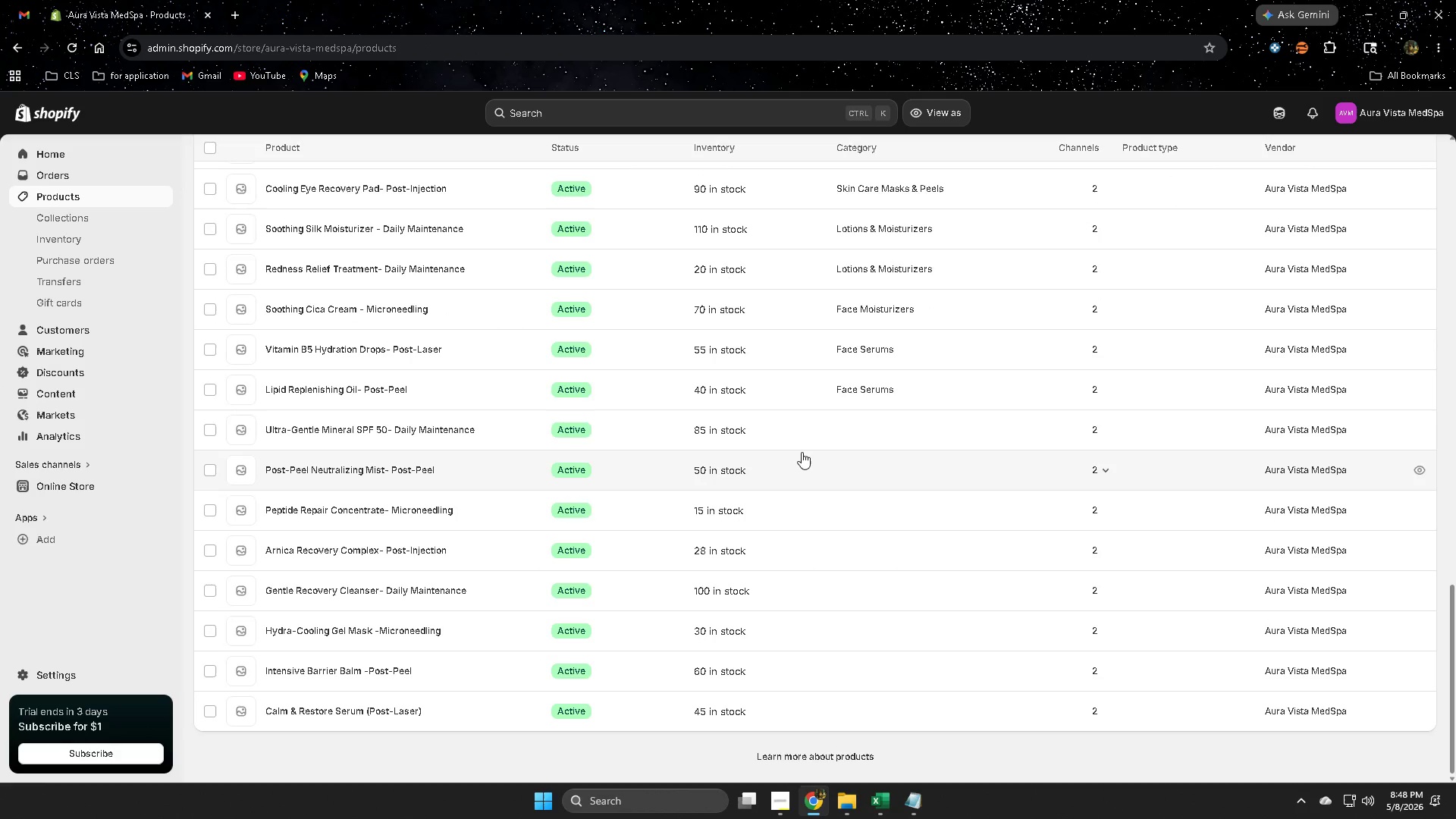 
left_click([822, 433])
 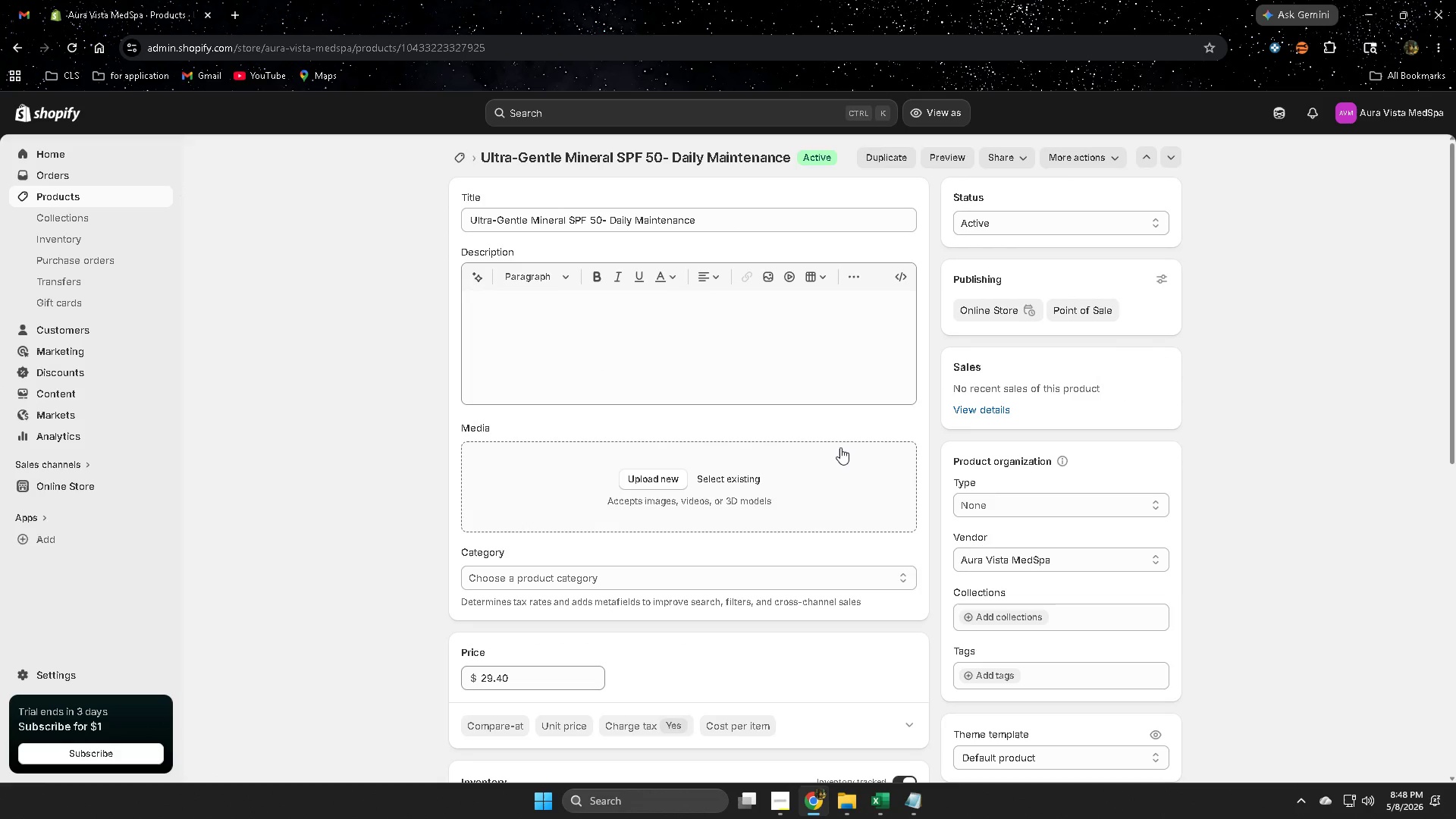 
left_click([921, 802])
 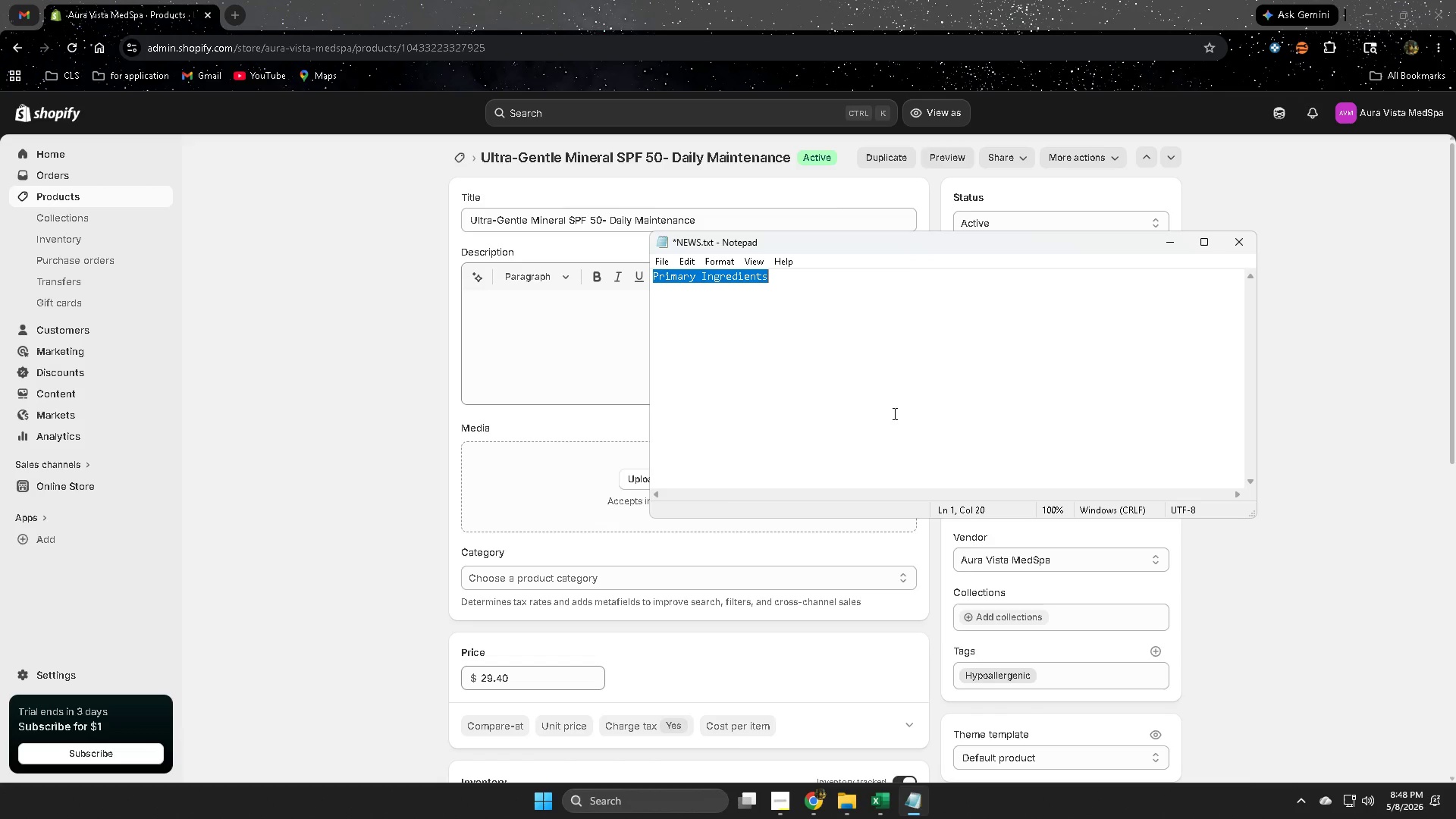 
key(Control+ControlLeft)
 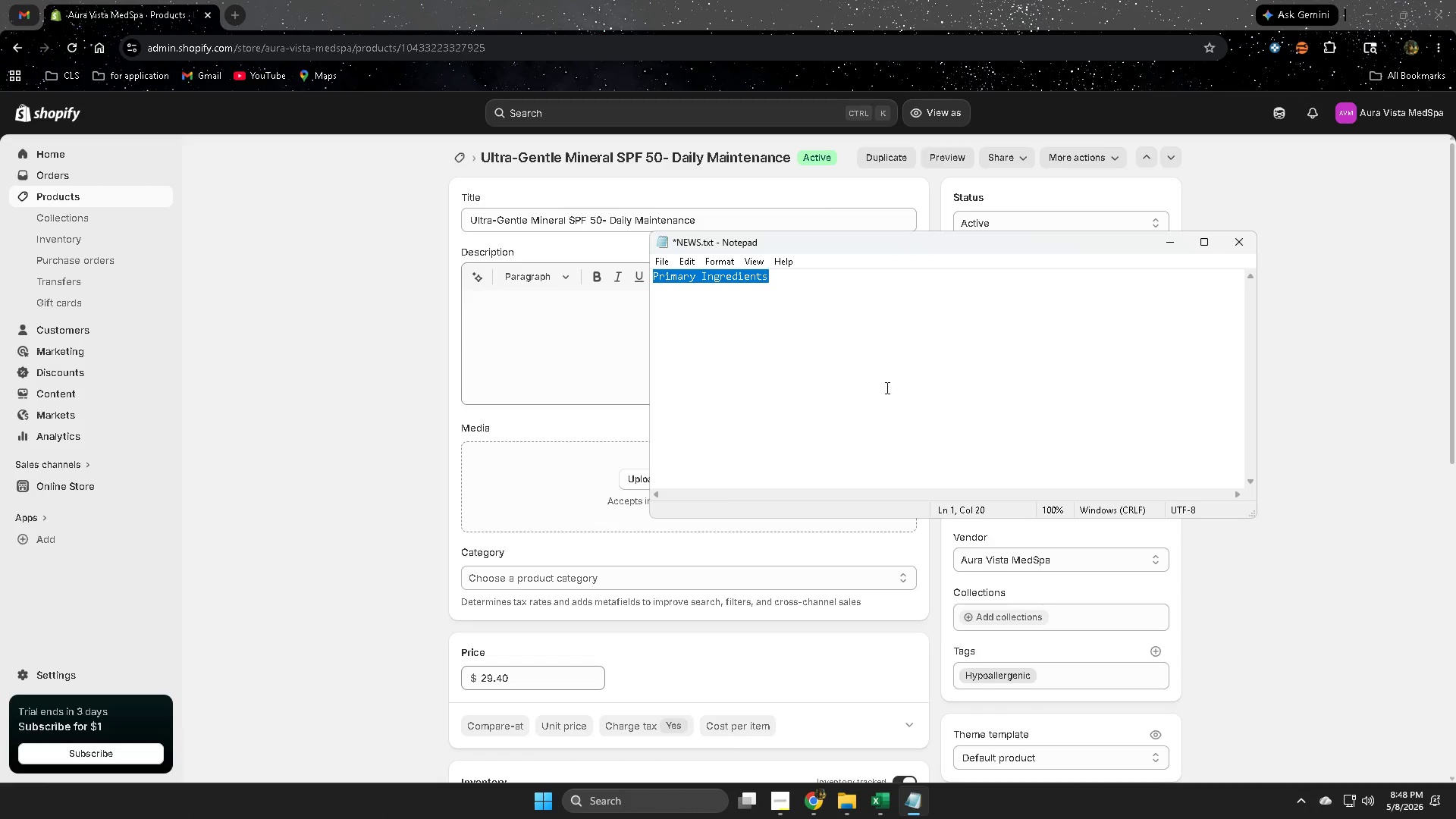 
key(Control+C)
 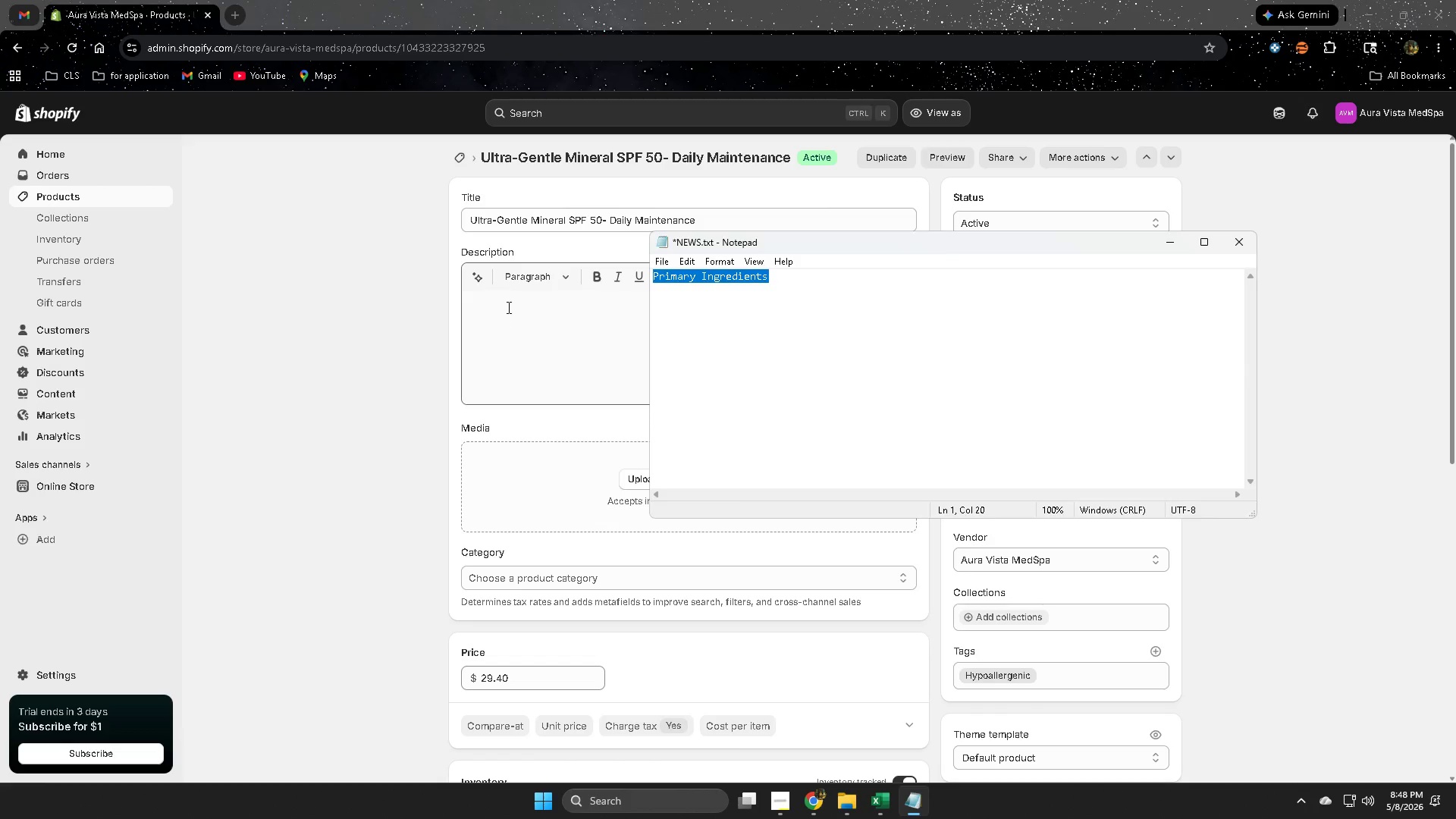 
key(Control+ControlLeft)
 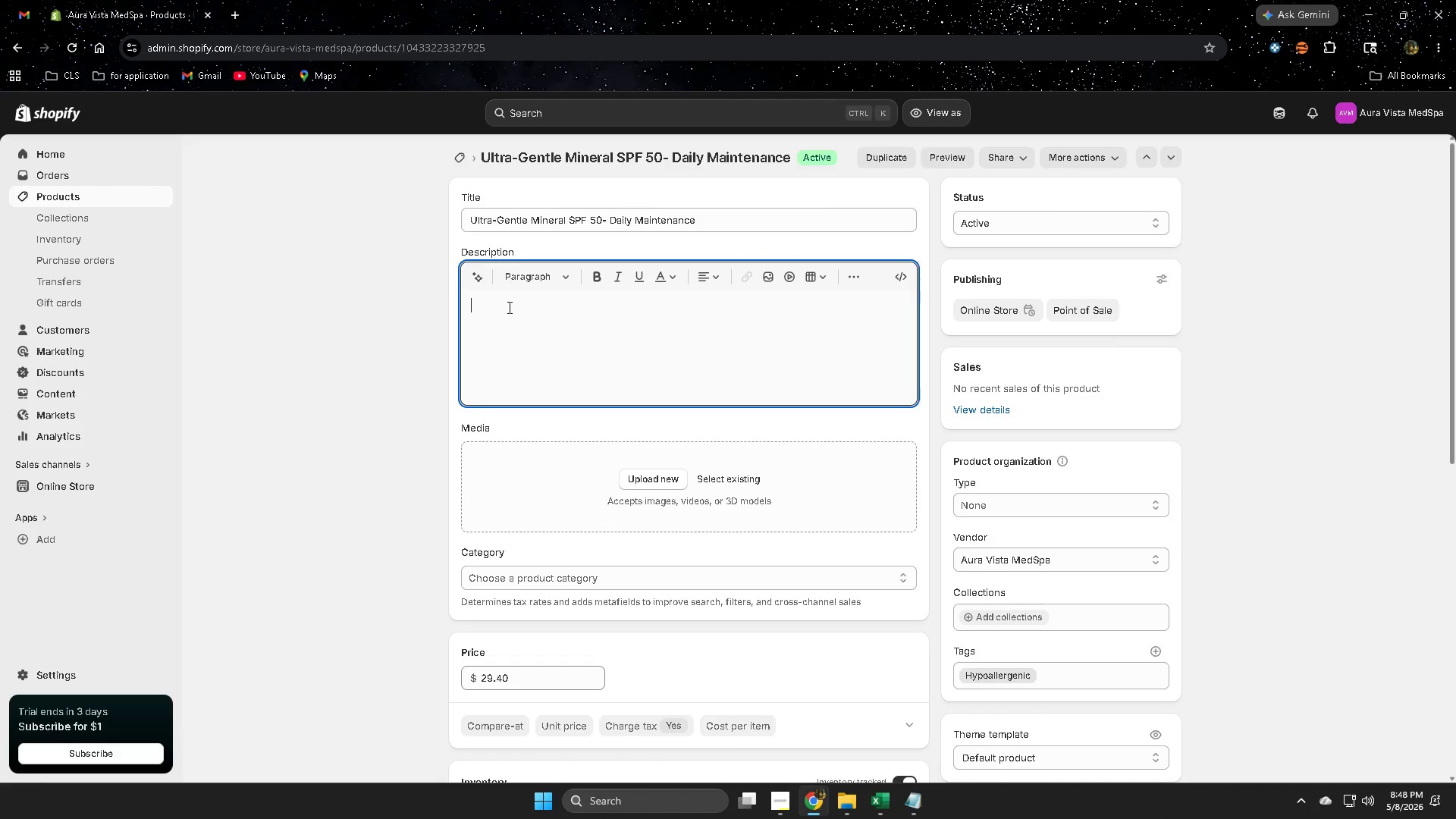 
key(Control+V)
 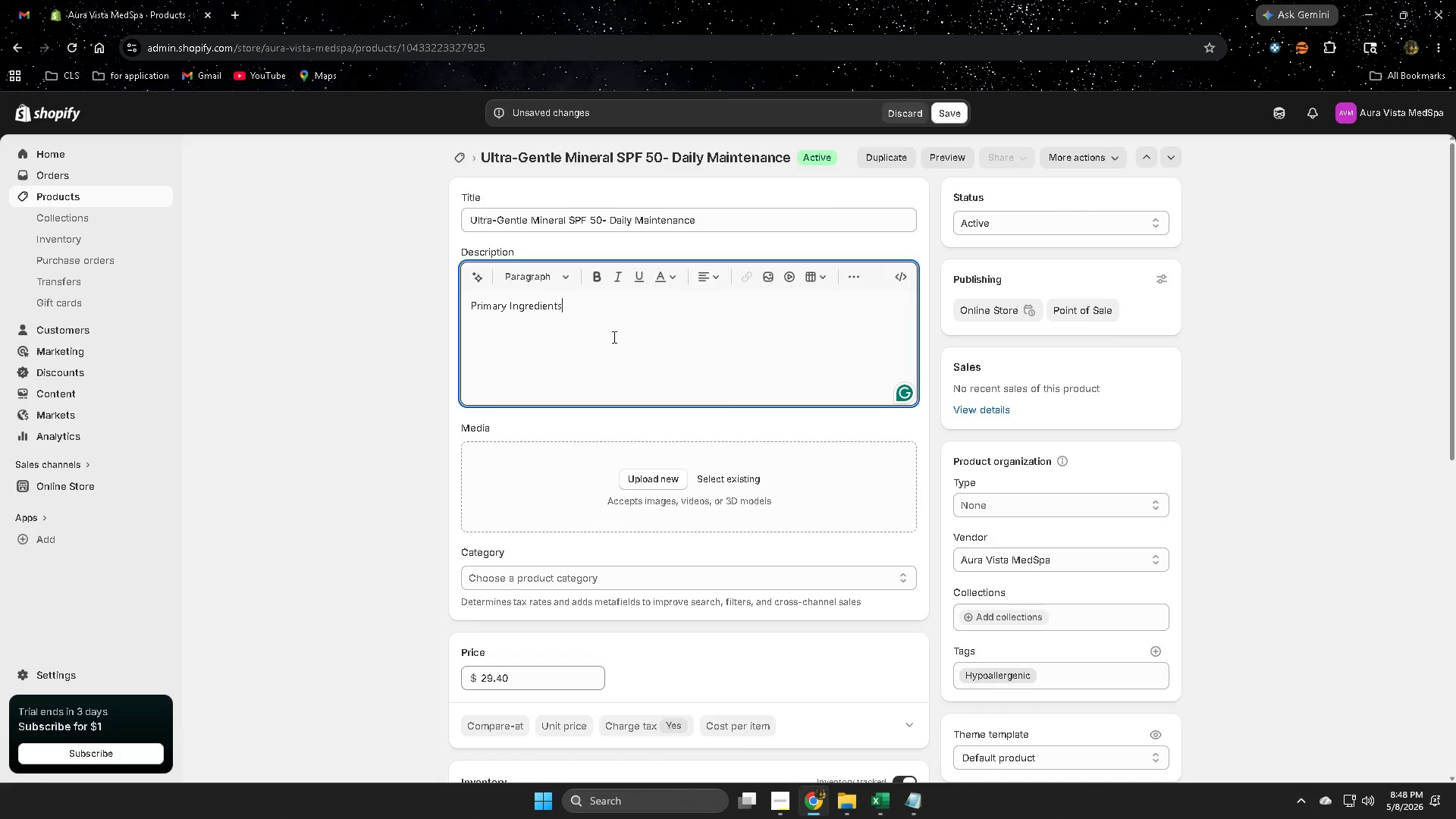 
key(Shift+Semicolon)
 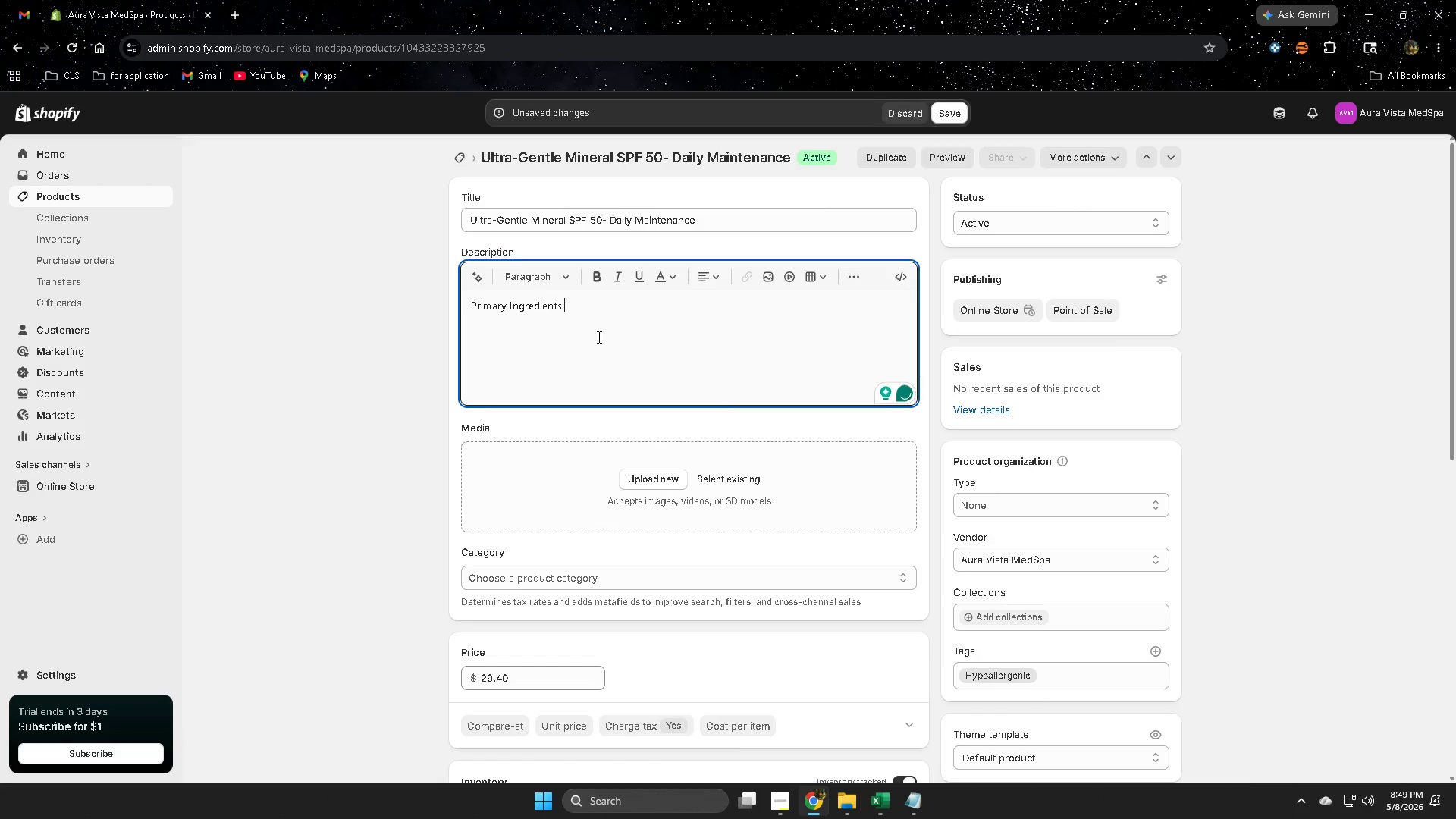 
key(Space)
 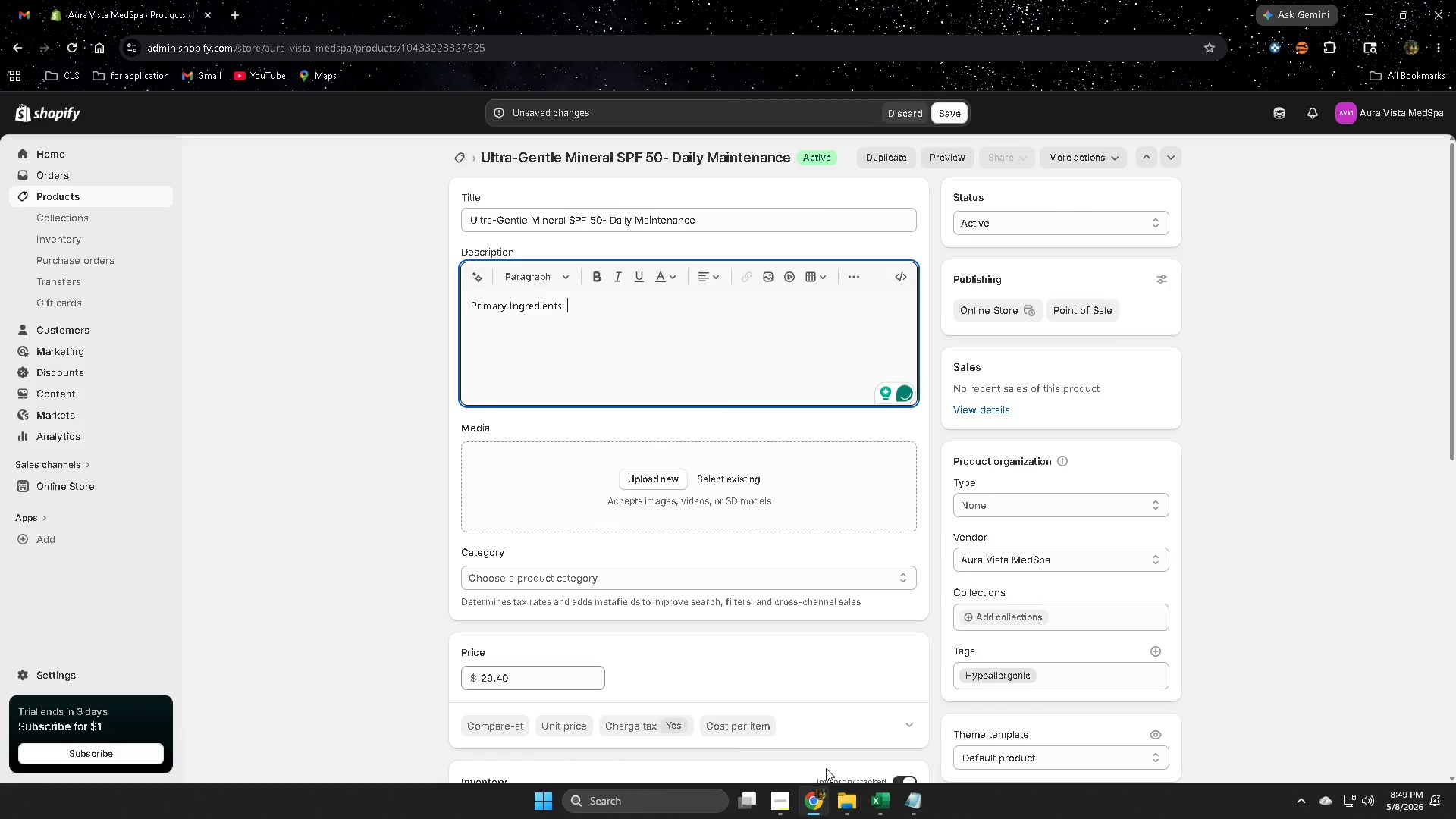 
left_click([874, 805])
 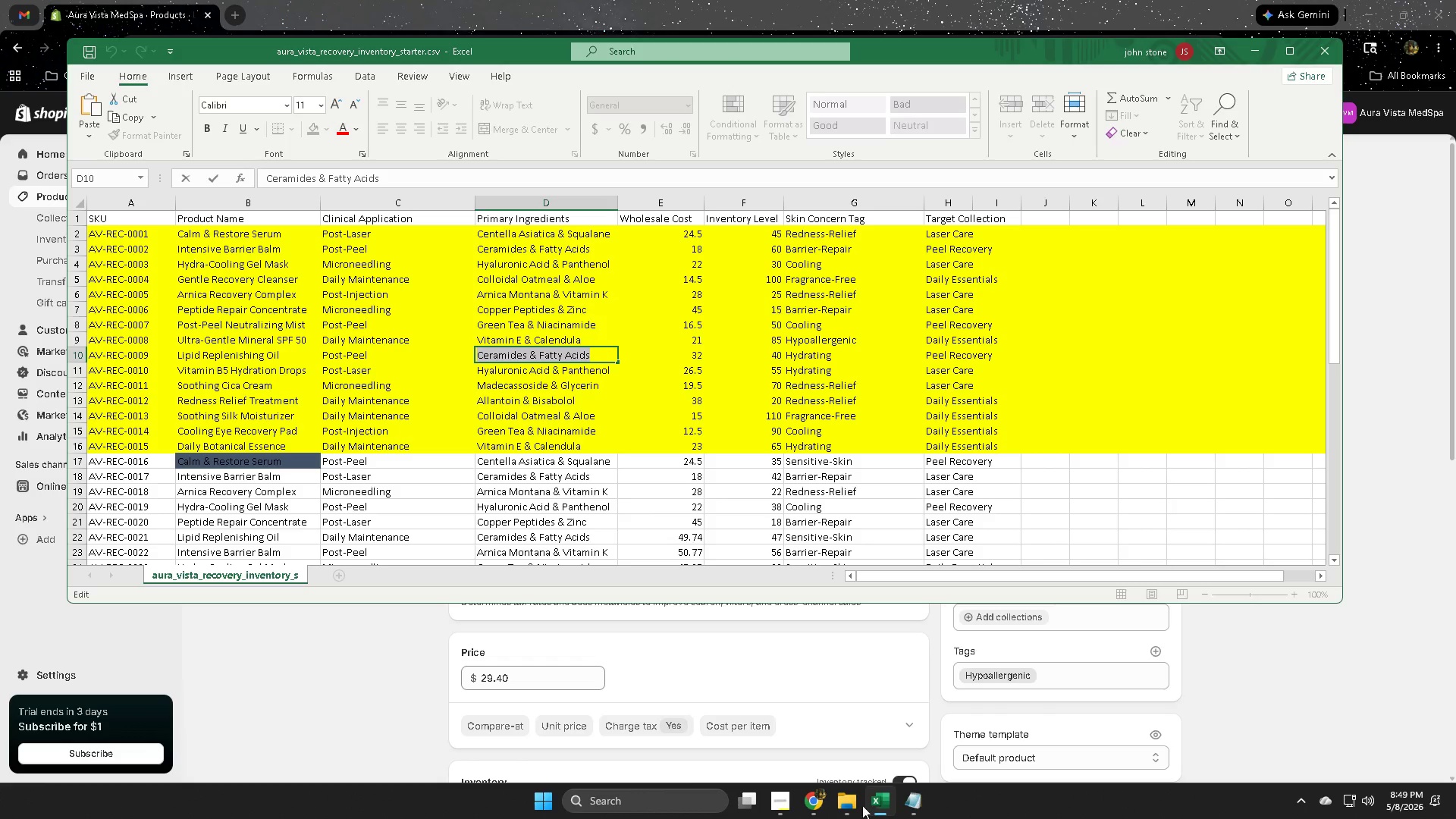 
scroll: coordinate [411, 682], scroll_direction: down, amount: 3.0
 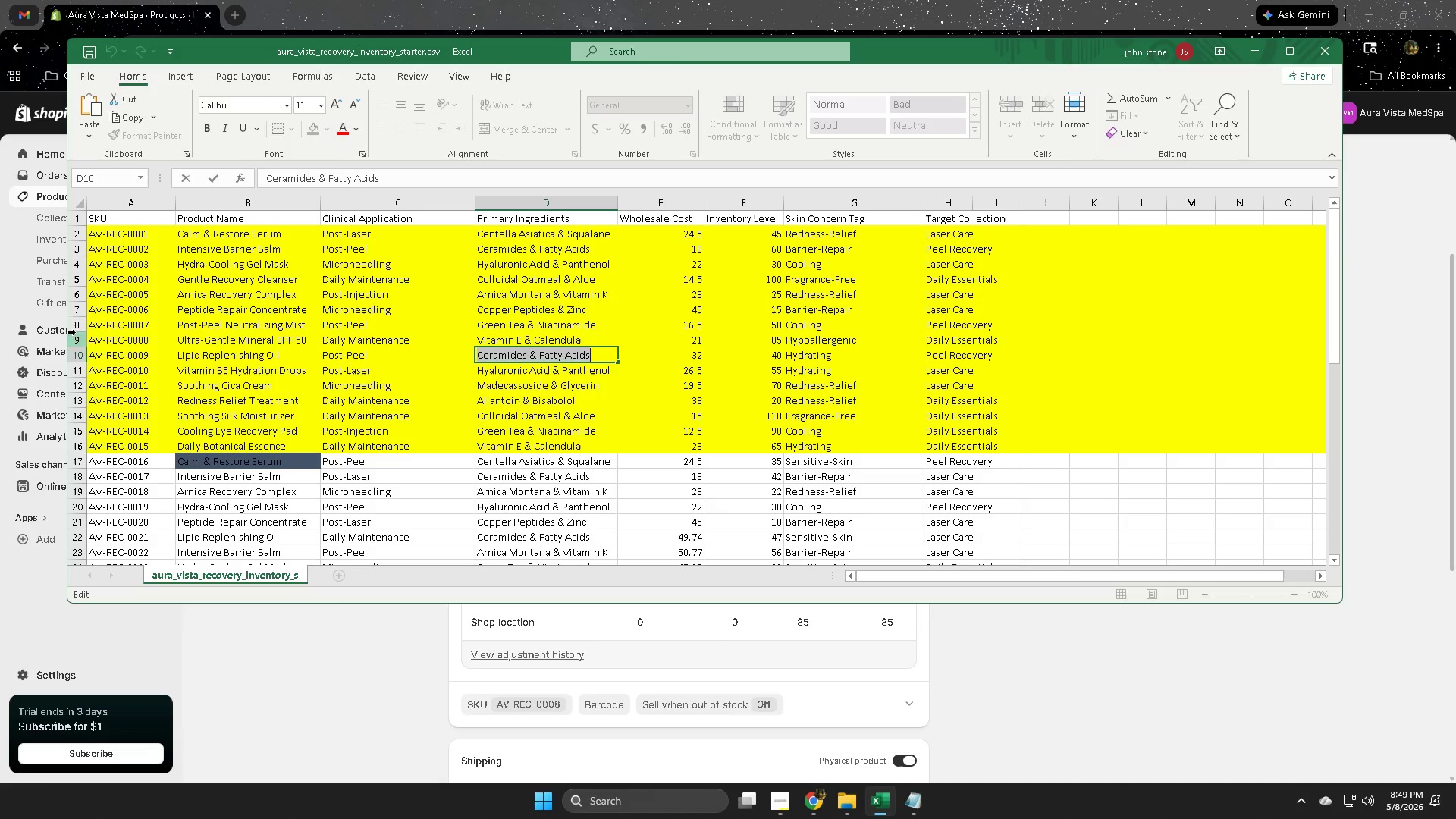 
left_click([80, 324])
 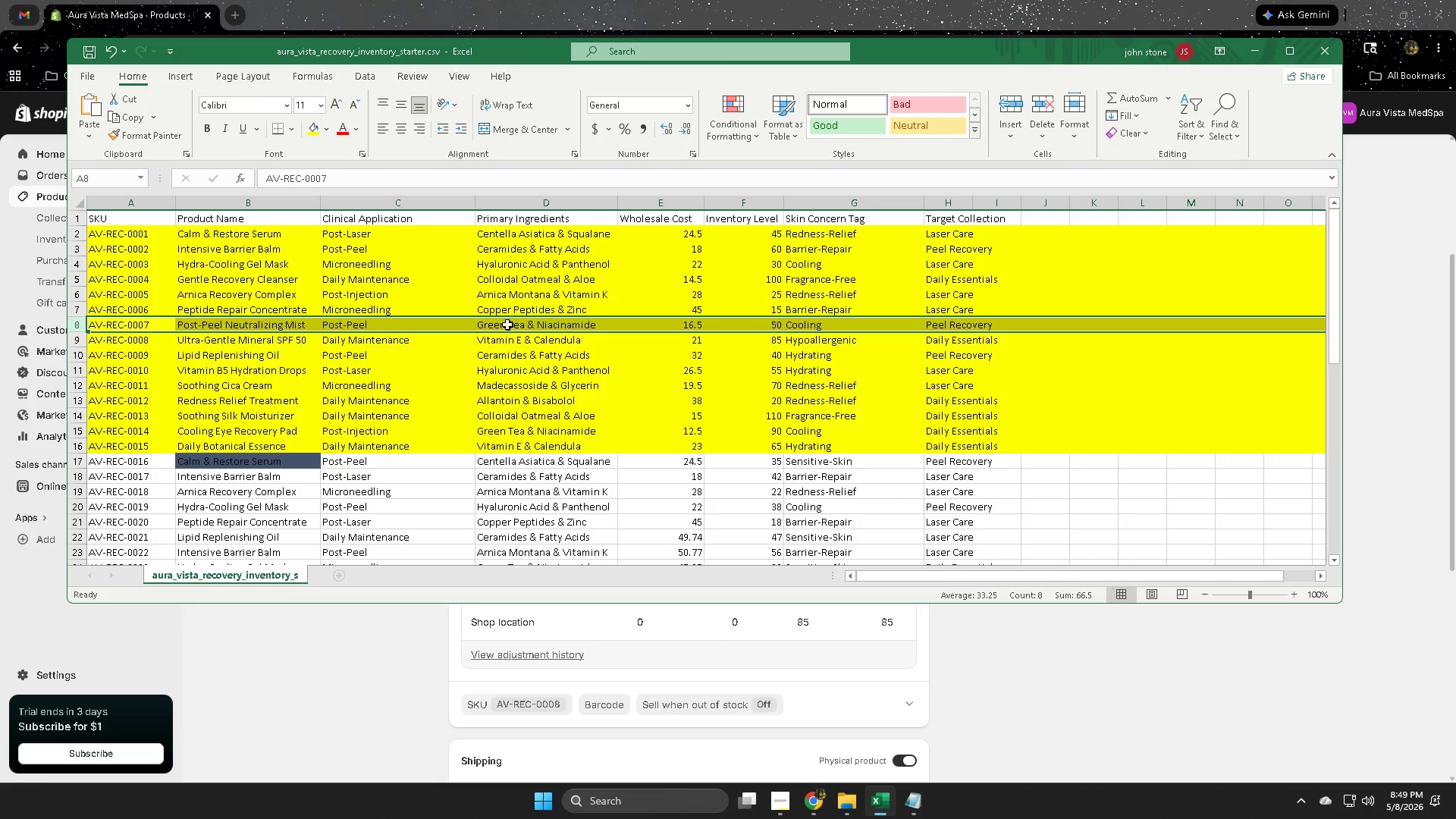 
double_click([498, 324])
 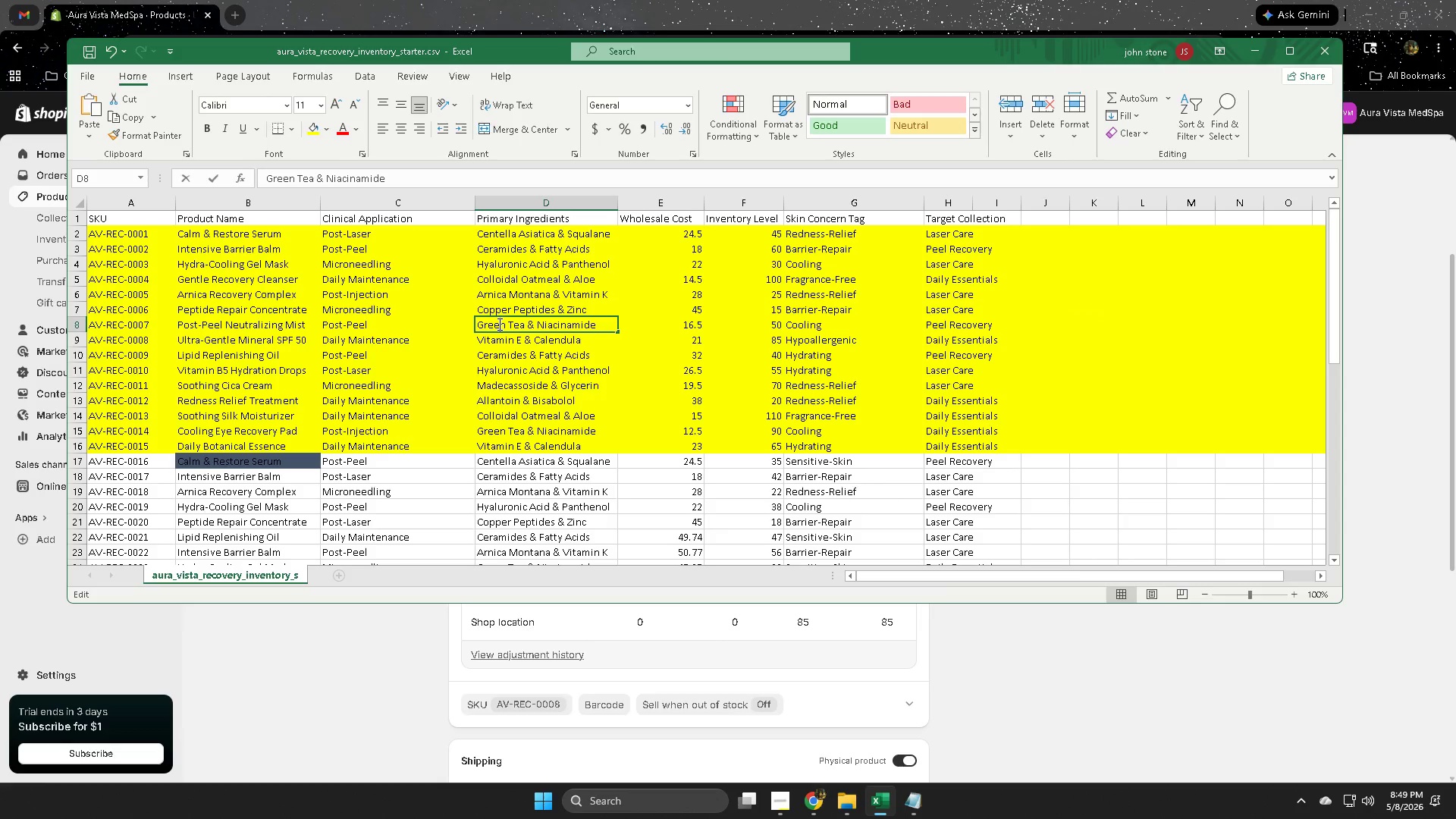 
triple_click([498, 324])
 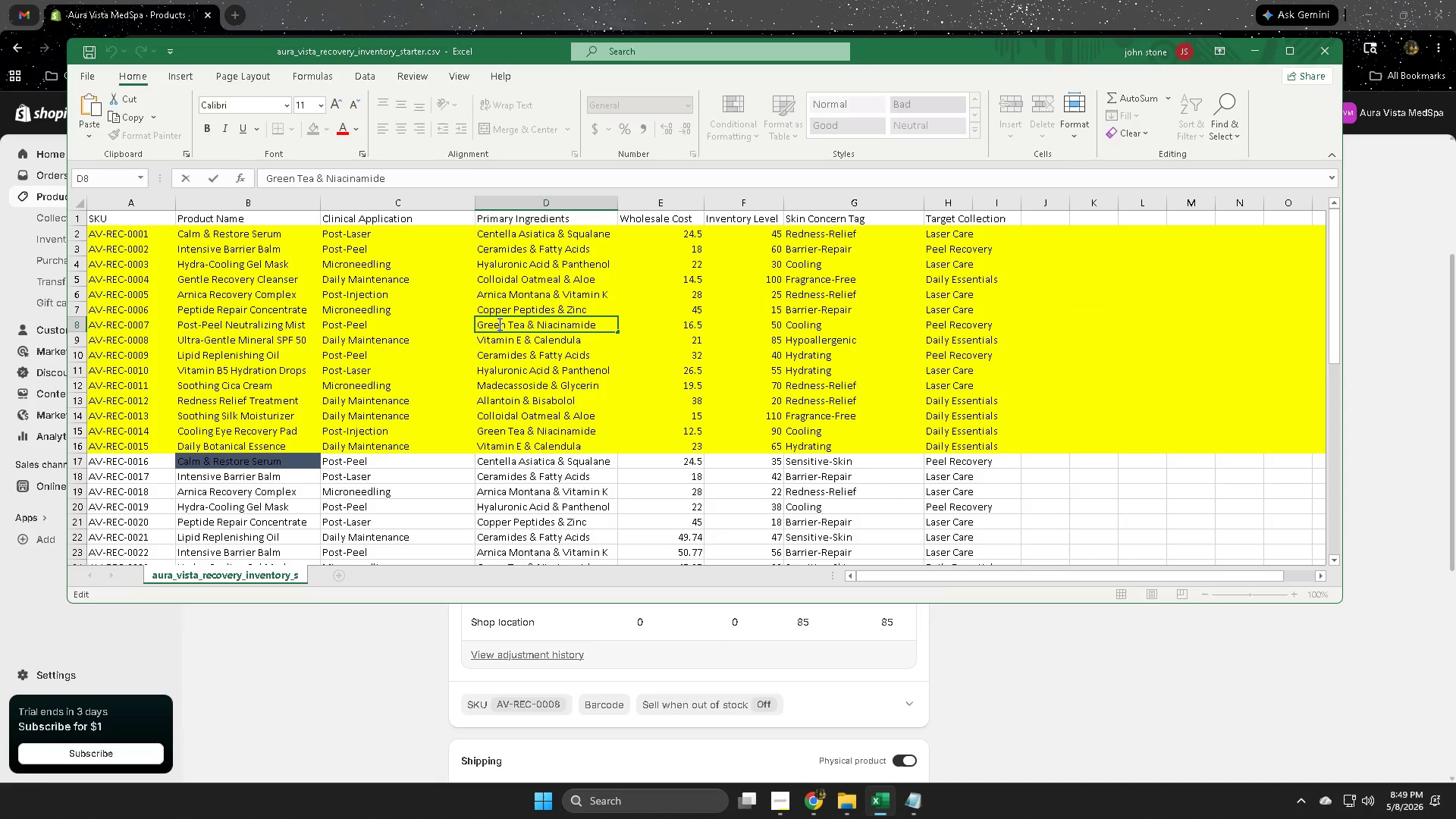 
triple_click([498, 324])
 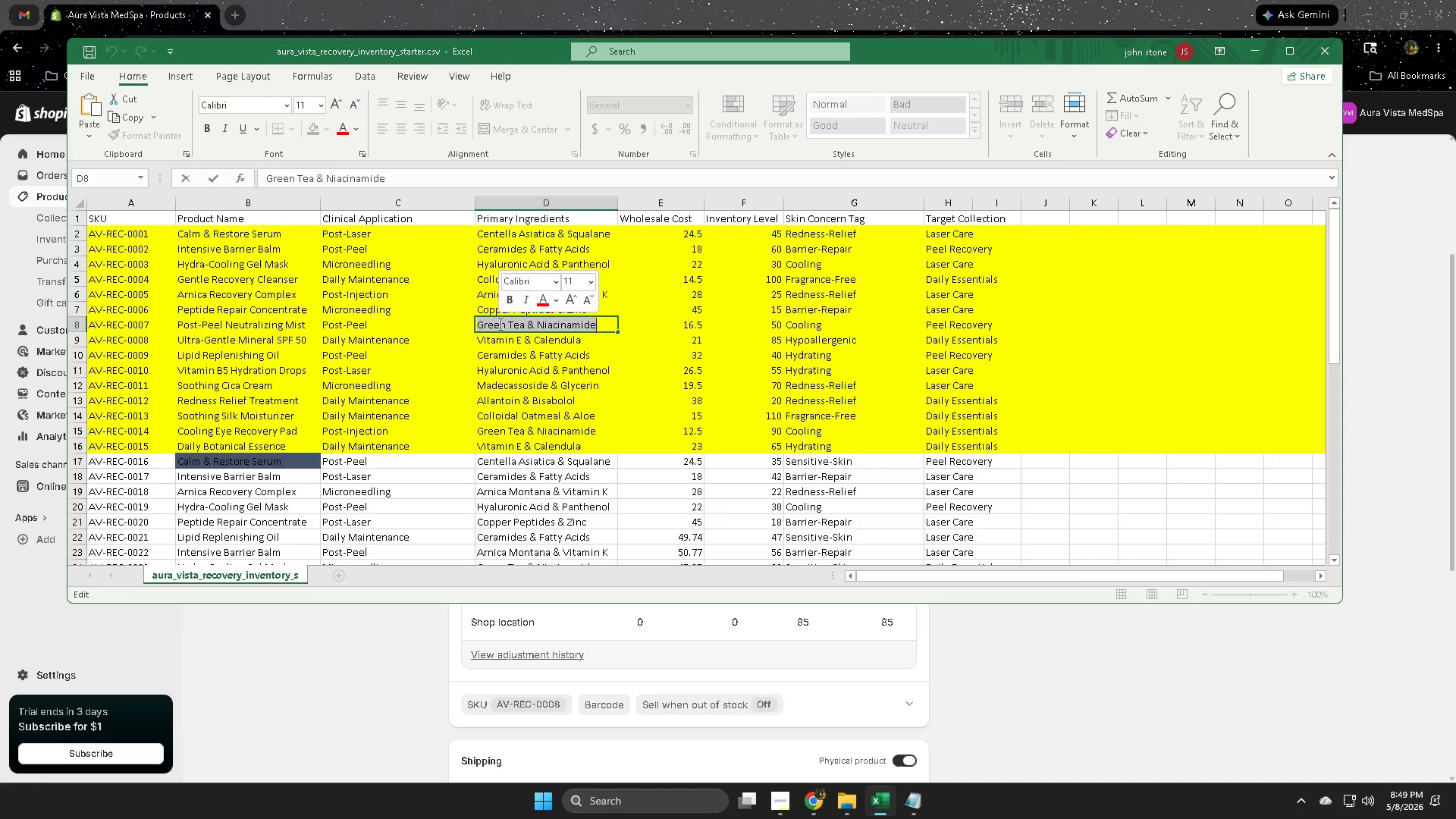 
key(Control+ControlLeft)
 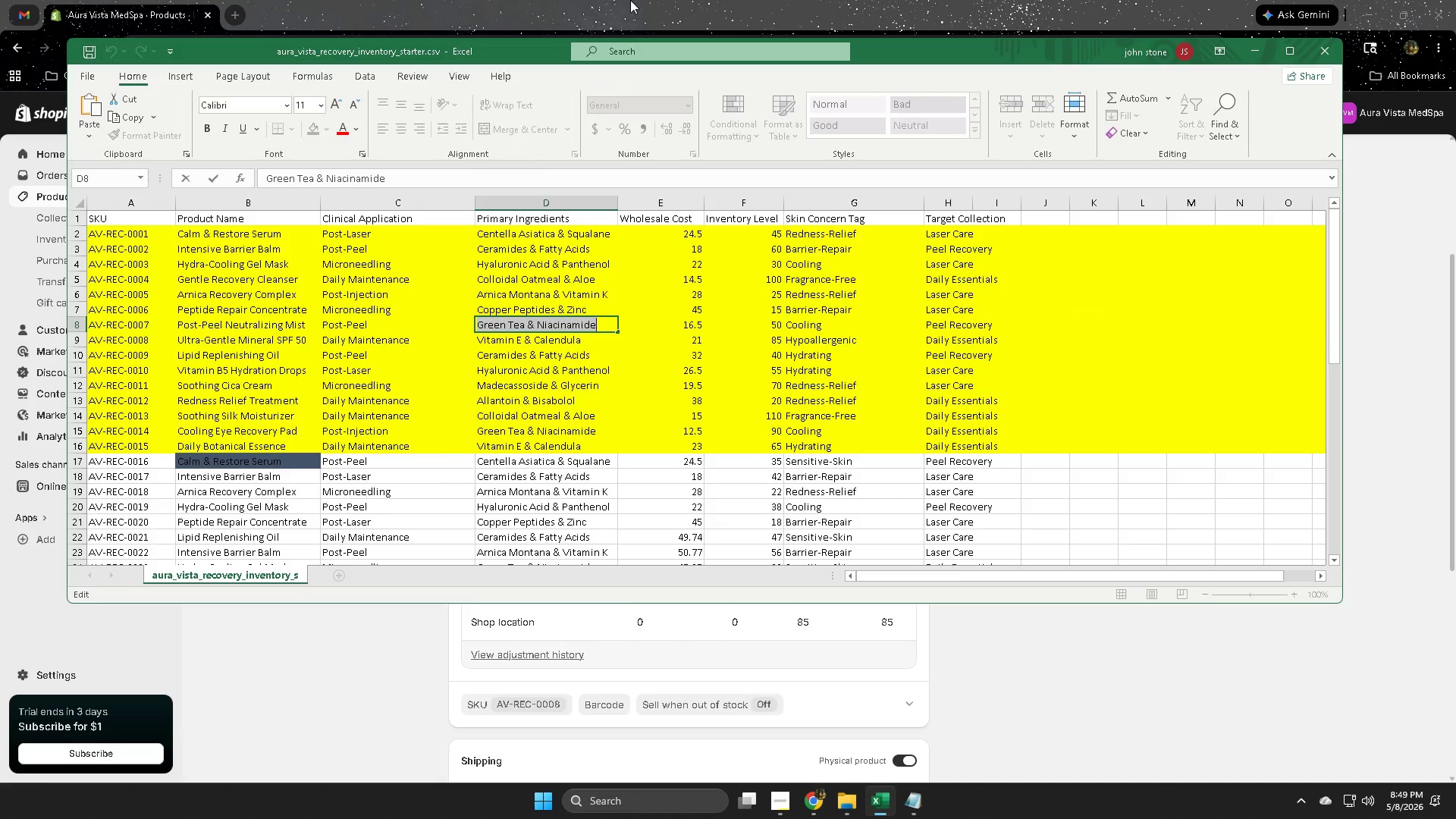 
key(Control+C)
 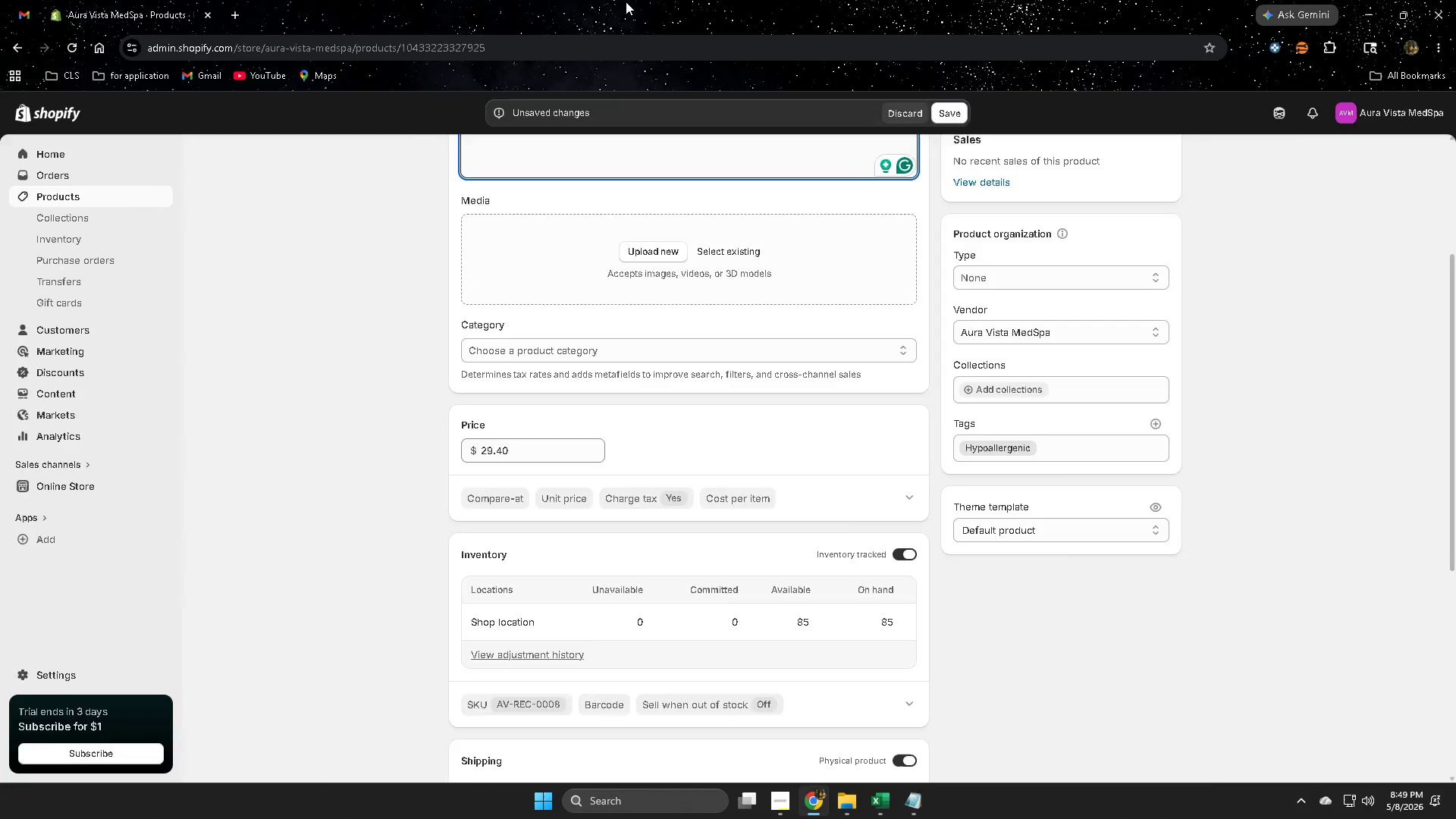 
left_click_drag(start_coordinate=[626, 0], to_coordinate=[626, 8])
 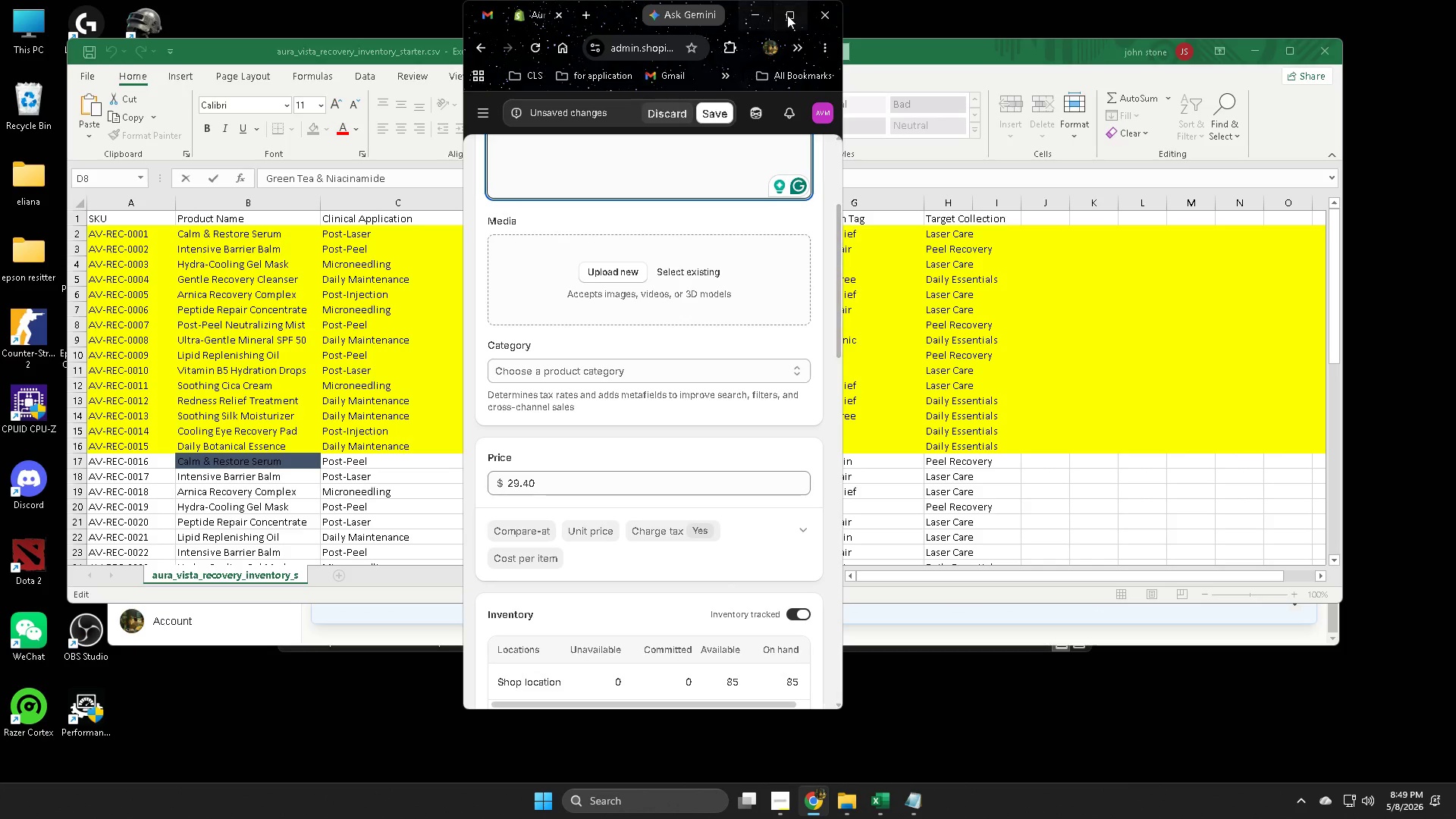 
left_click([791, 14])
 